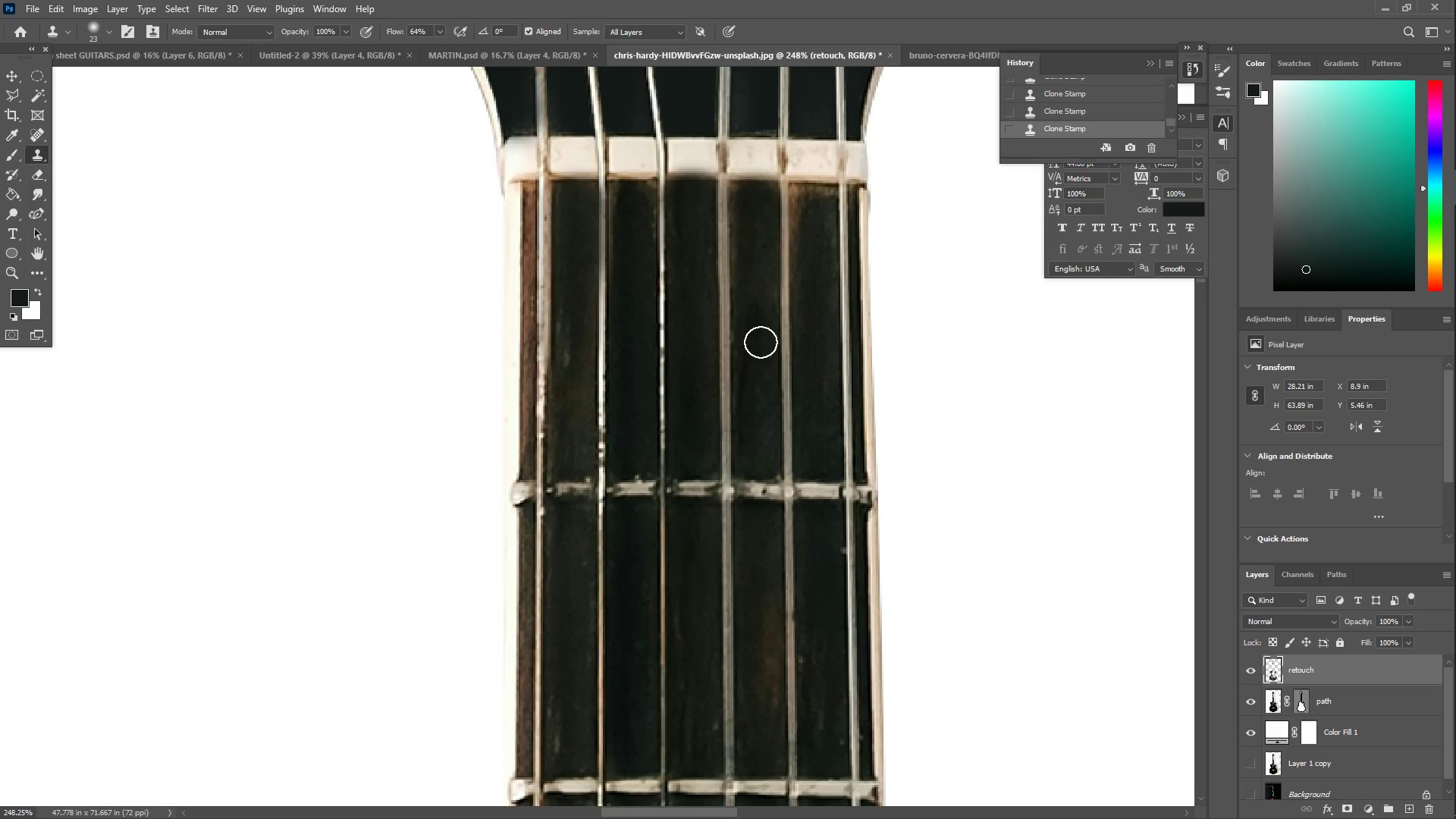 
left_click_drag(start_coordinate=[761, 336], to_coordinate=[745, 272])
 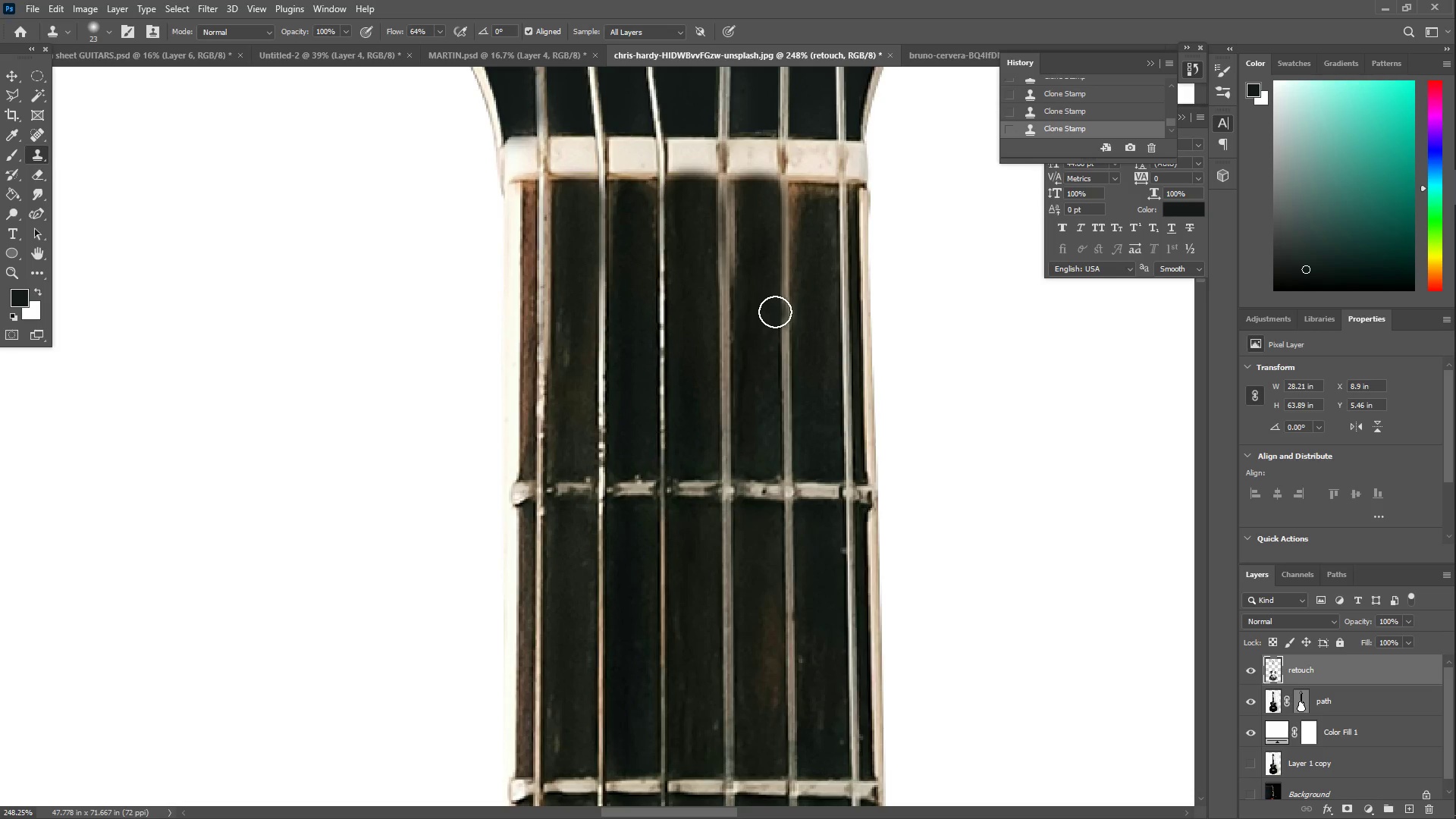 
key(Control+Z)
 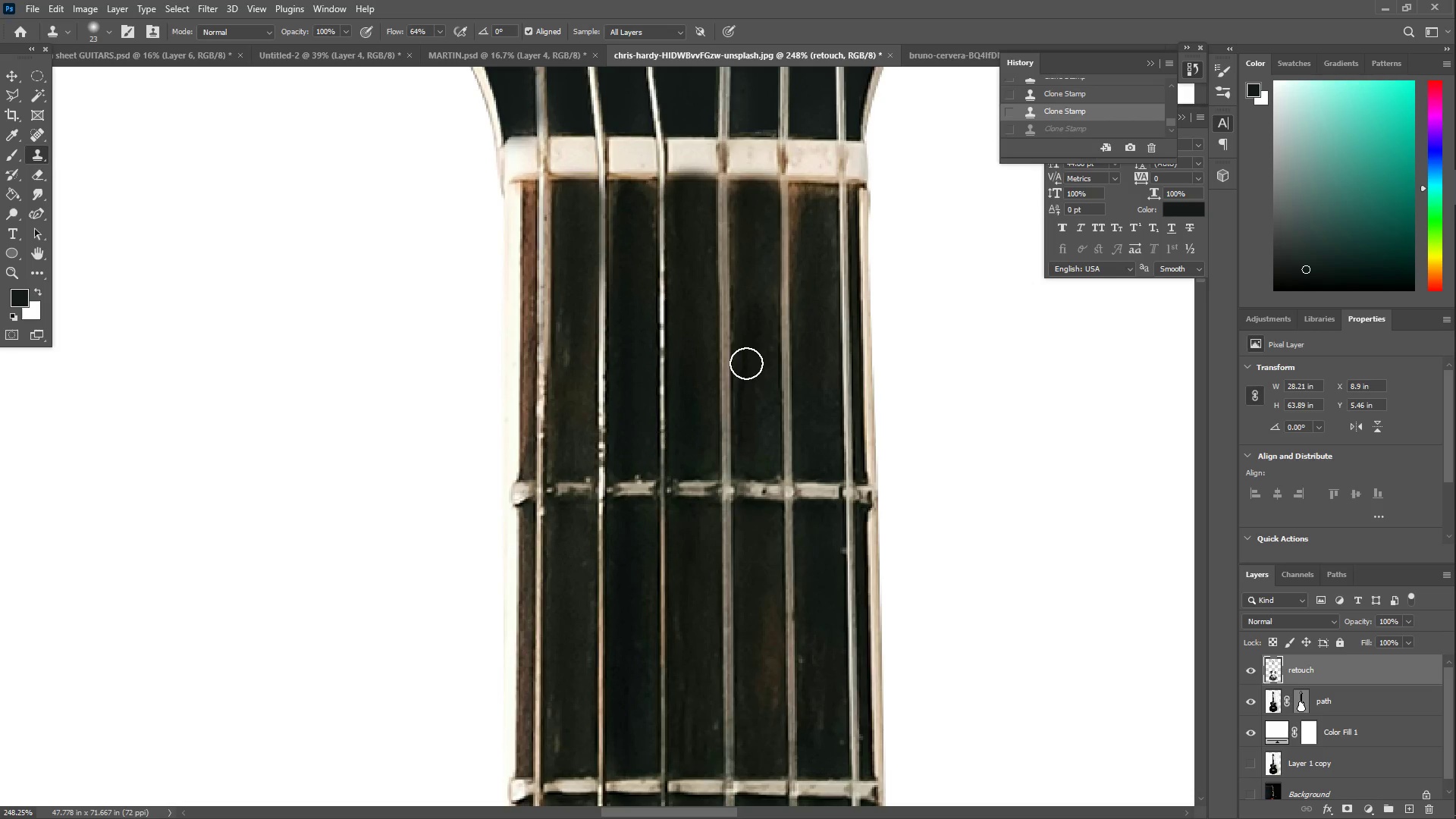 
hold_key(key=AltLeft, duration=0.39)
 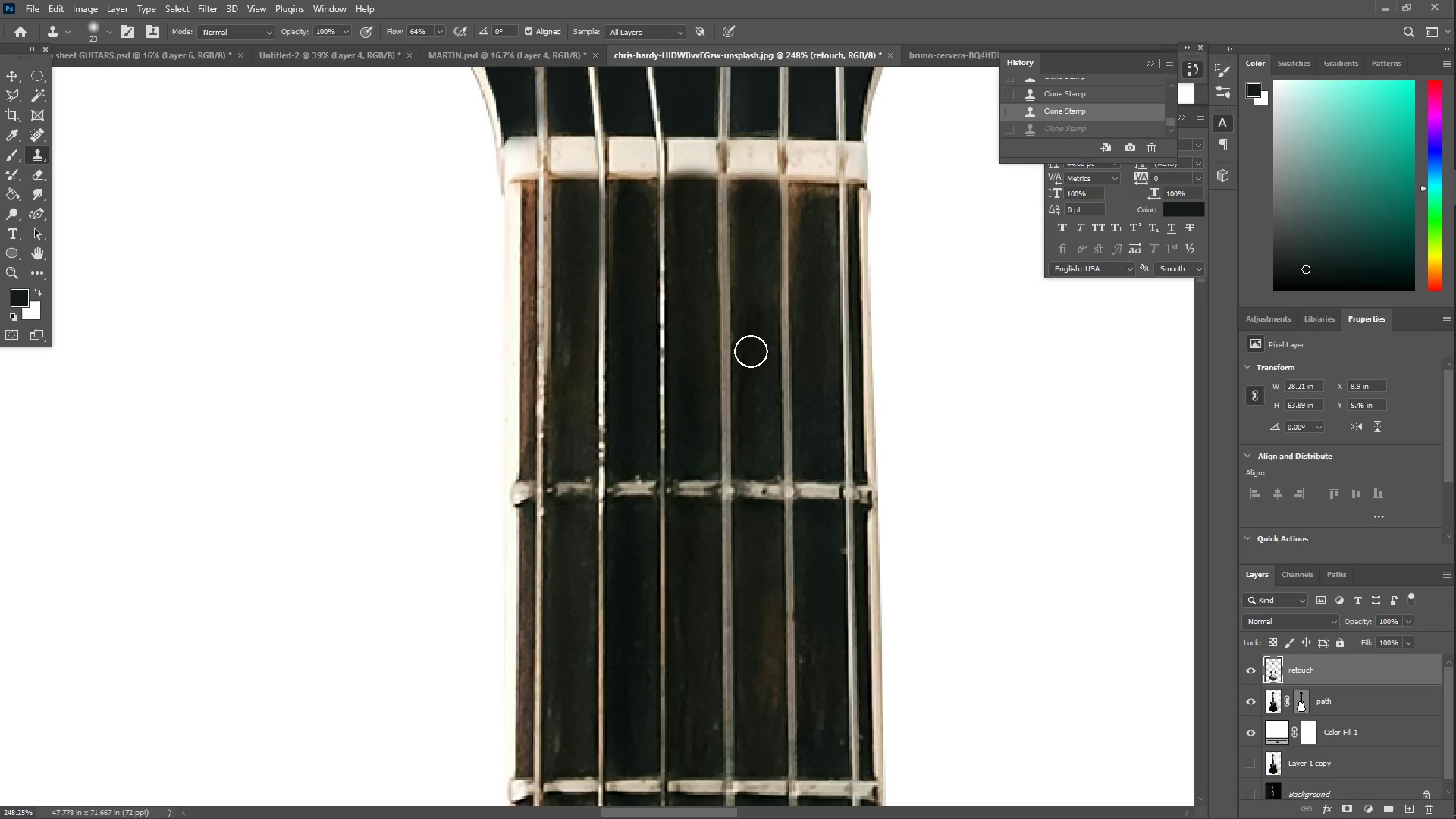 
left_click_drag(start_coordinate=[755, 309], to_coordinate=[762, 196])
 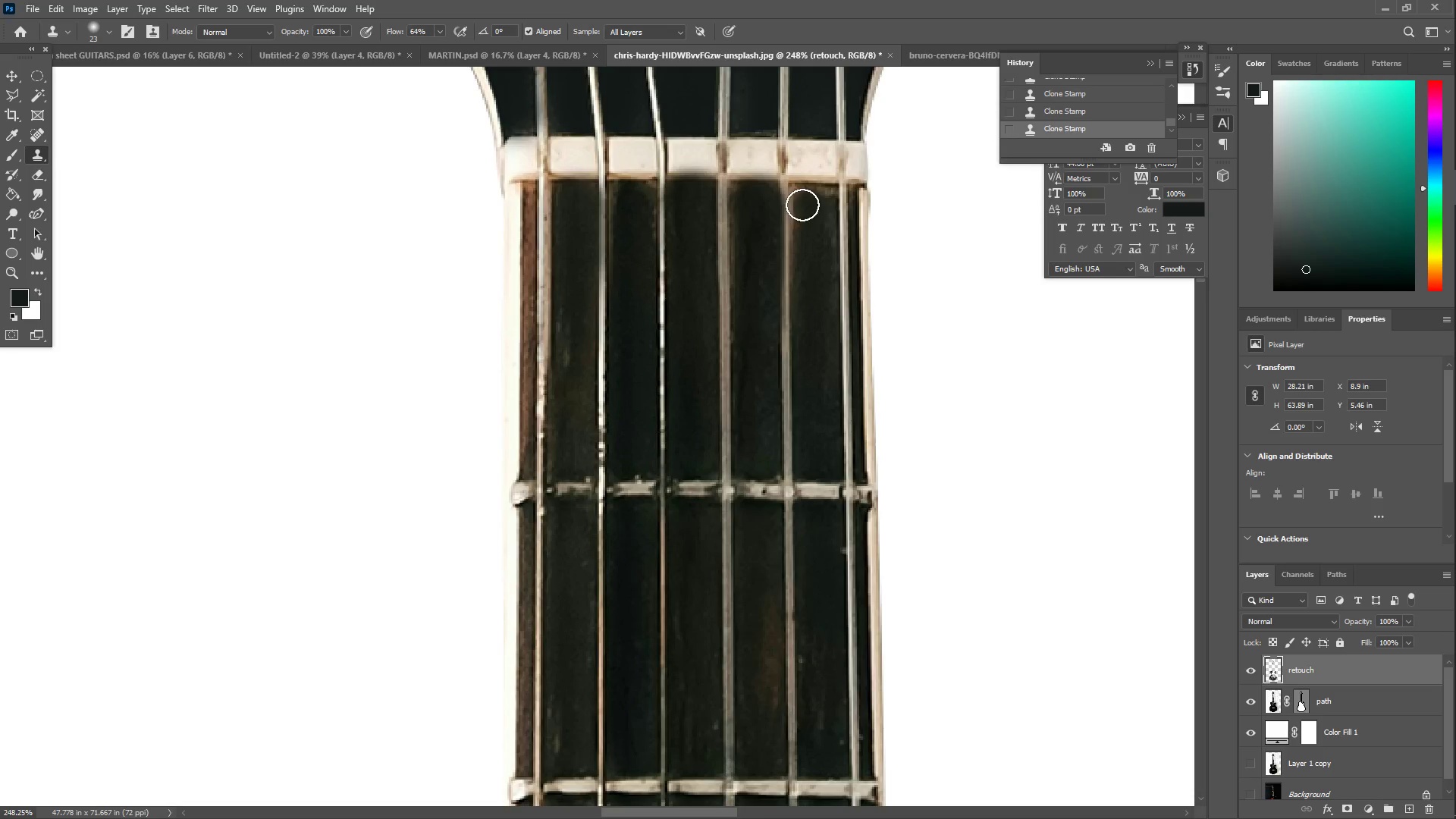 
hold_key(key=AltLeft, duration=0.42)
 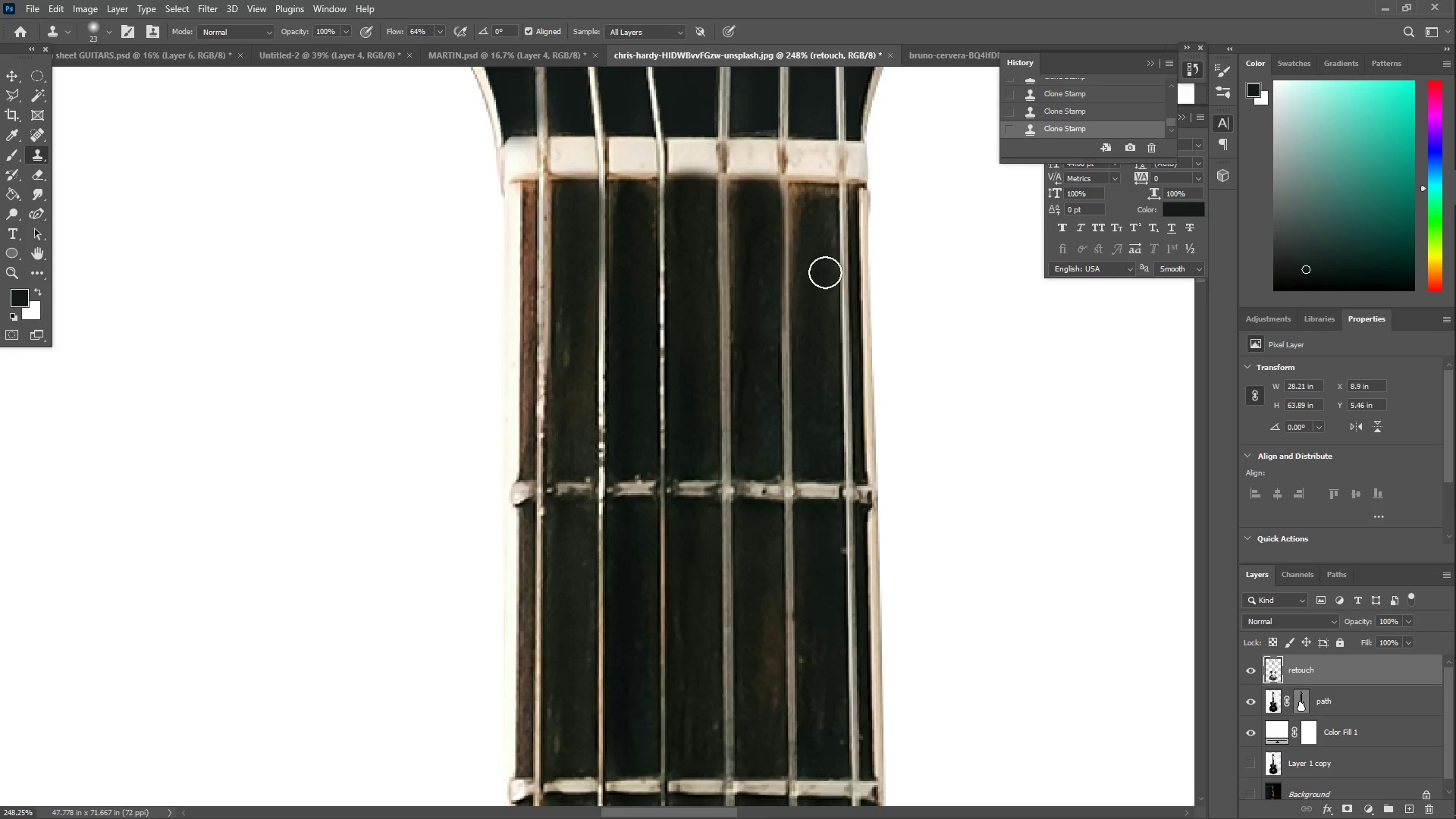 
left_click_drag(start_coordinate=[825, 271], to_coordinate=[812, 367])
 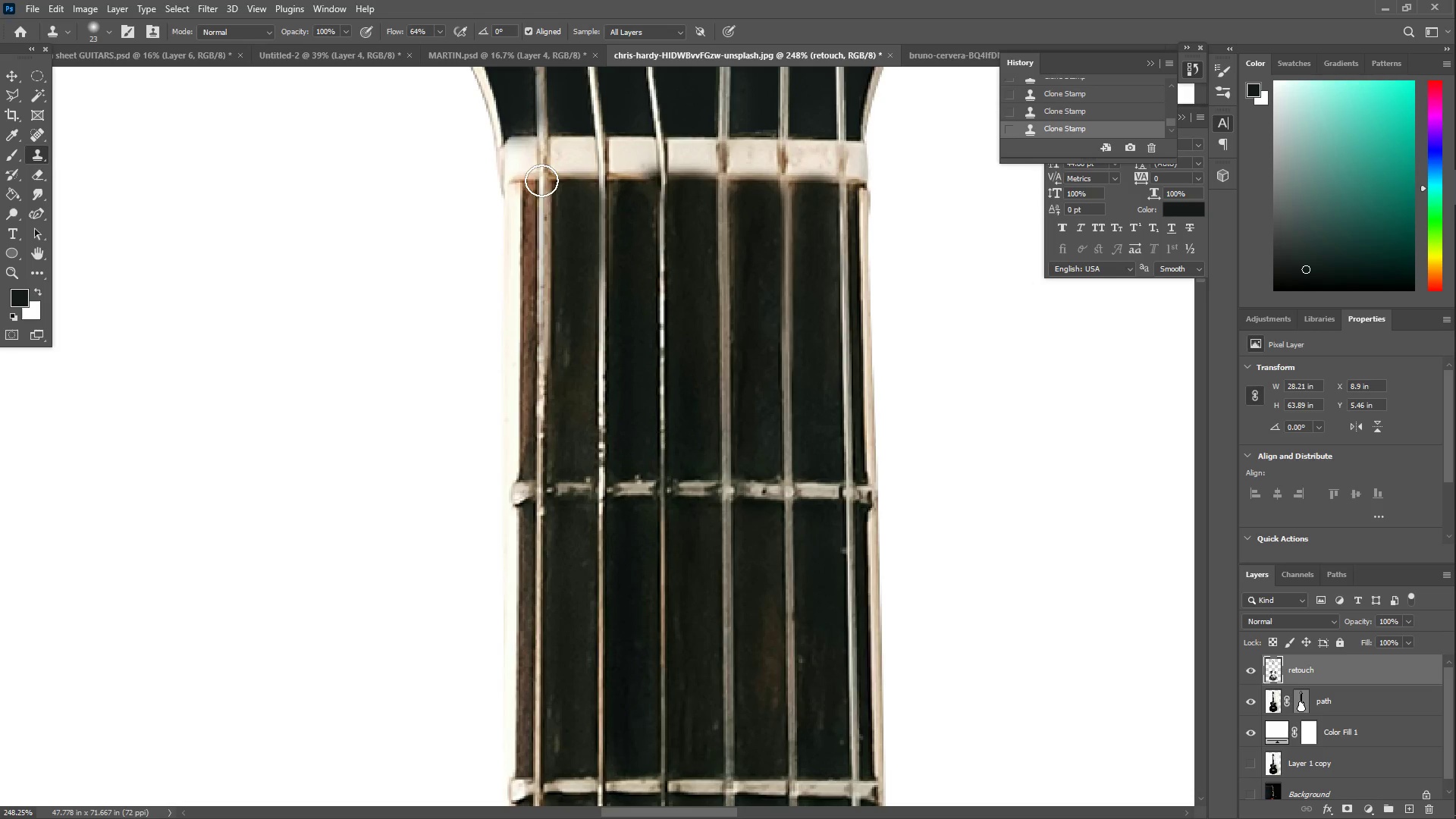 
key(E)
 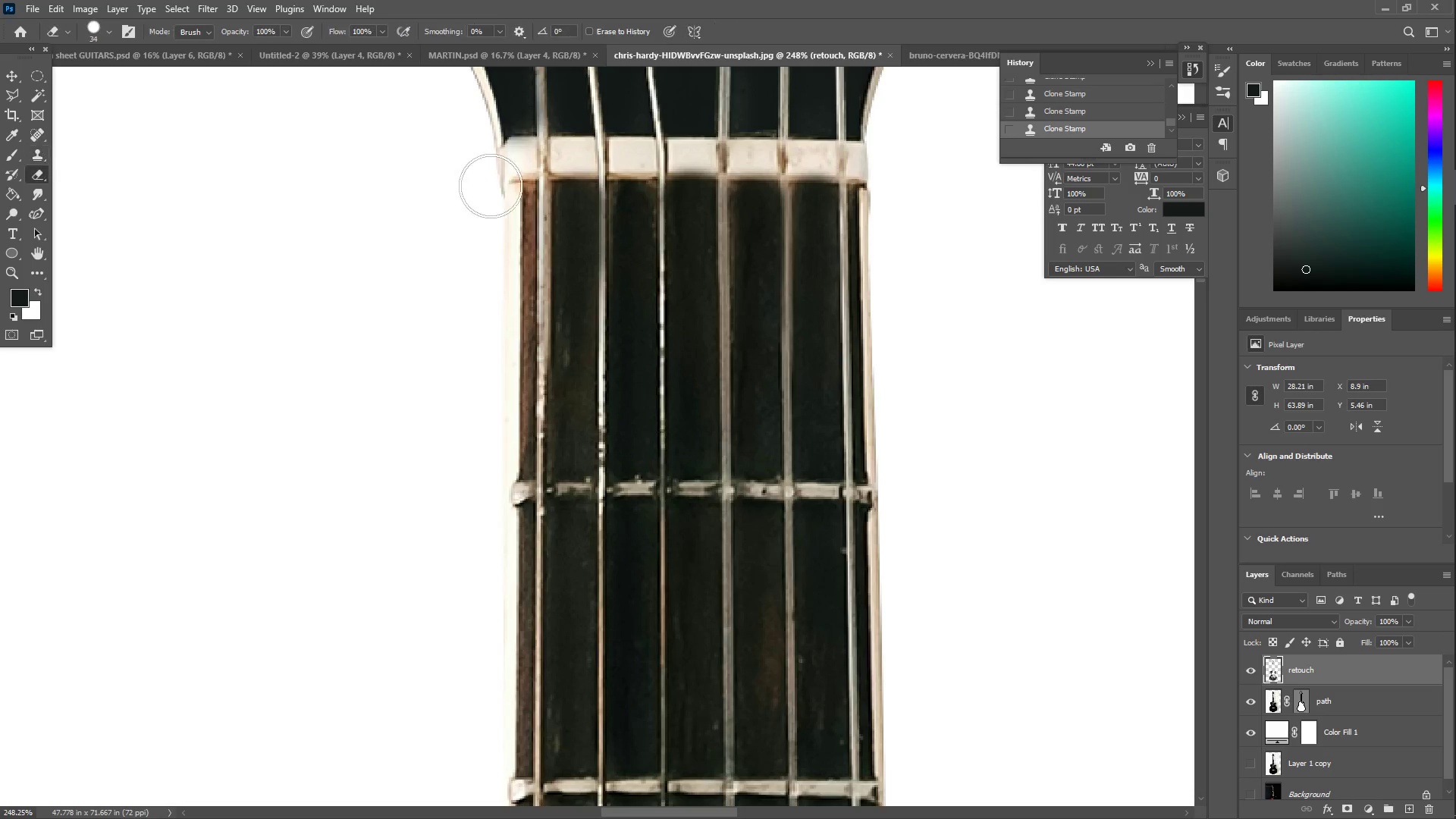 
scroll: coordinate [523, 200], scroll_direction: up, amount: 2.0
 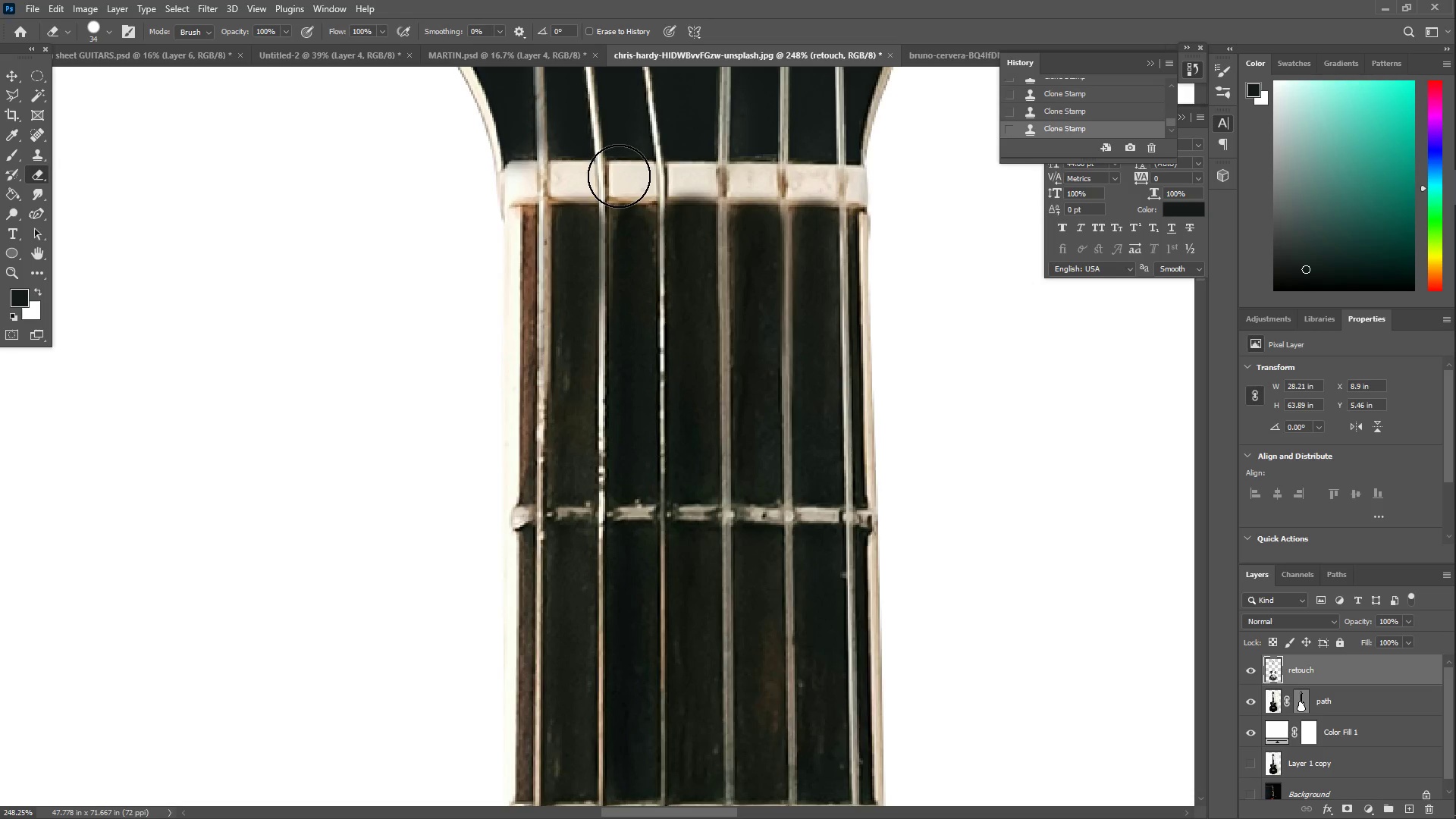 
left_click_drag(start_coordinate=[623, 176], to_coordinate=[557, 174])
 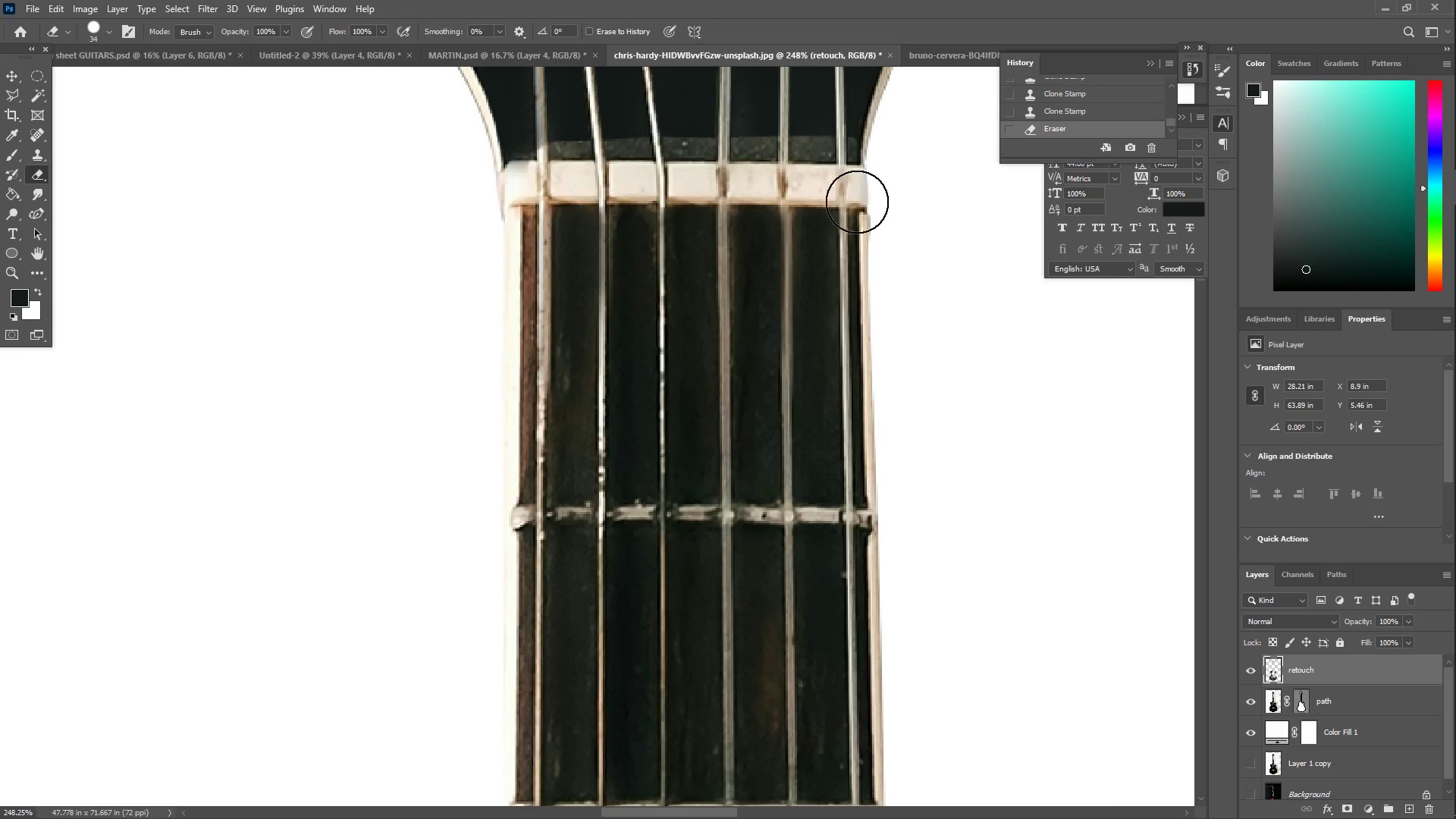 
key(Z)
 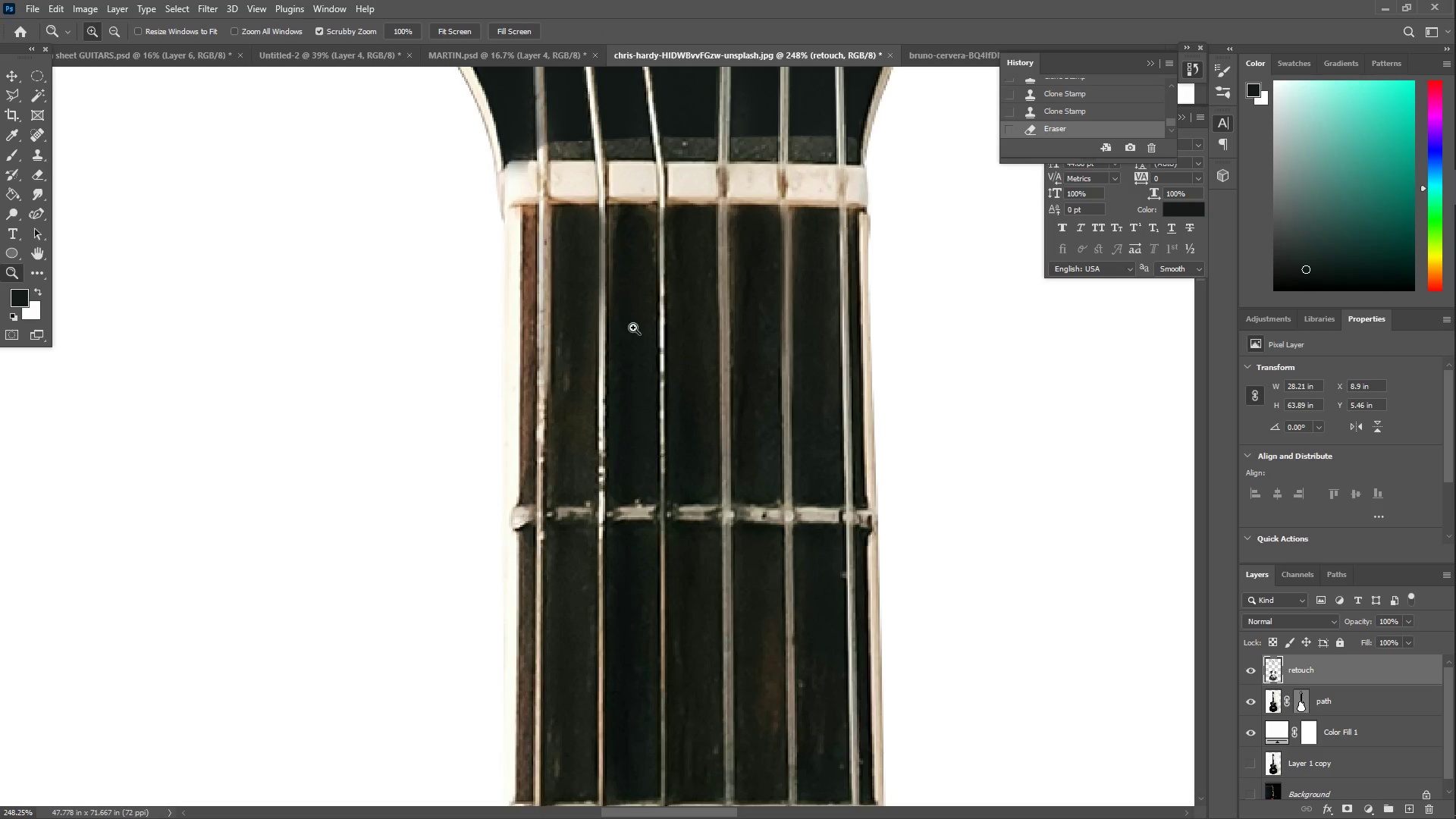 
left_click_drag(start_coordinate=[625, 334], to_coordinate=[544, 336])
 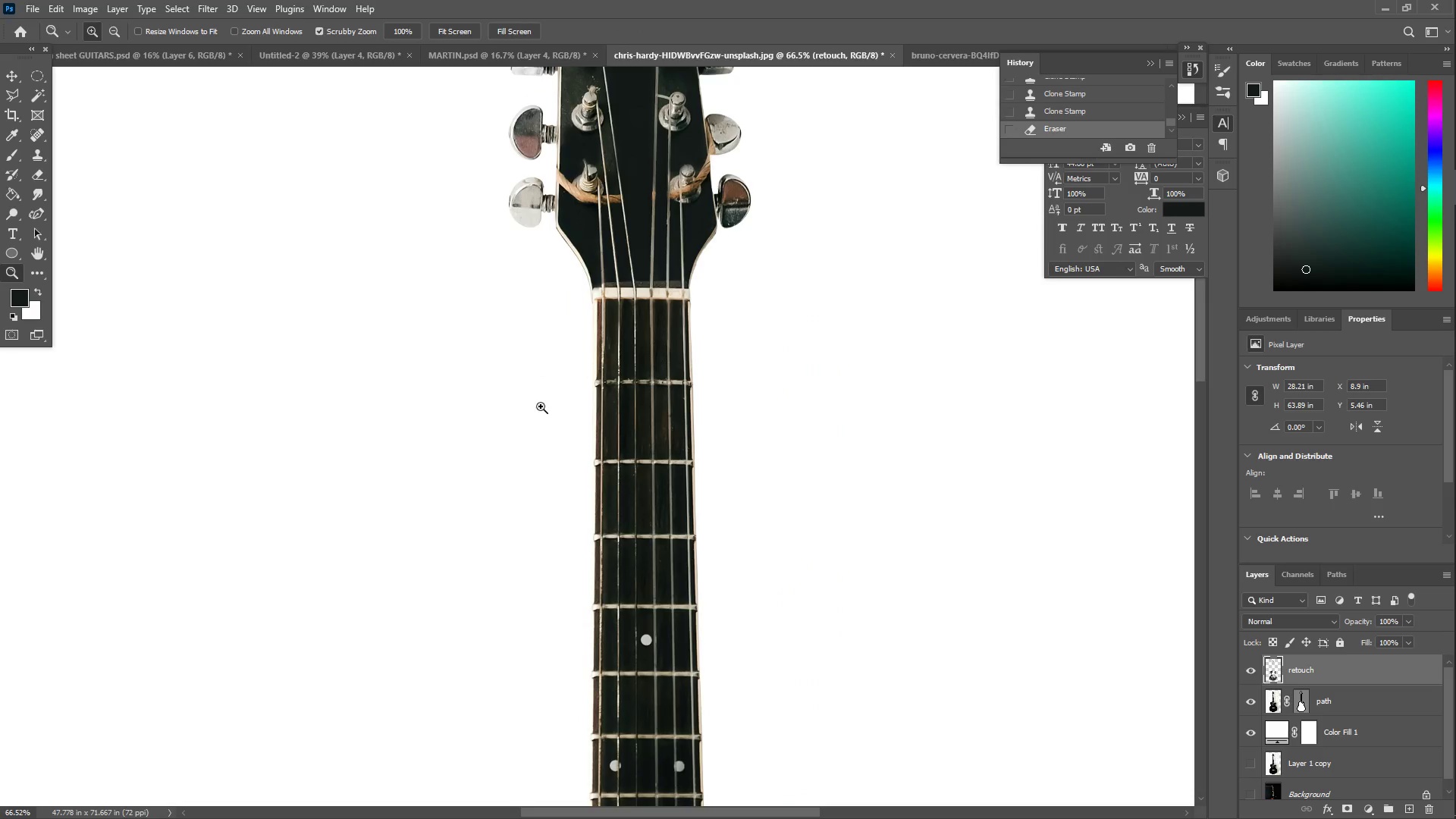 
left_click_drag(start_coordinate=[620, 249], to_coordinate=[664, 232])
 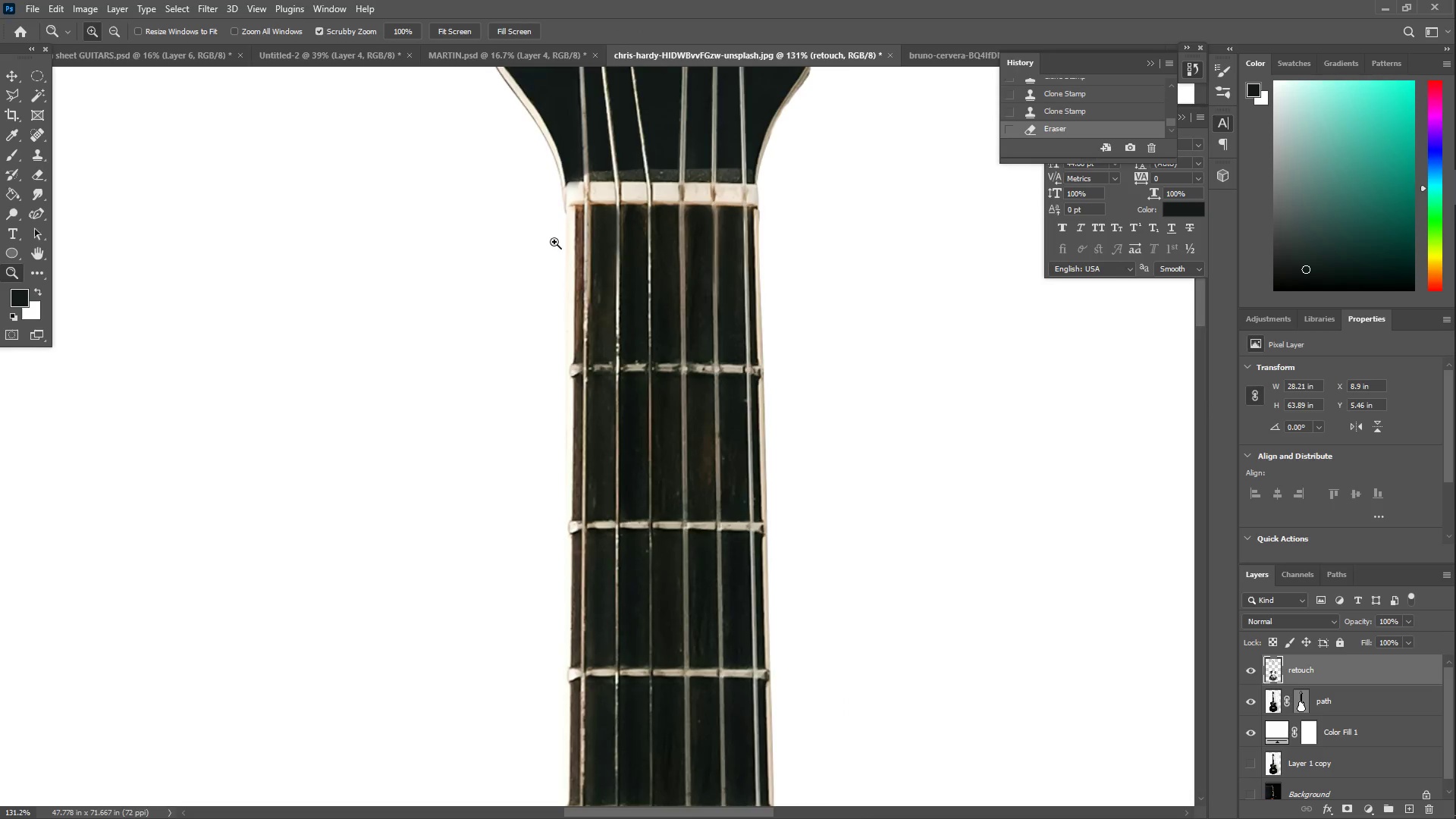 
scroll: coordinate [546, 410], scroll_direction: down, amount: 6.0
 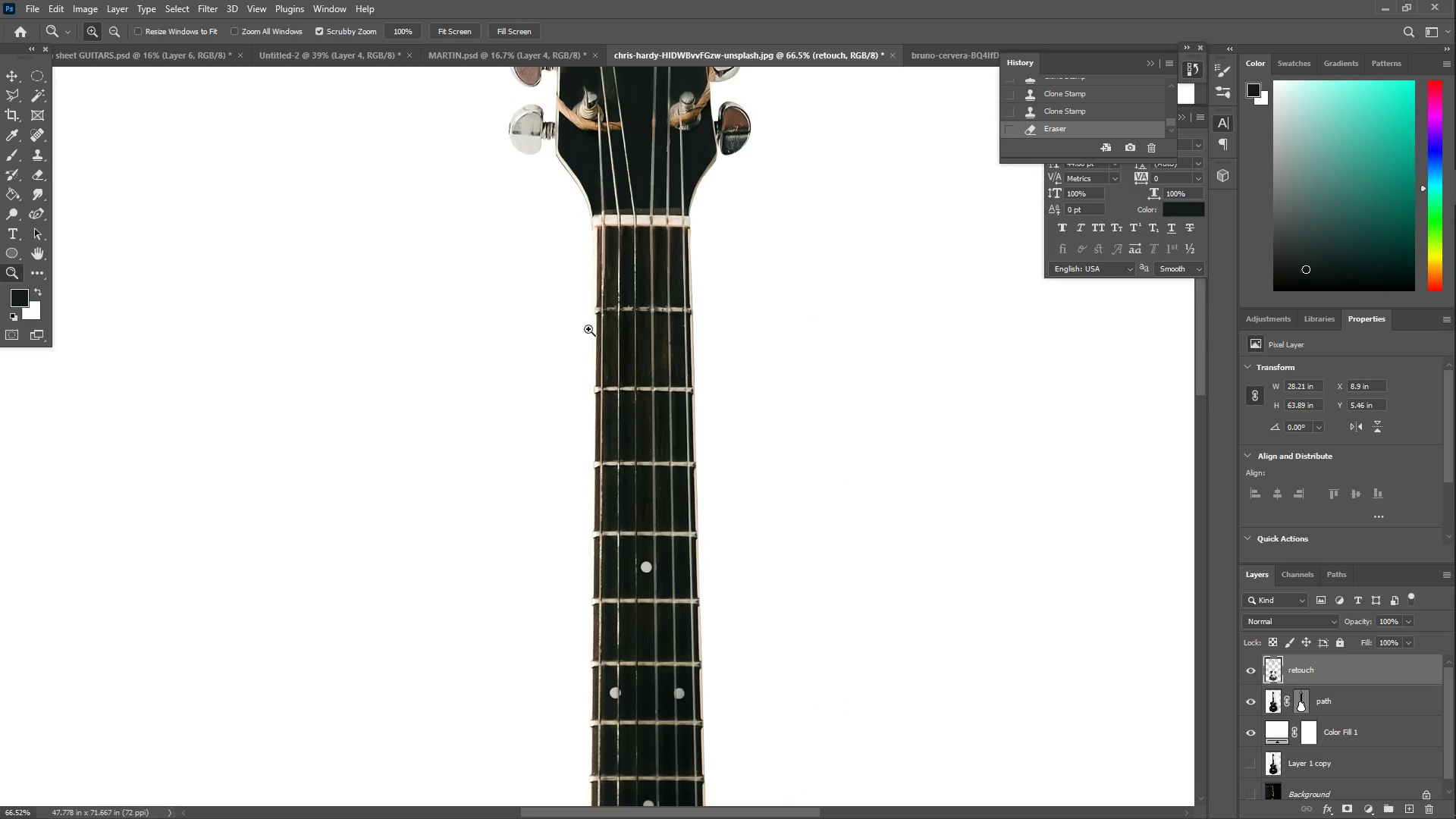 
left_click_drag(start_coordinate=[555, 241], to_coordinate=[593, 221])
 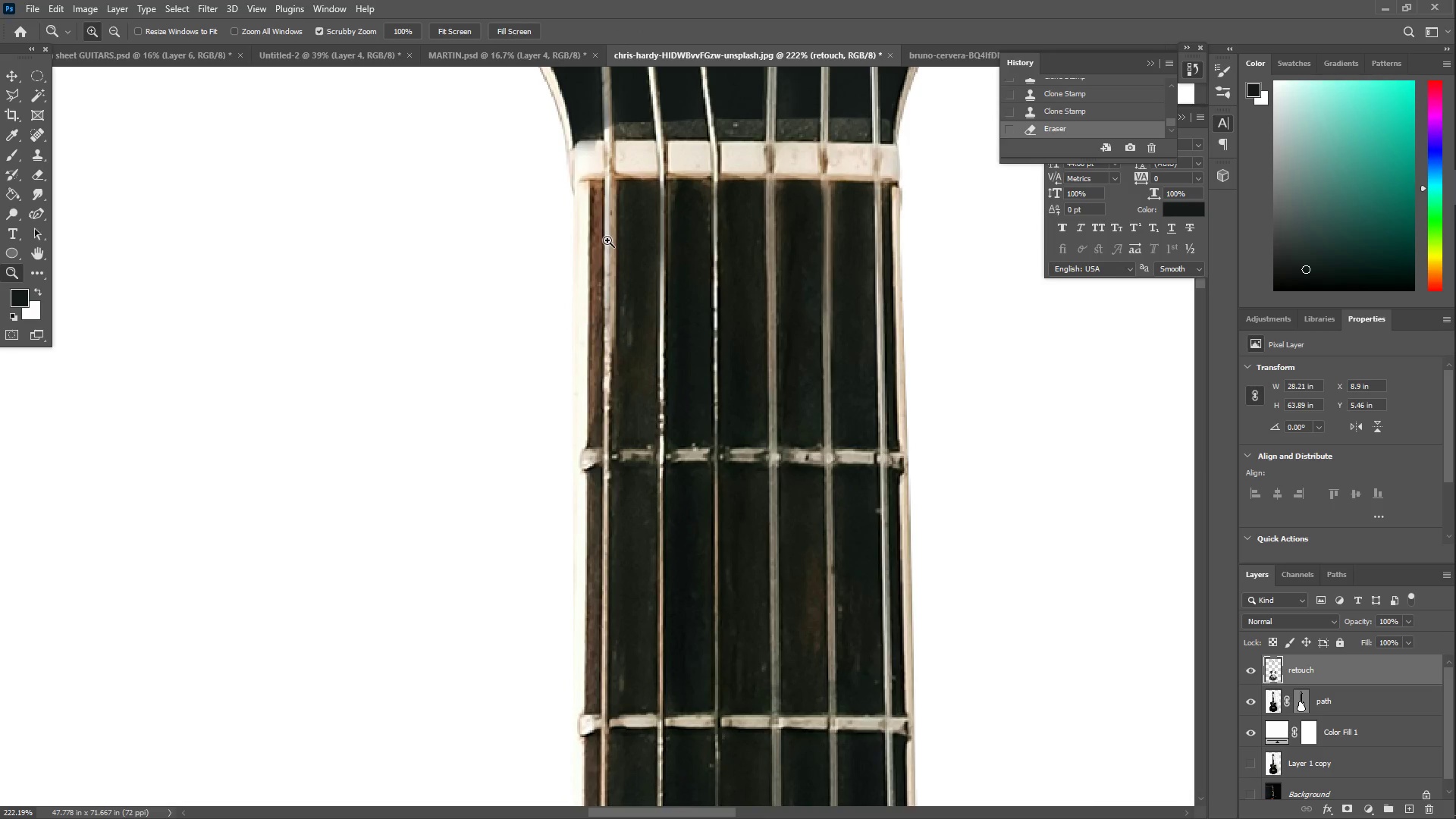 
left_click_drag(start_coordinate=[603, 246], to_coordinate=[610, 247])
 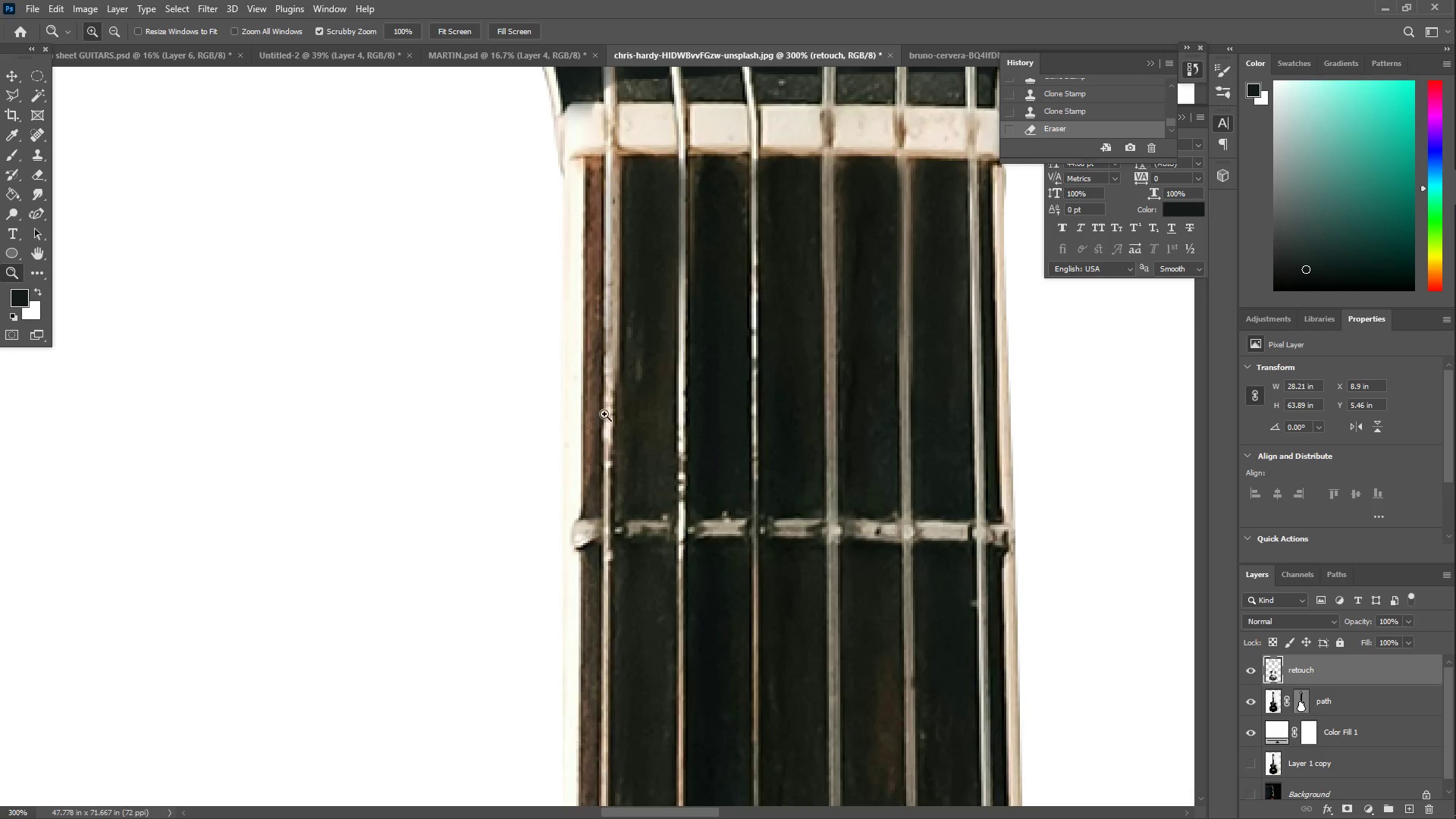 
type(IIB)
 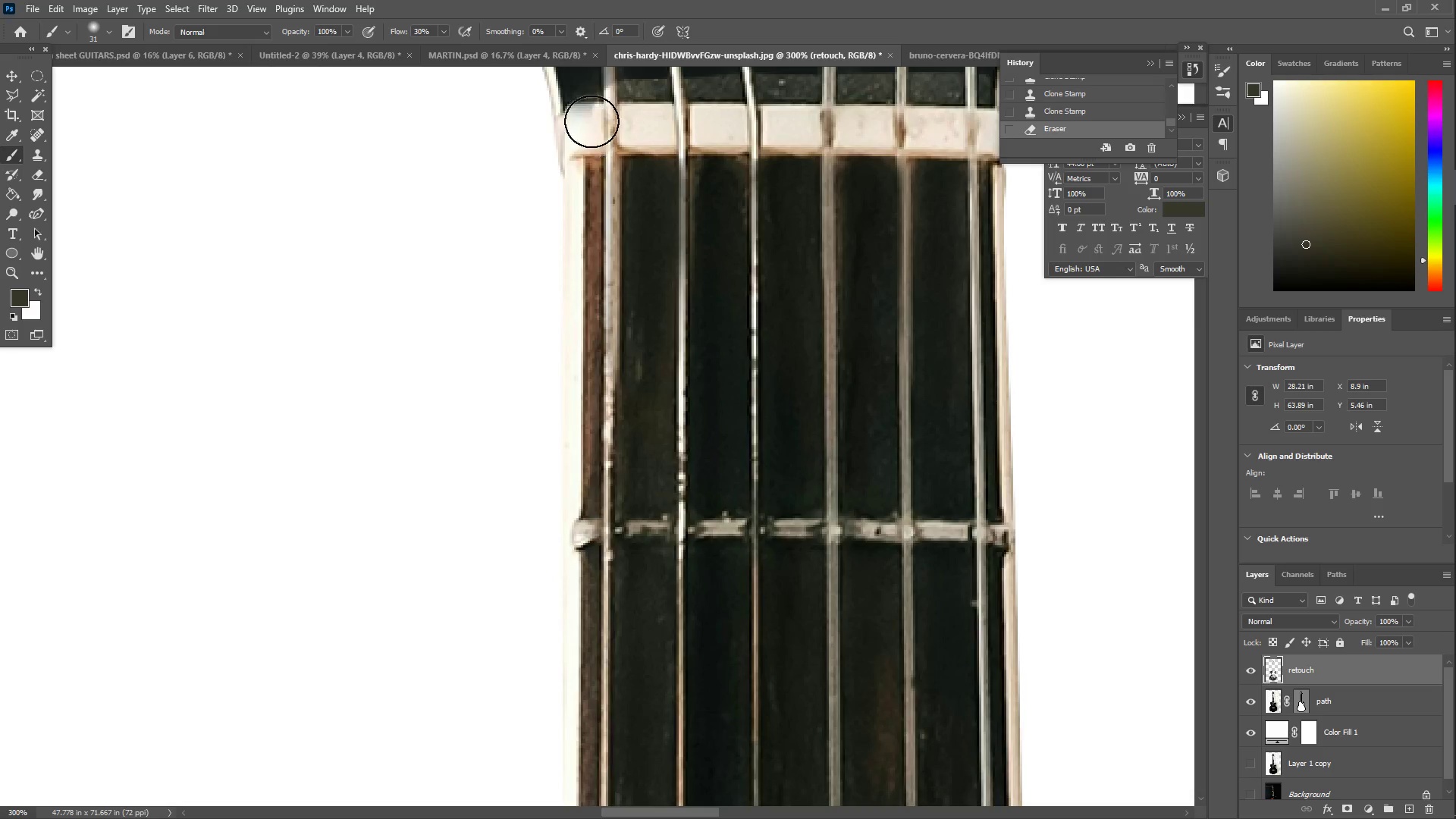 
left_click_drag(start_coordinate=[587, 590], to_coordinate=[595, 592])
 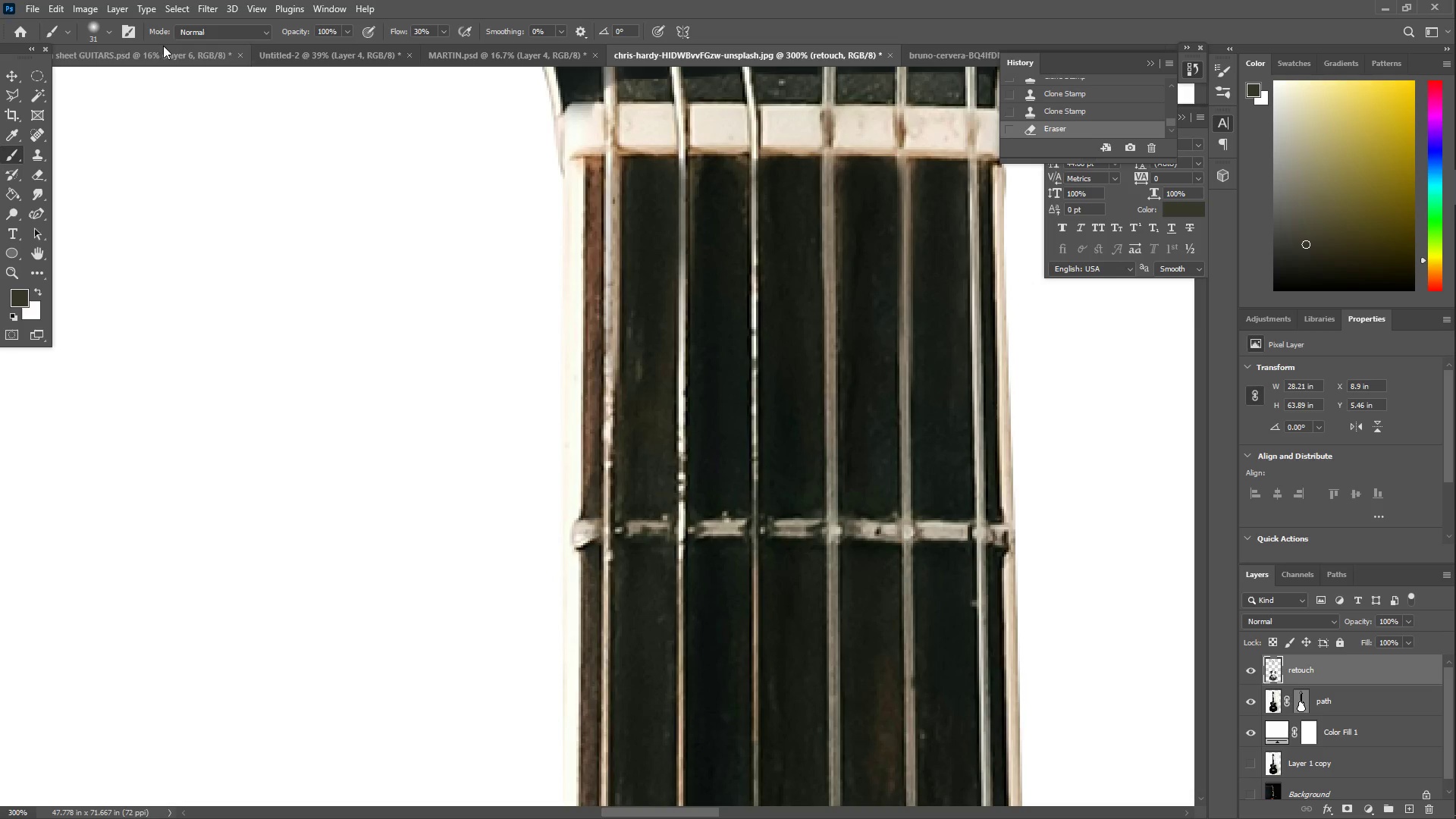 
left_click([91, 30])
 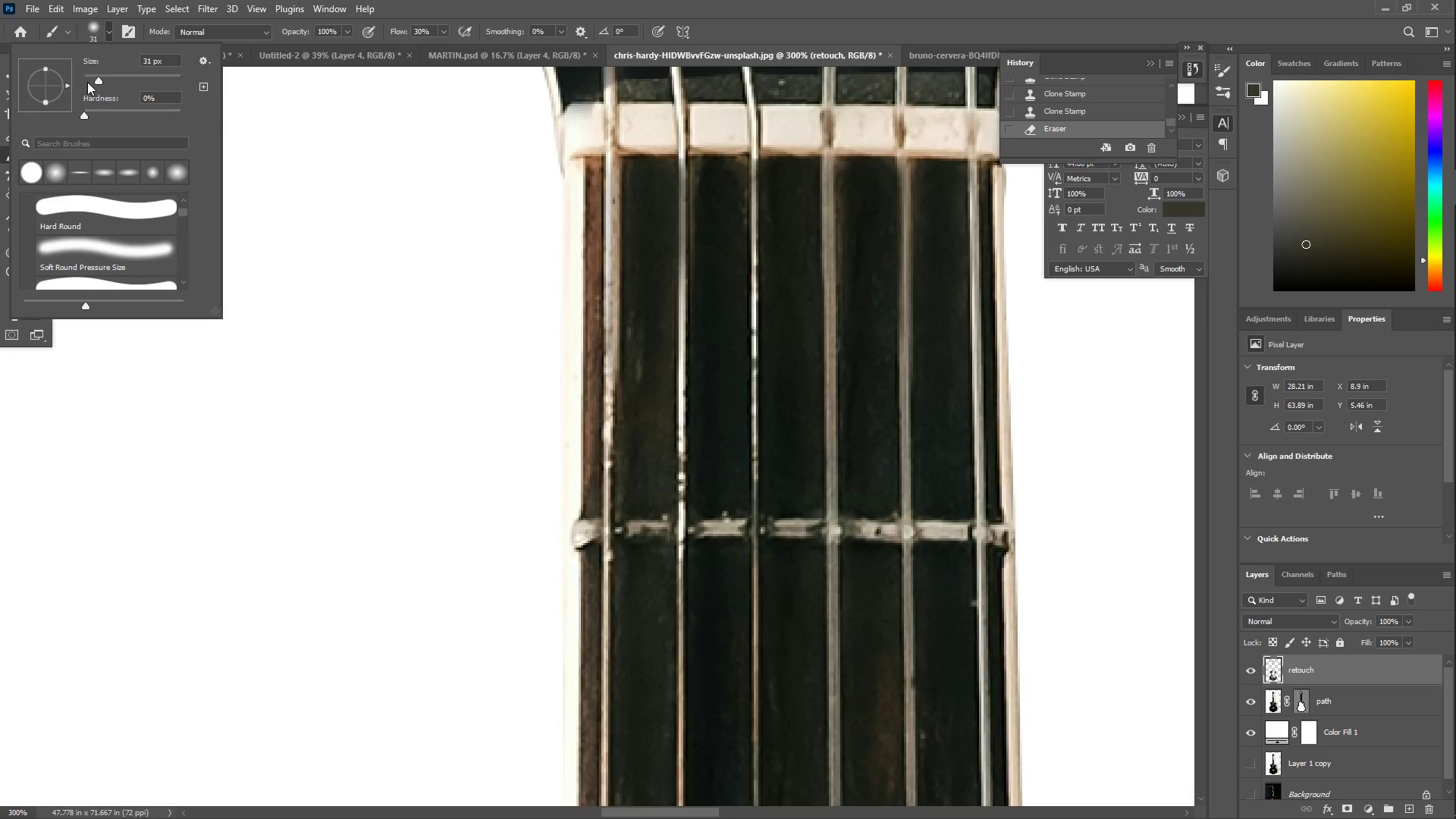 
left_click([89, 77])
 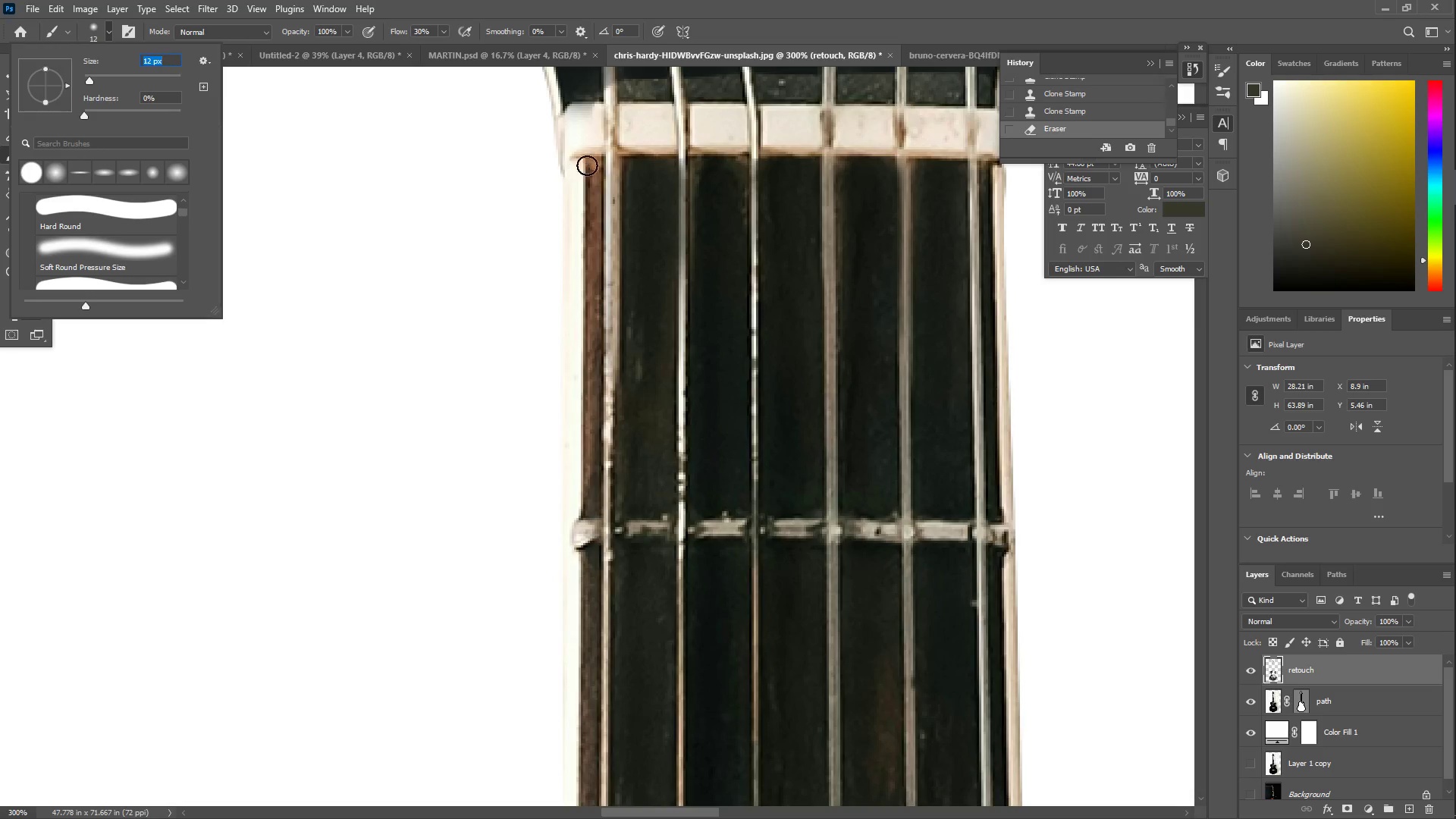 
left_click_drag(start_coordinate=[594, 160], to_coordinate=[614, 274])
 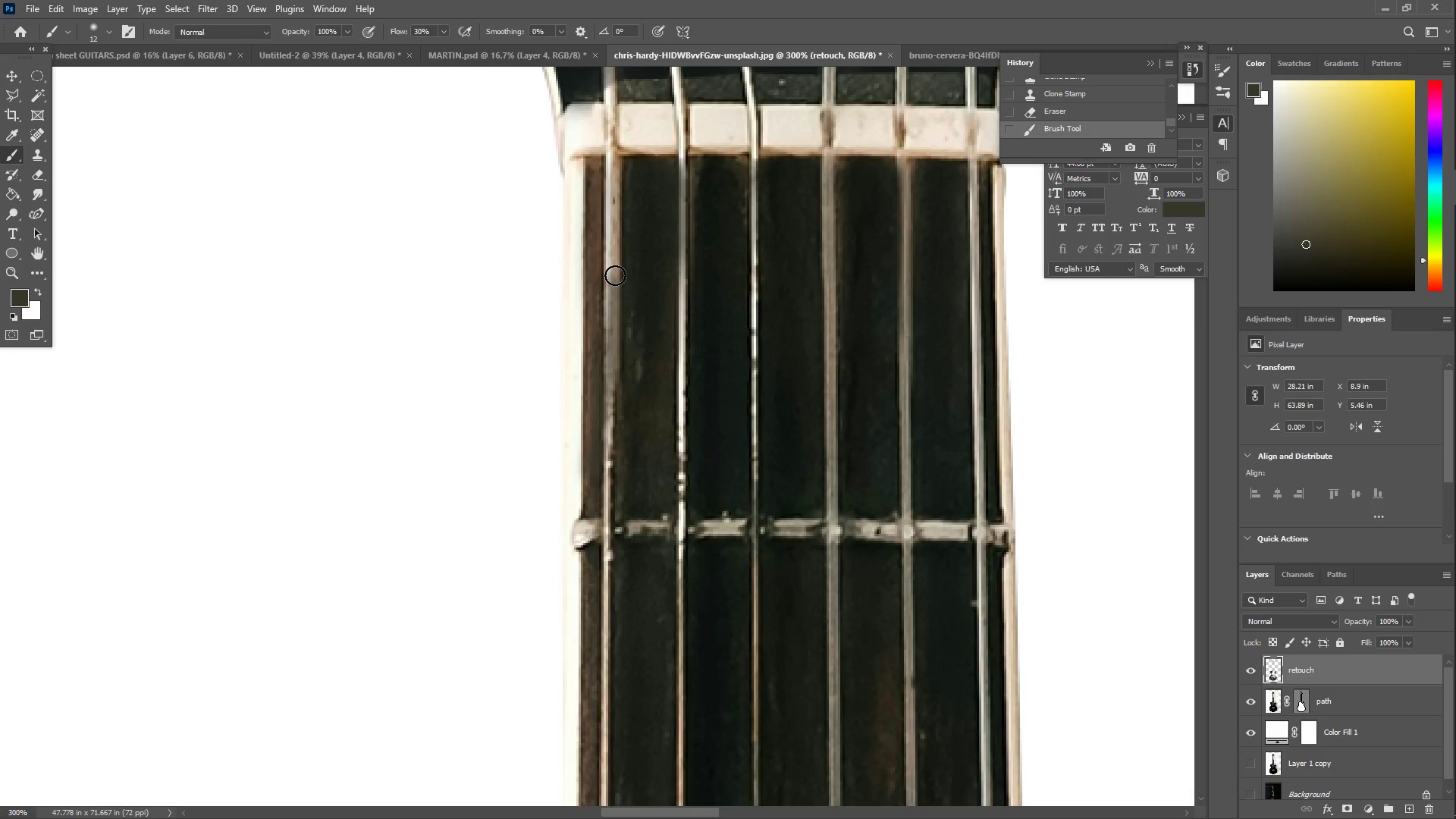 
key(Control+ControlLeft)
 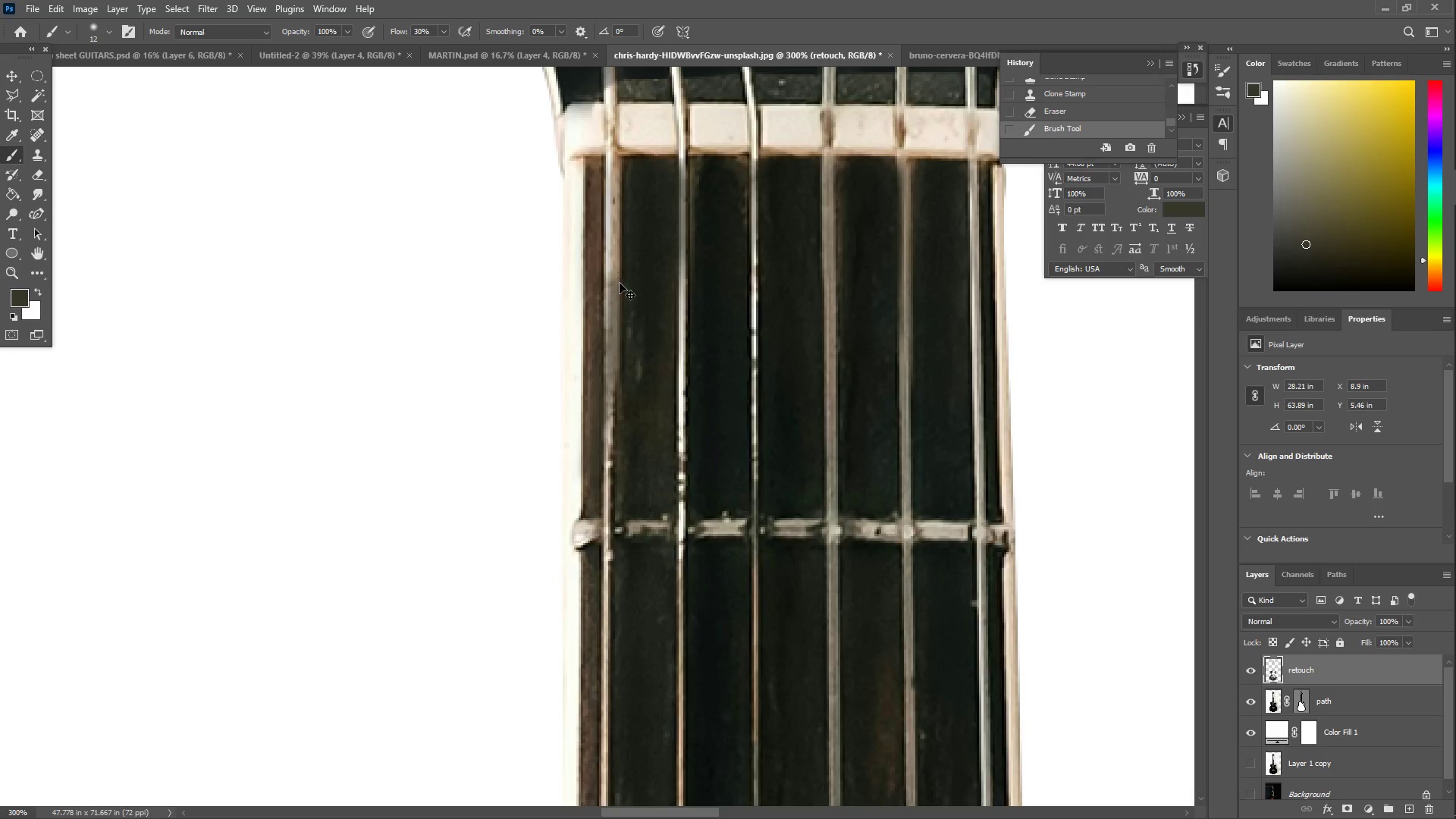 
key(Control+Z)
 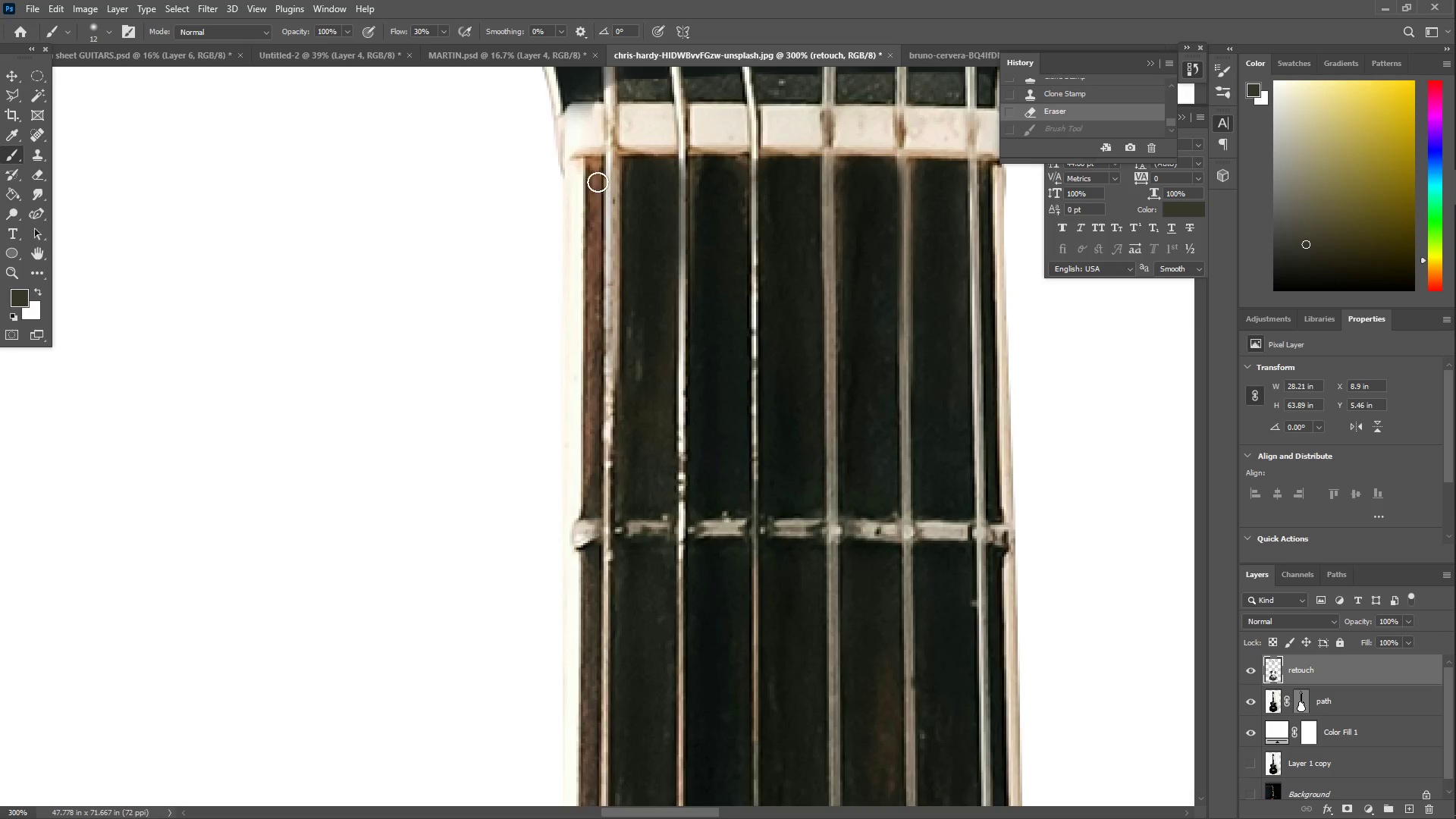 
left_click_drag(start_coordinate=[595, 171], to_coordinate=[592, 239])
 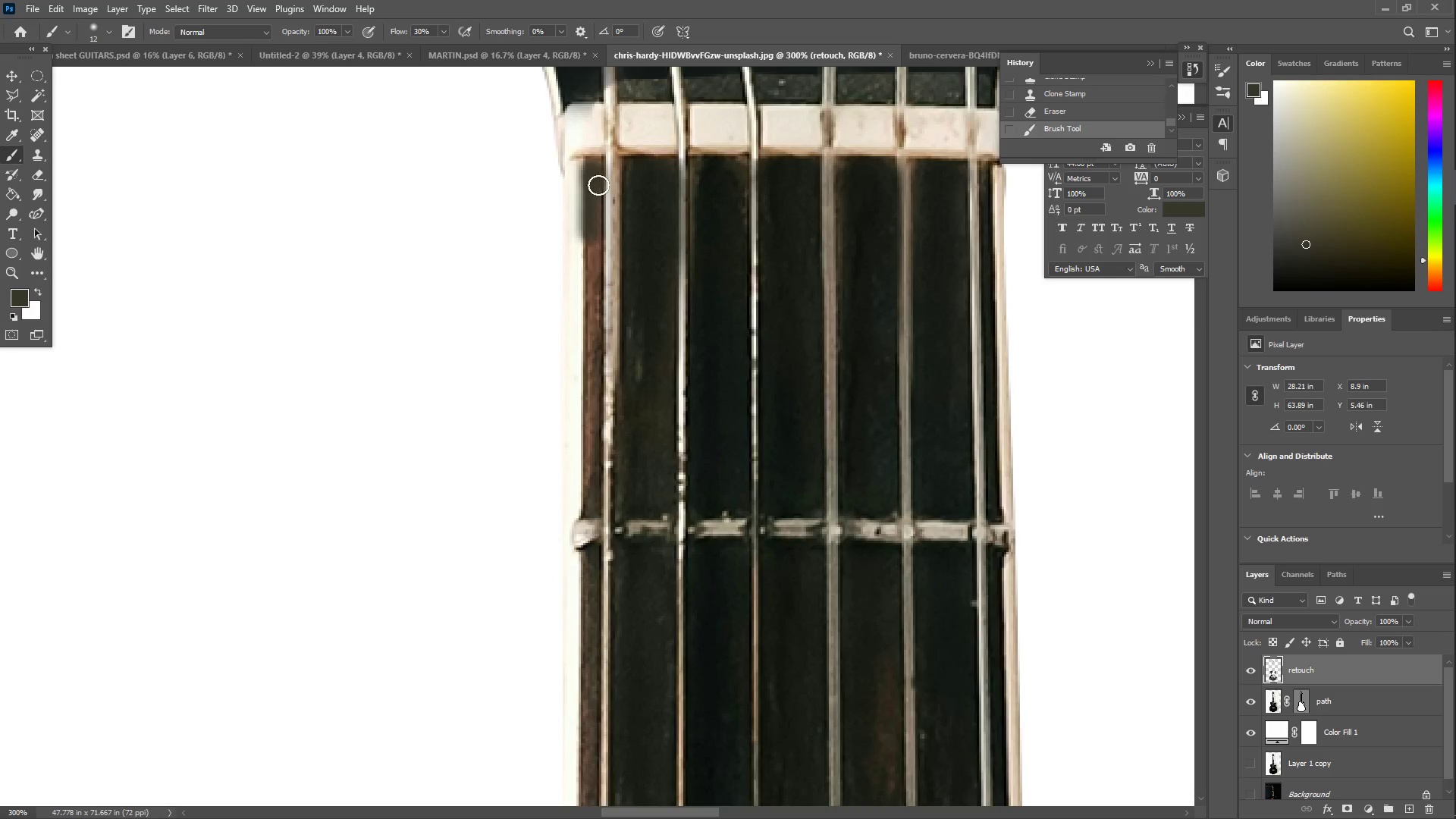 
left_click_drag(start_coordinate=[597, 166], to_coordinate=[599, 317])
 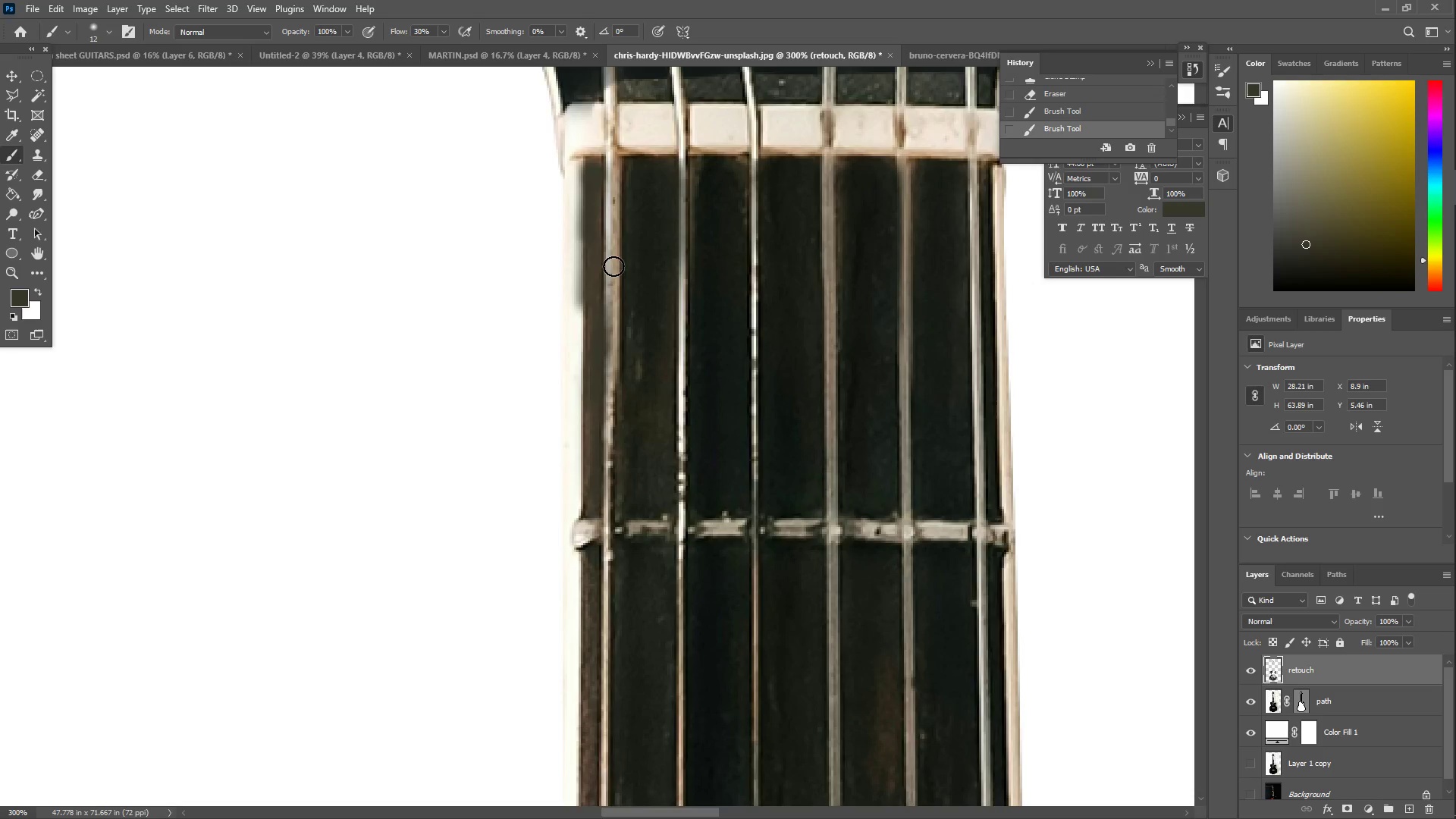 
key(E)
 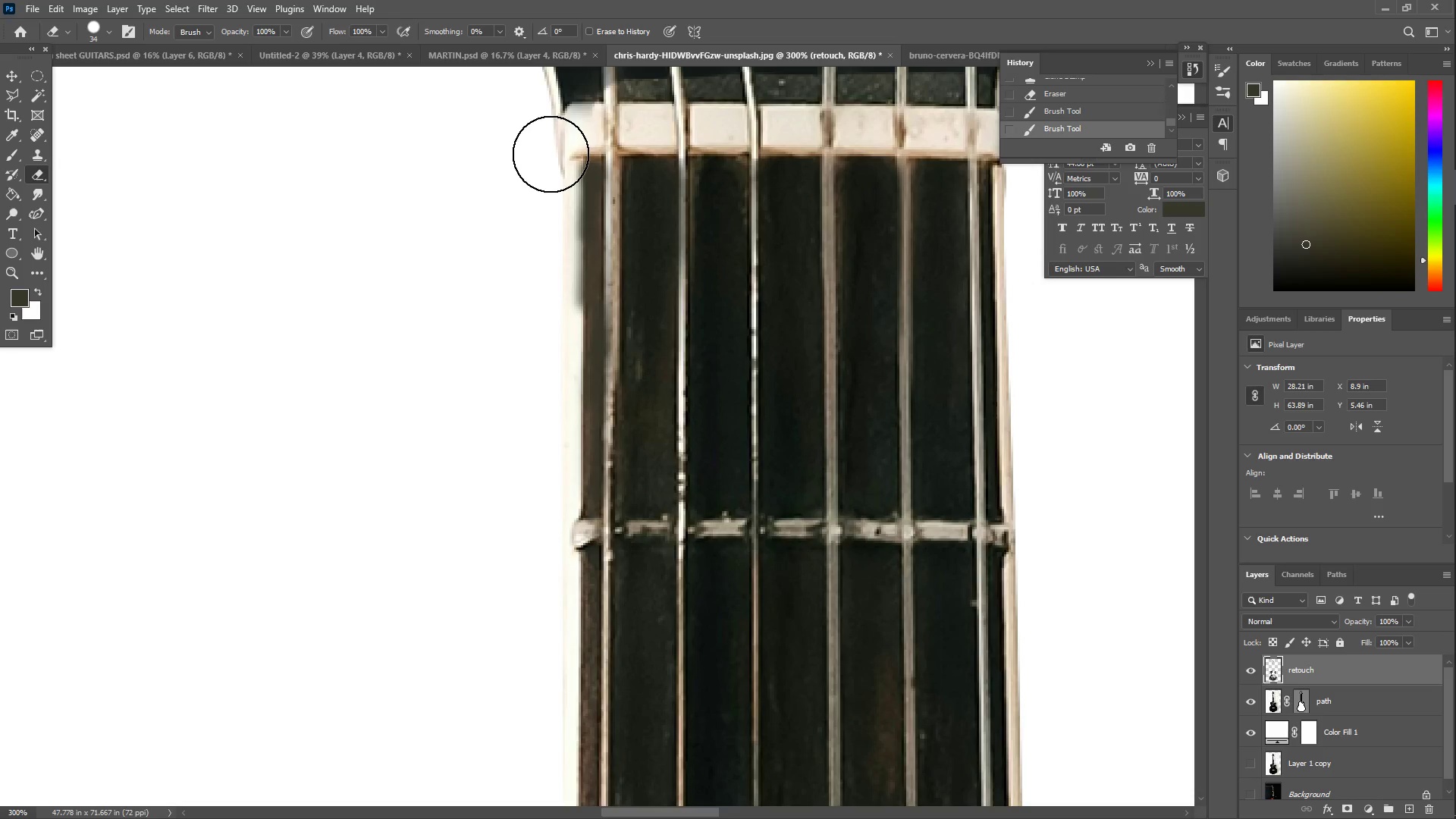 
left_click_drag(start_coordinate=[545, 162], to_coordinate=[547, 338])
 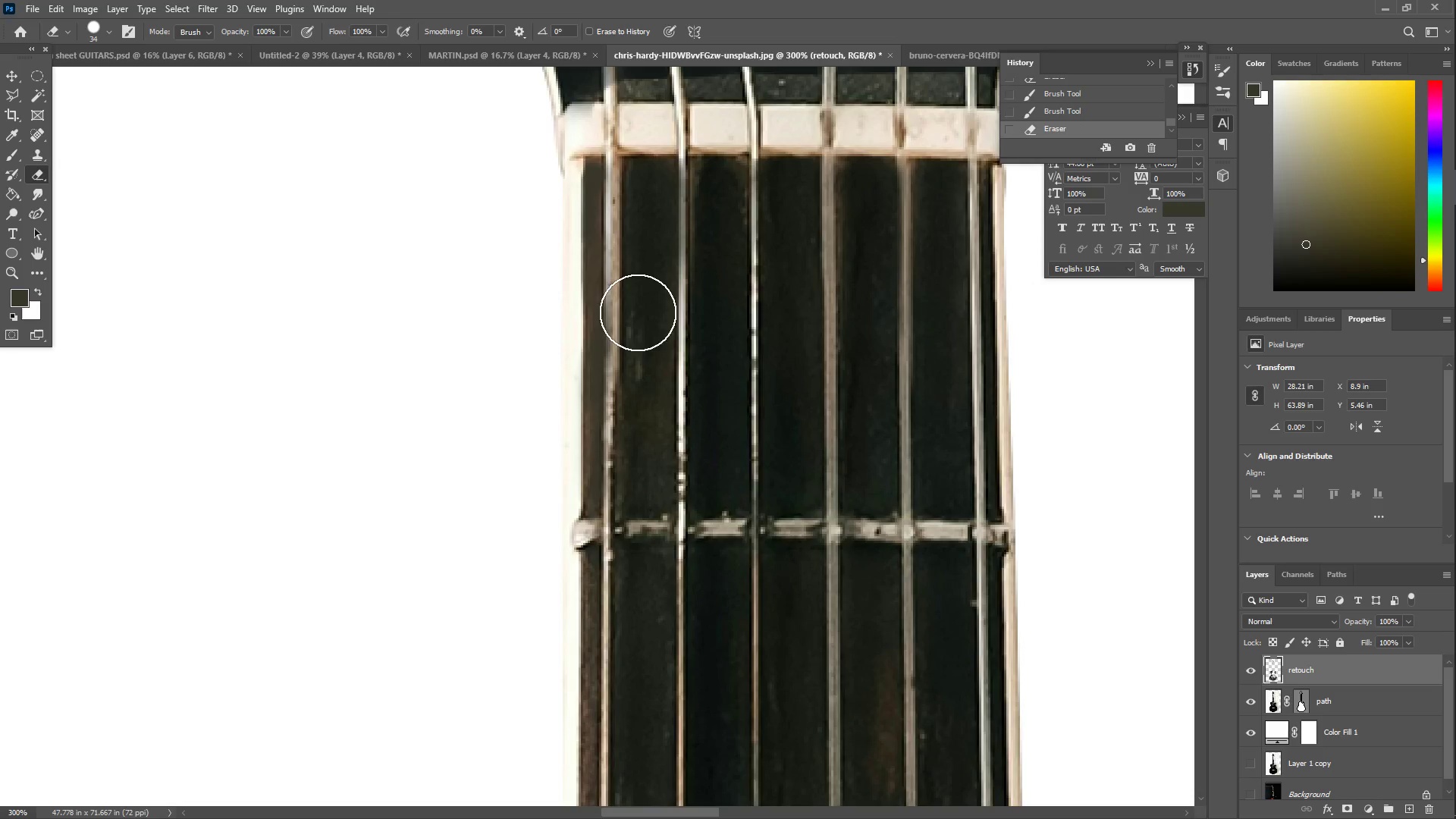 
left_click_drag(start_coordinate=[645, 318], to_coordinate=[650, 396])
 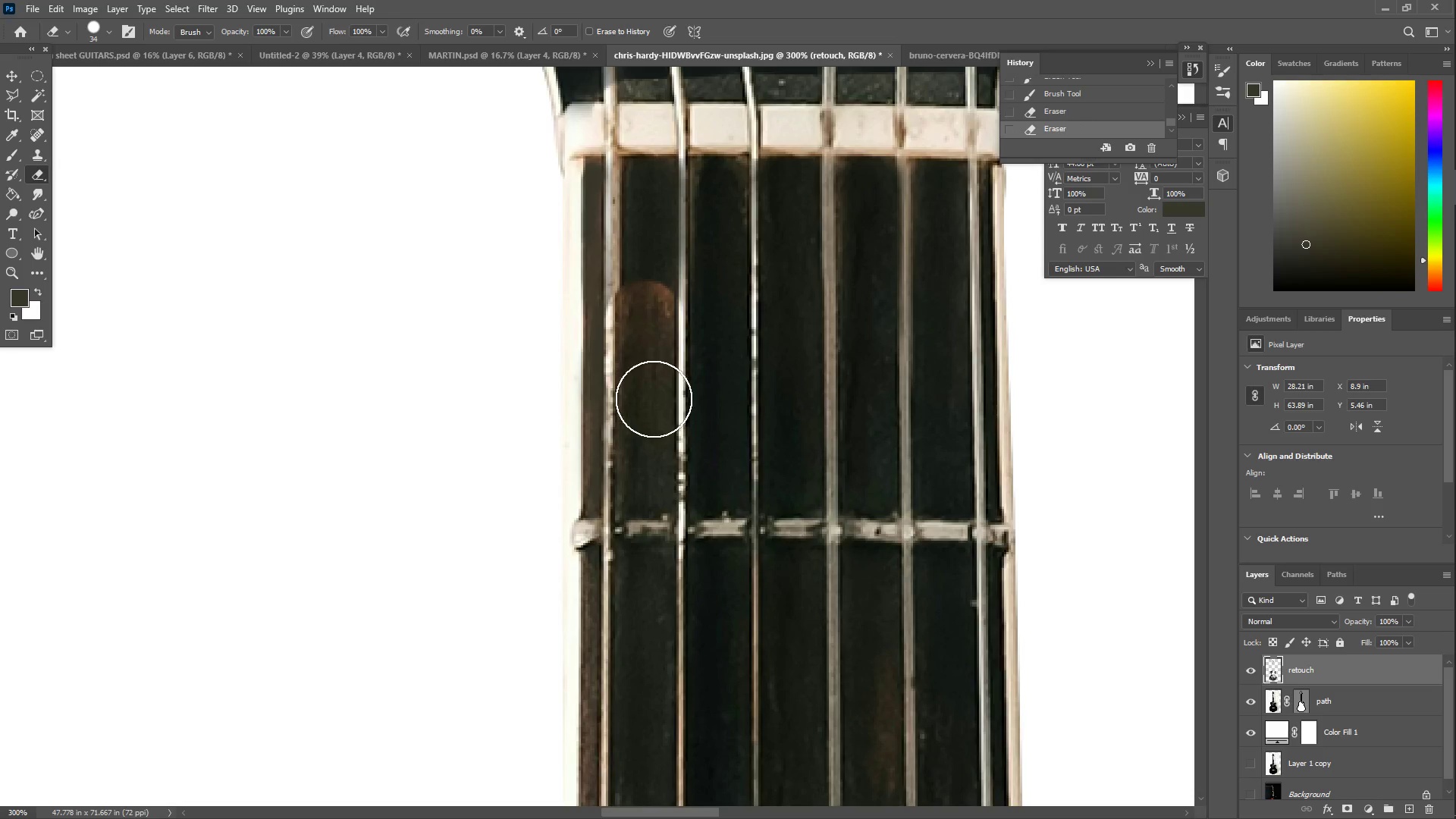 
key(Control+Z)
 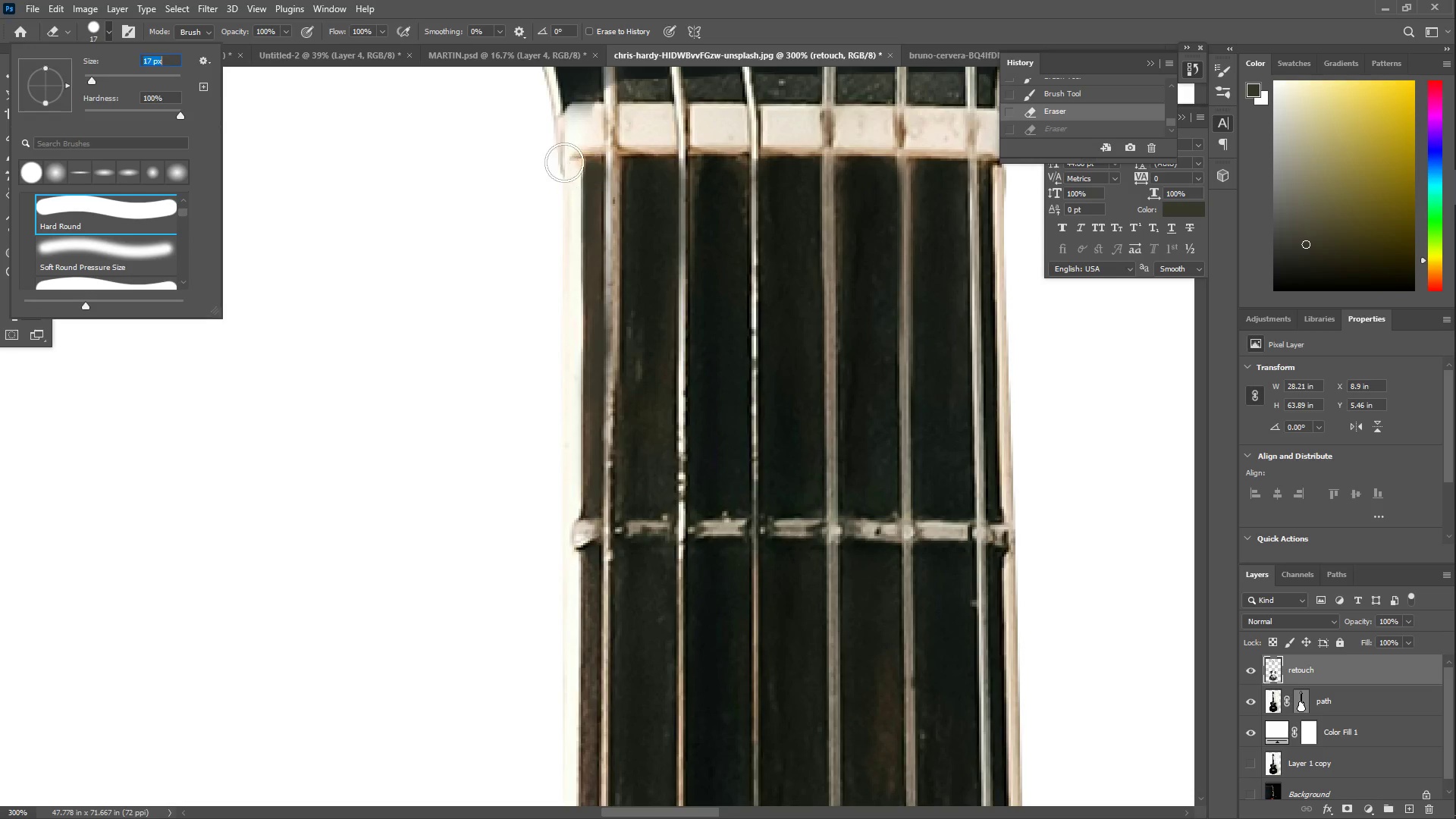 
left_click_drag(start_coordinate=[90, 80], to_coordinate=[88, 77])
 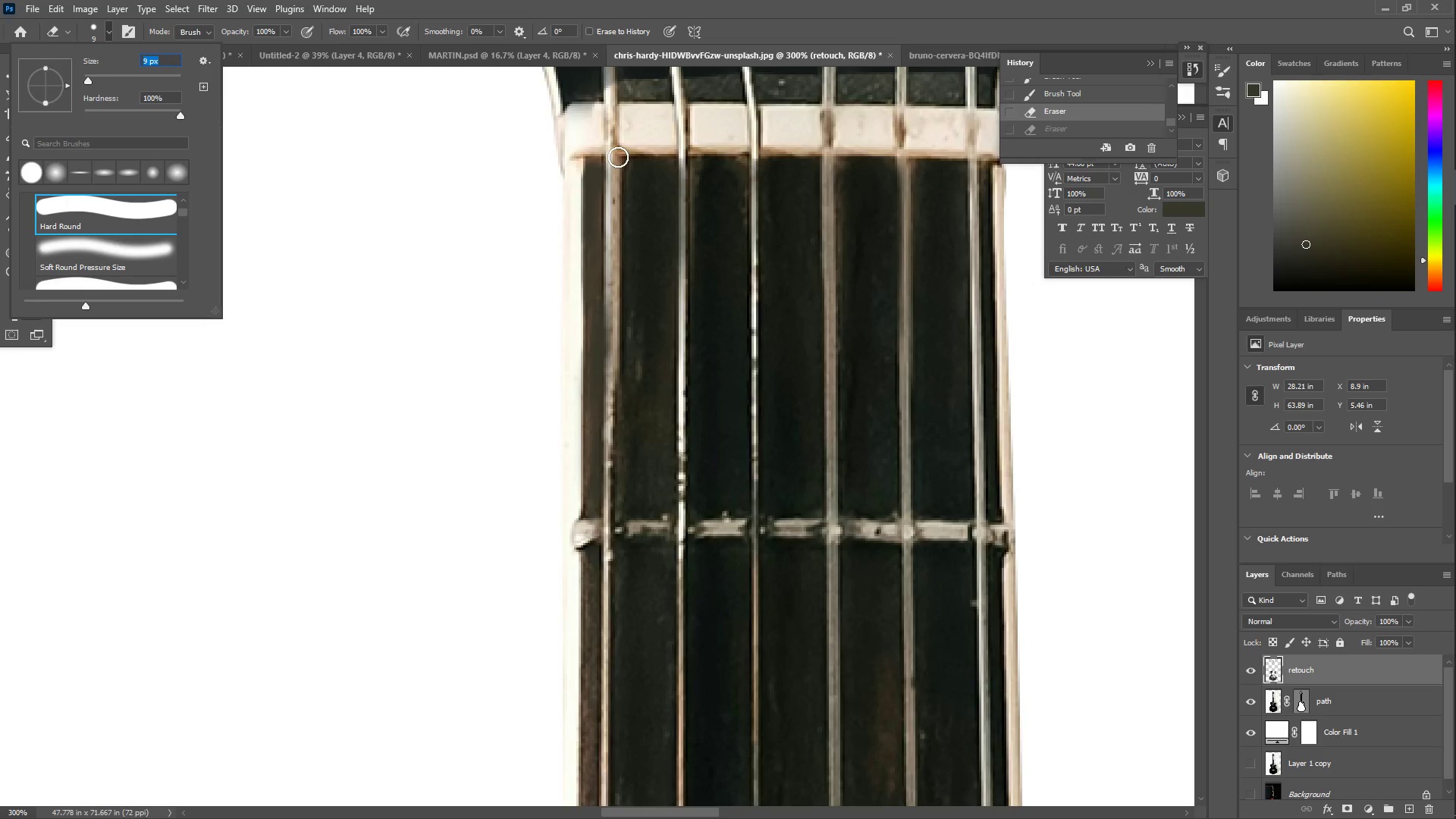 
left_click_drag(start_coordinate=[611, 217], to_coordinate=[617, 357])
 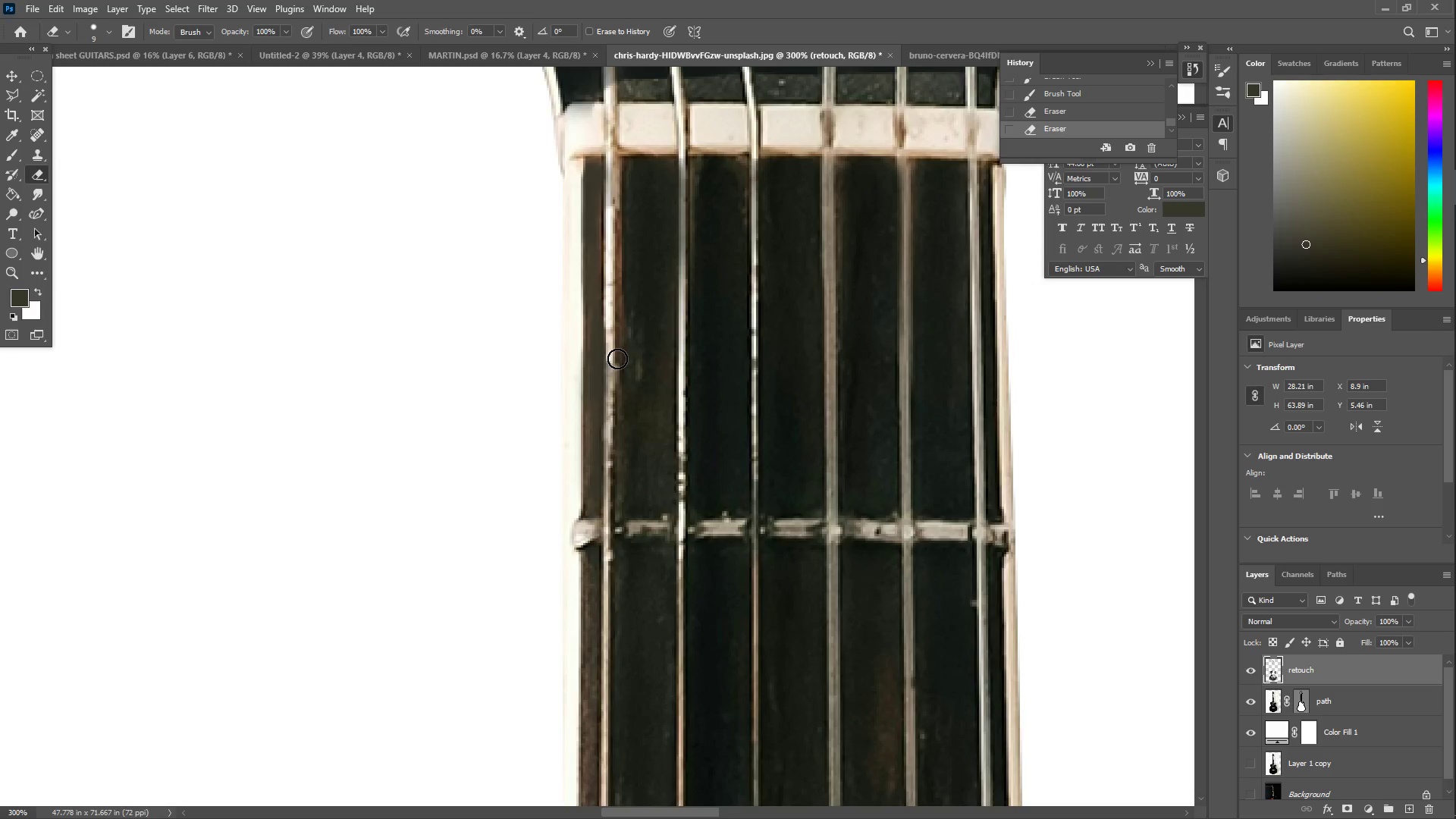 
key(Control+ControlLeft)
 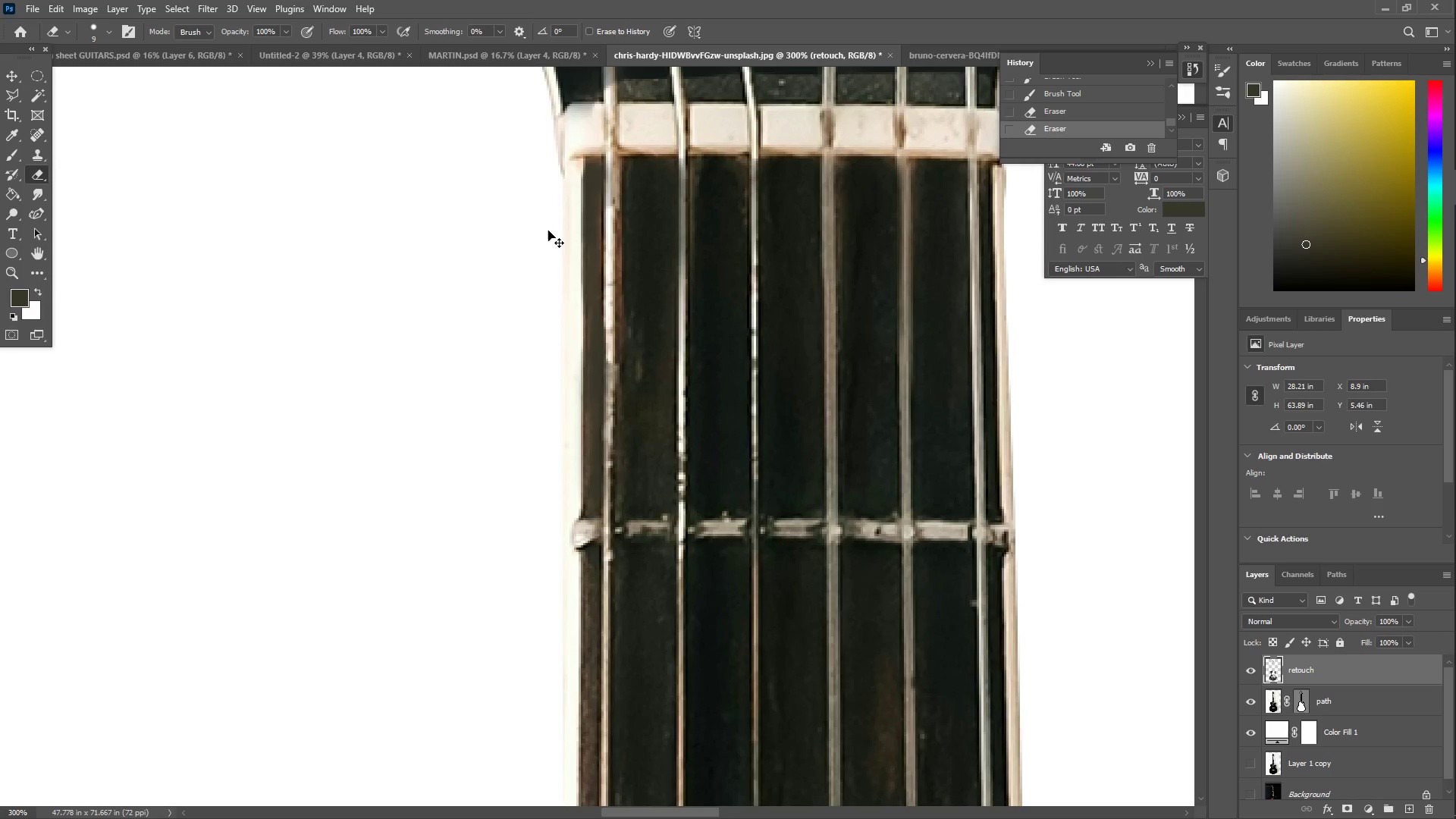 
key(Control+Z)
 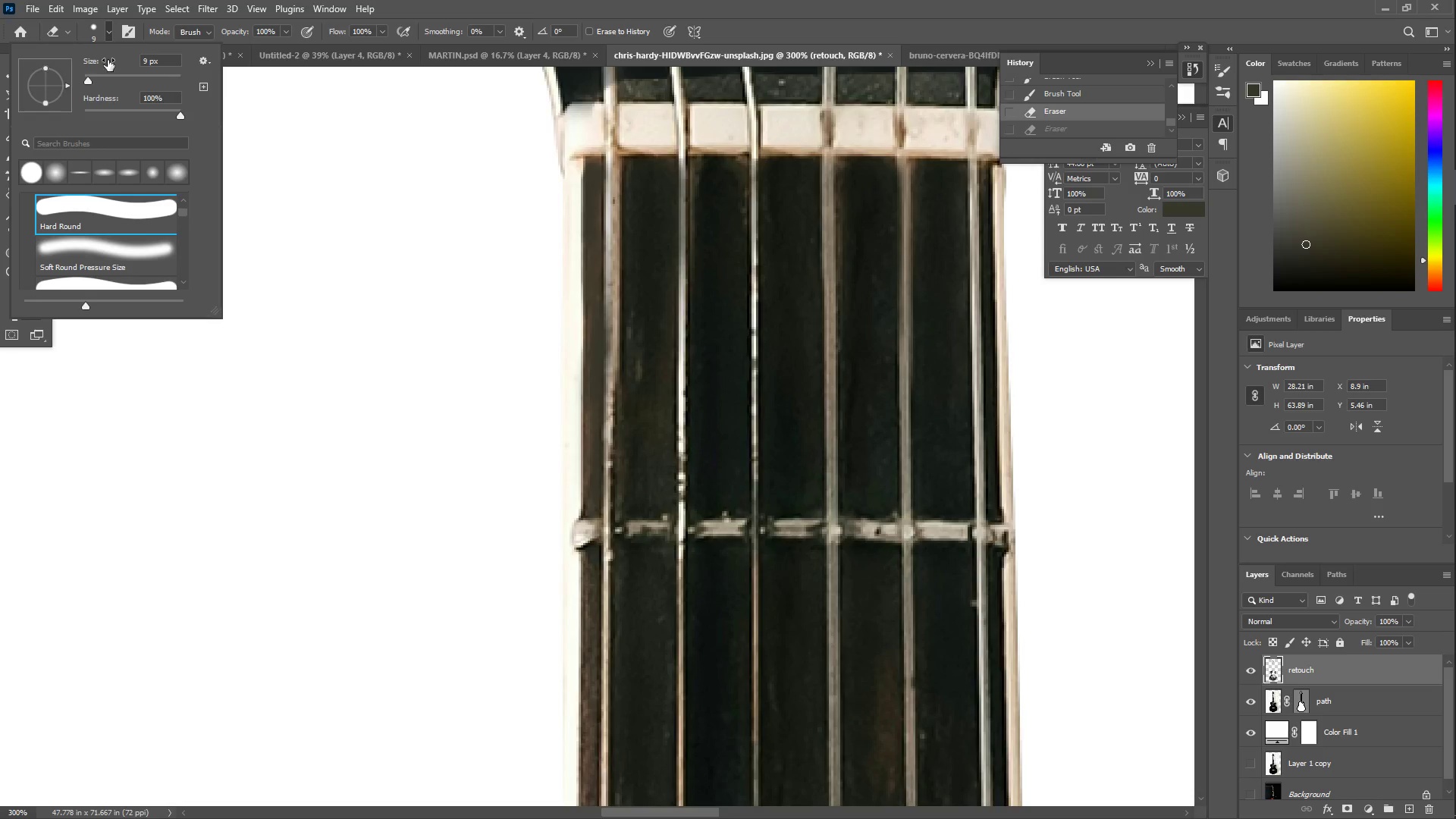 
left_click([85, 86])
 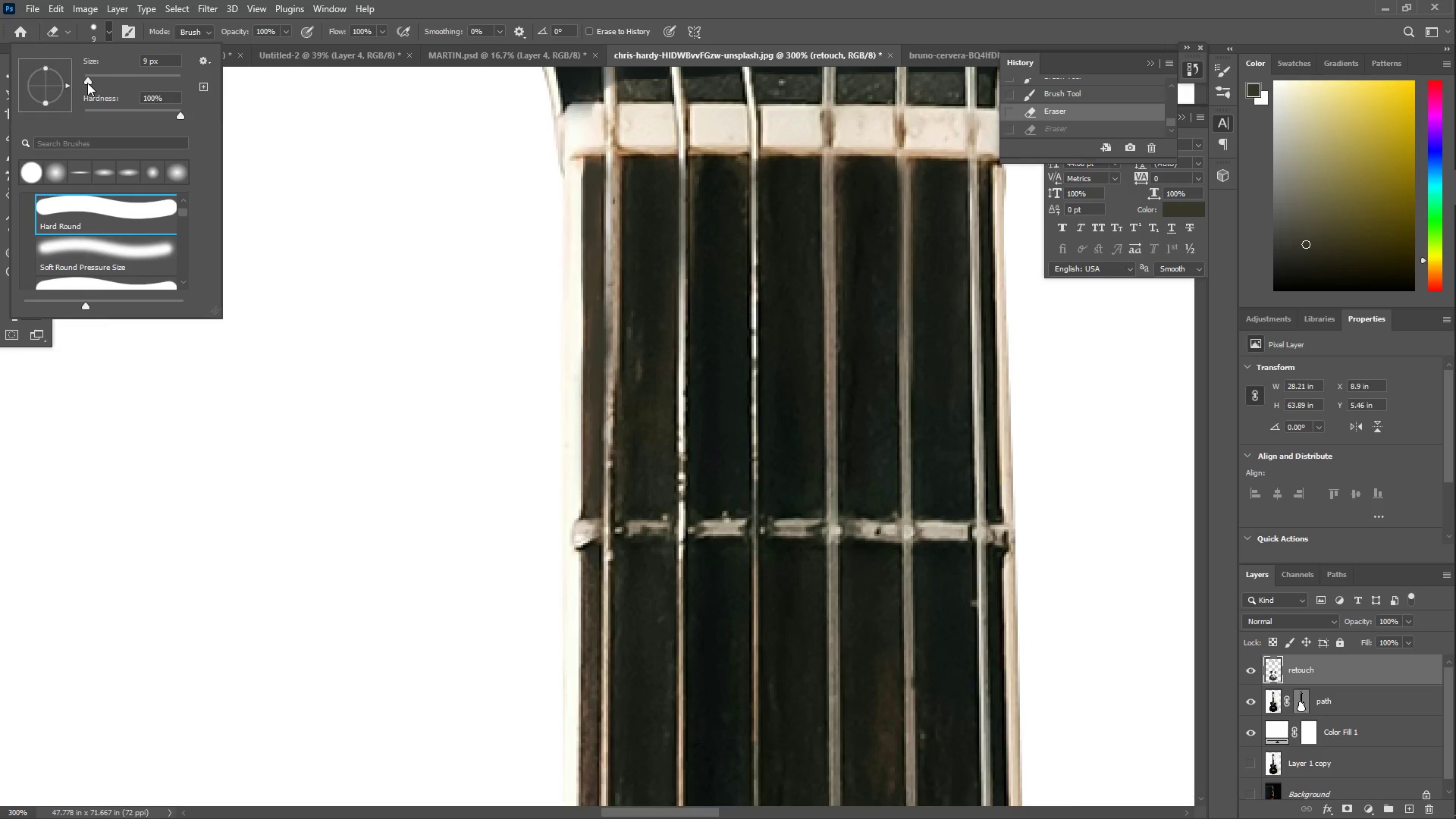 
left_click_drag(start_coordinate=[87, 83], to_coordinate=[76, 77])
 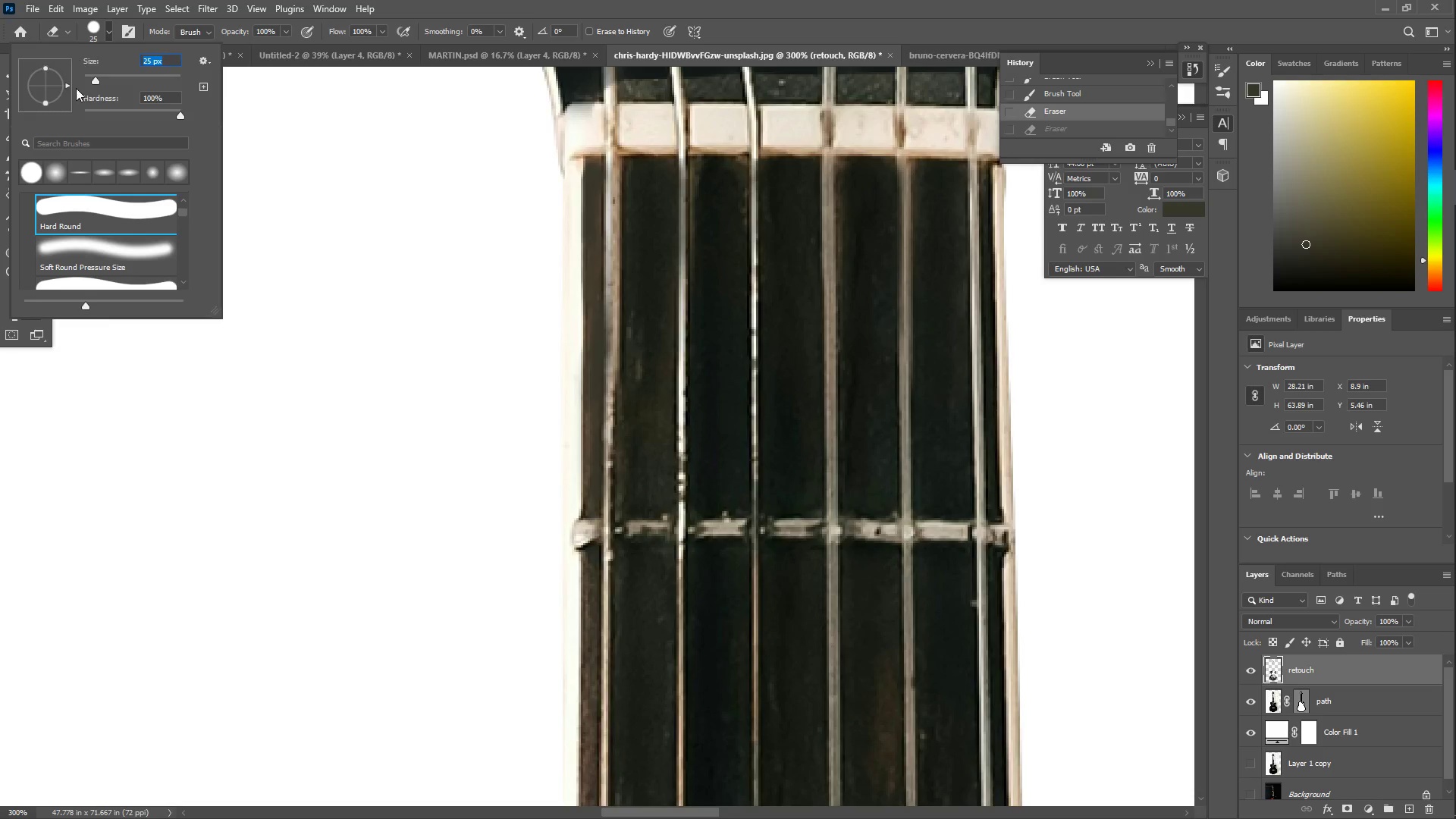 
left_click_drag(start_coordinate=[94, 78], to_coordinate=[87, 75])
 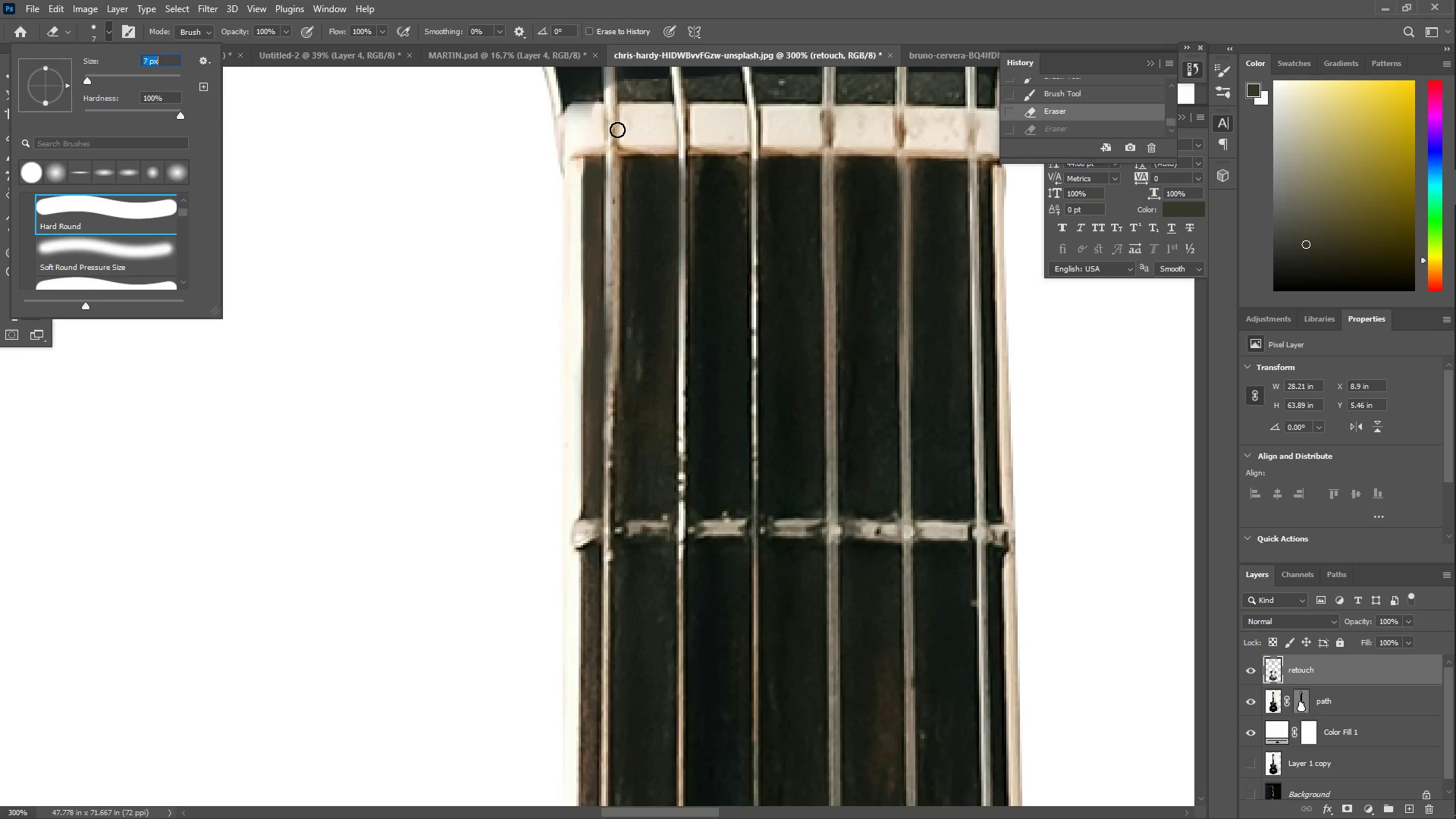 
left_click_drag(start_coordinate=[617, 133], to_coordinate=[619, 264])
 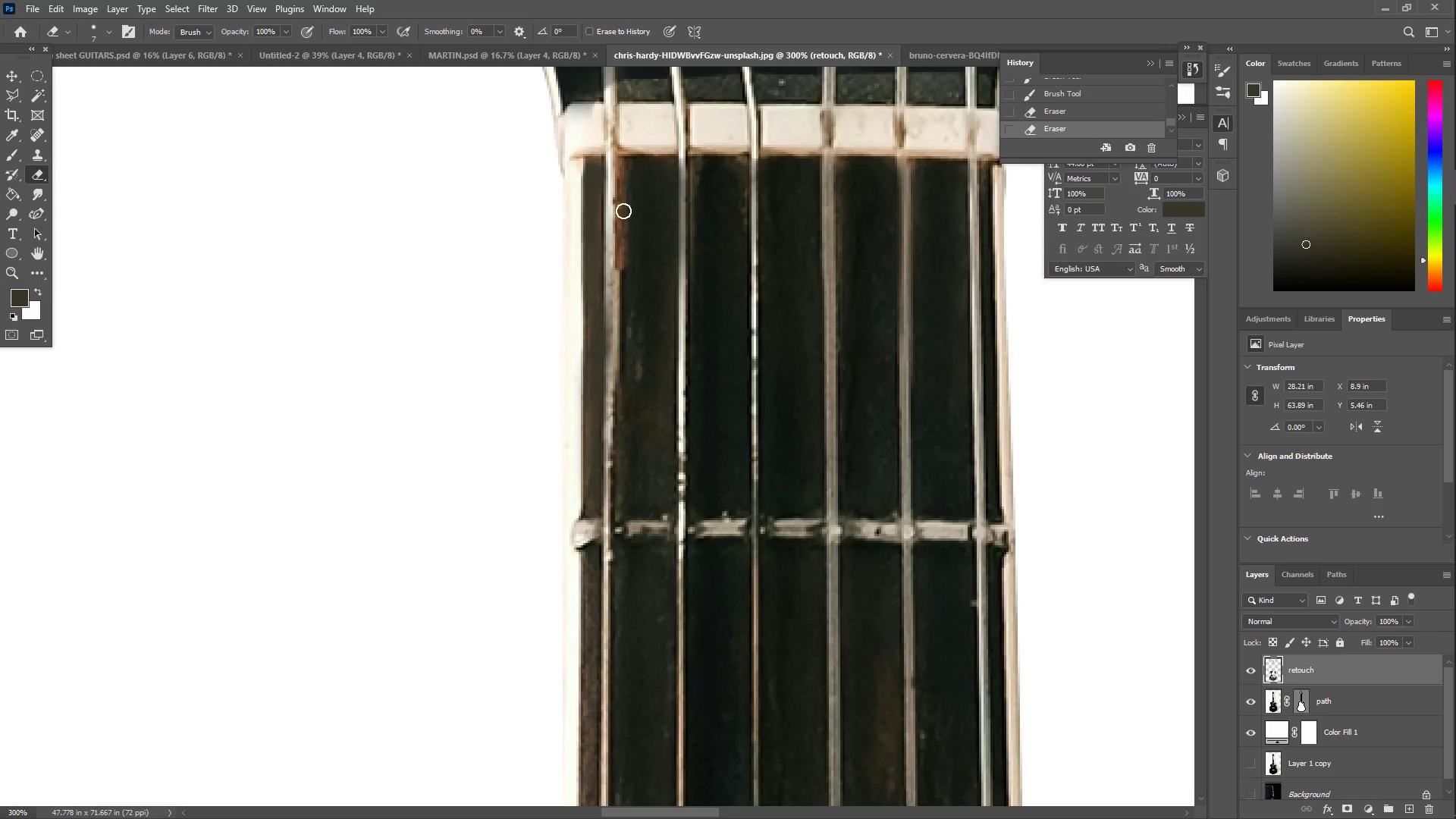 
key(Control+Z)
 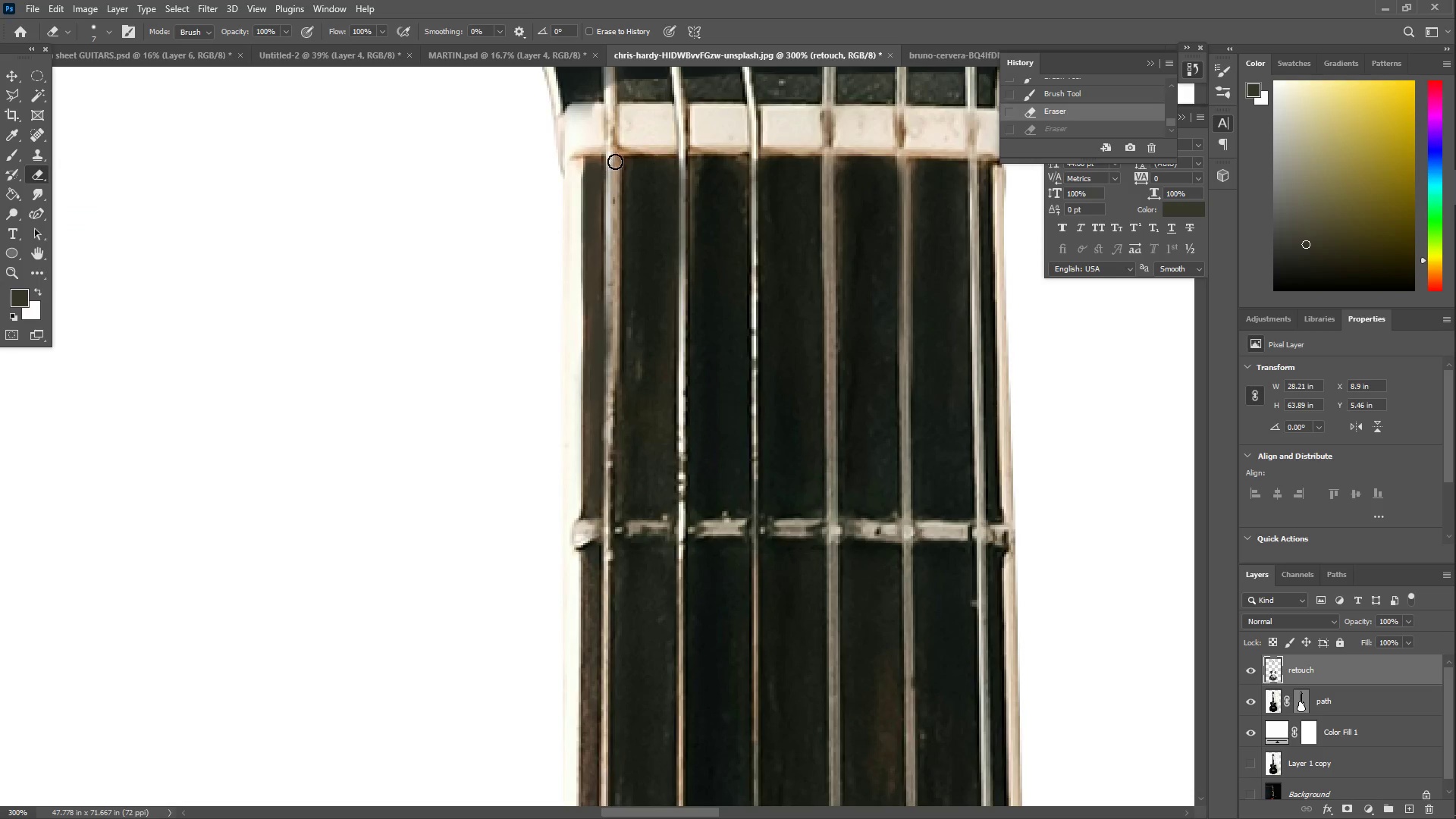 
left_click_drag(start_coordinate=[615, 156], to_coordinate=[615, 162])
 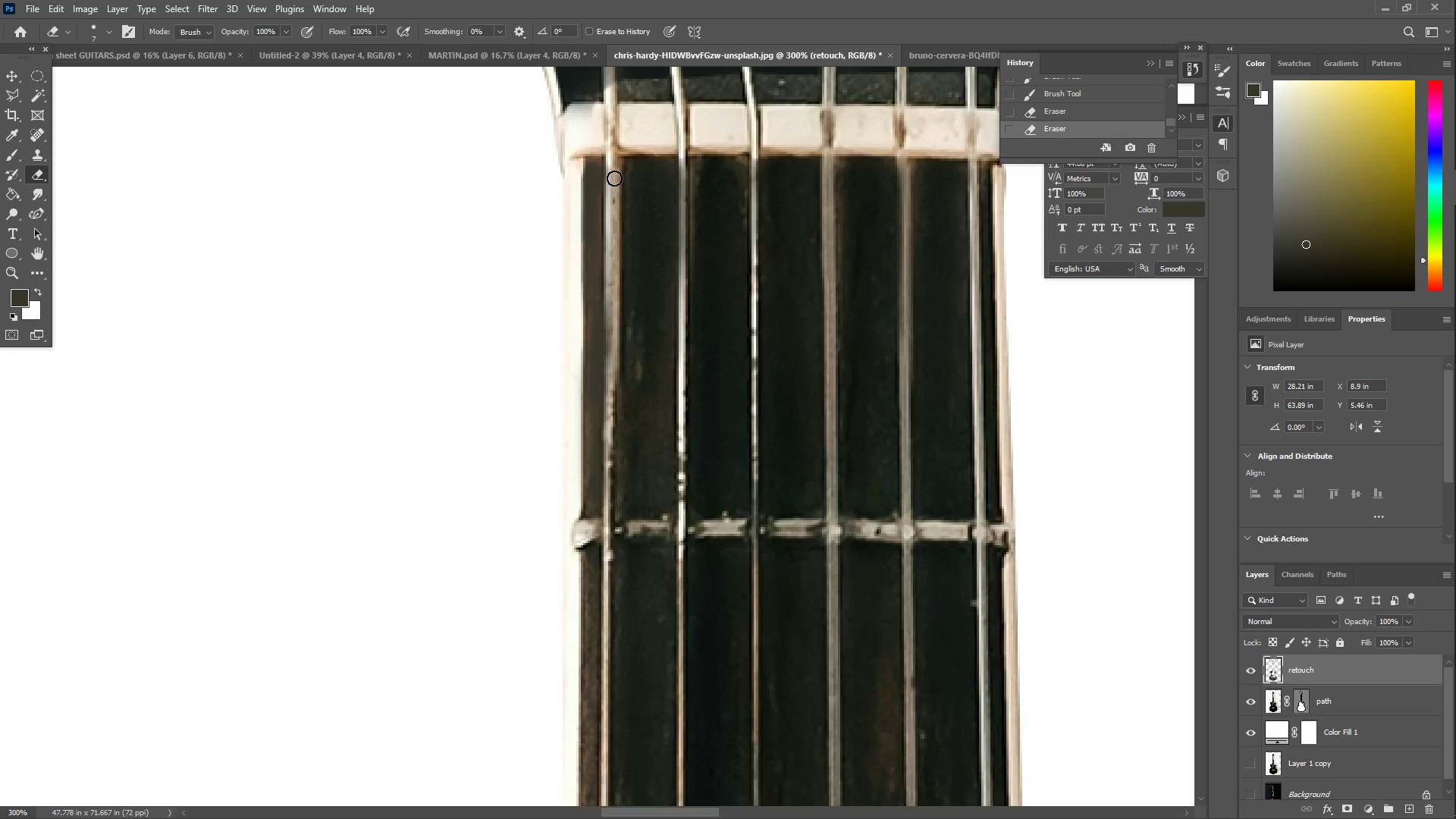 
left_click_drag(start_coordinate=[614, 184], to_coordinate=[614, 208])
 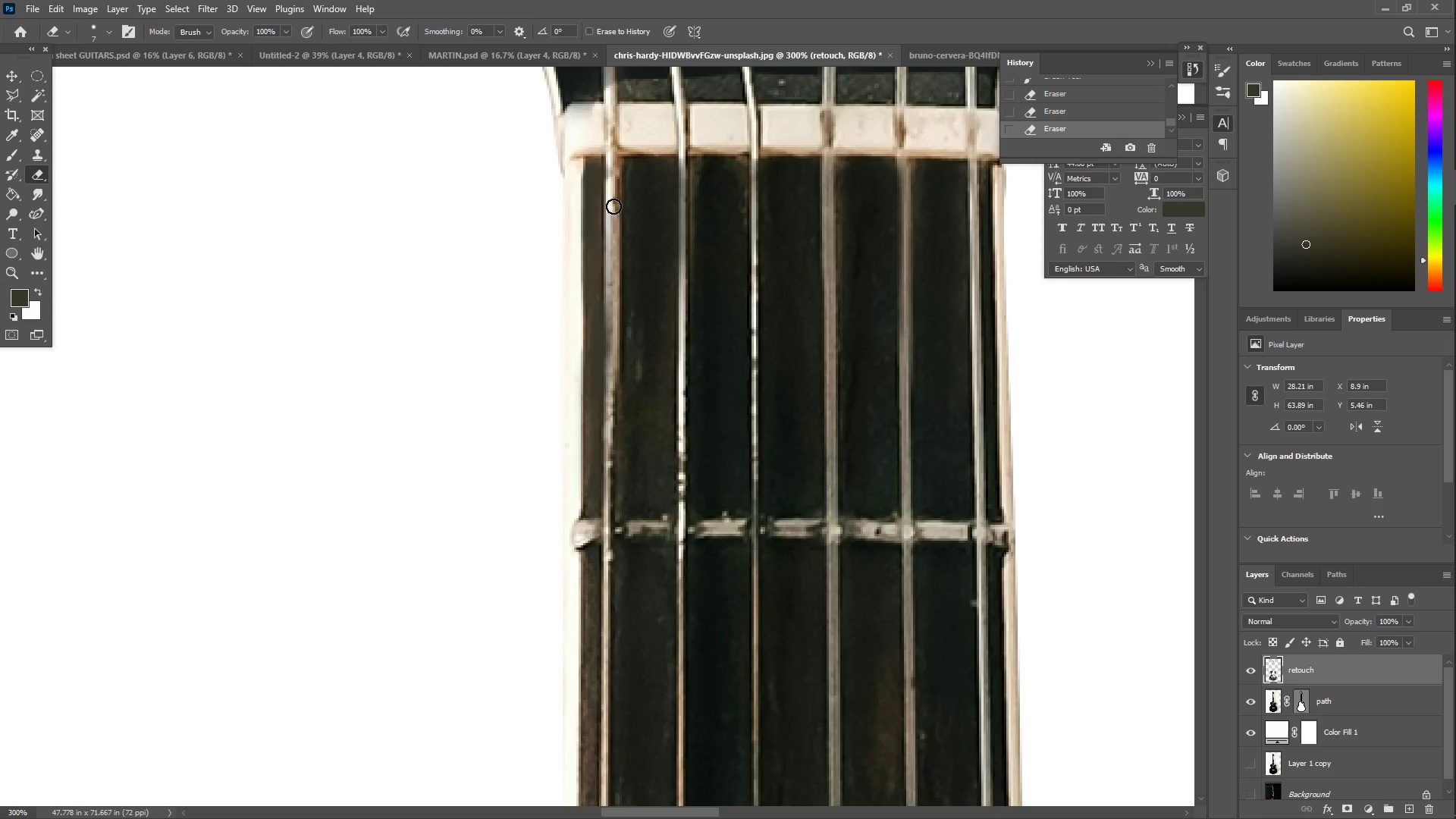 
key(Control+ControlLeft)
 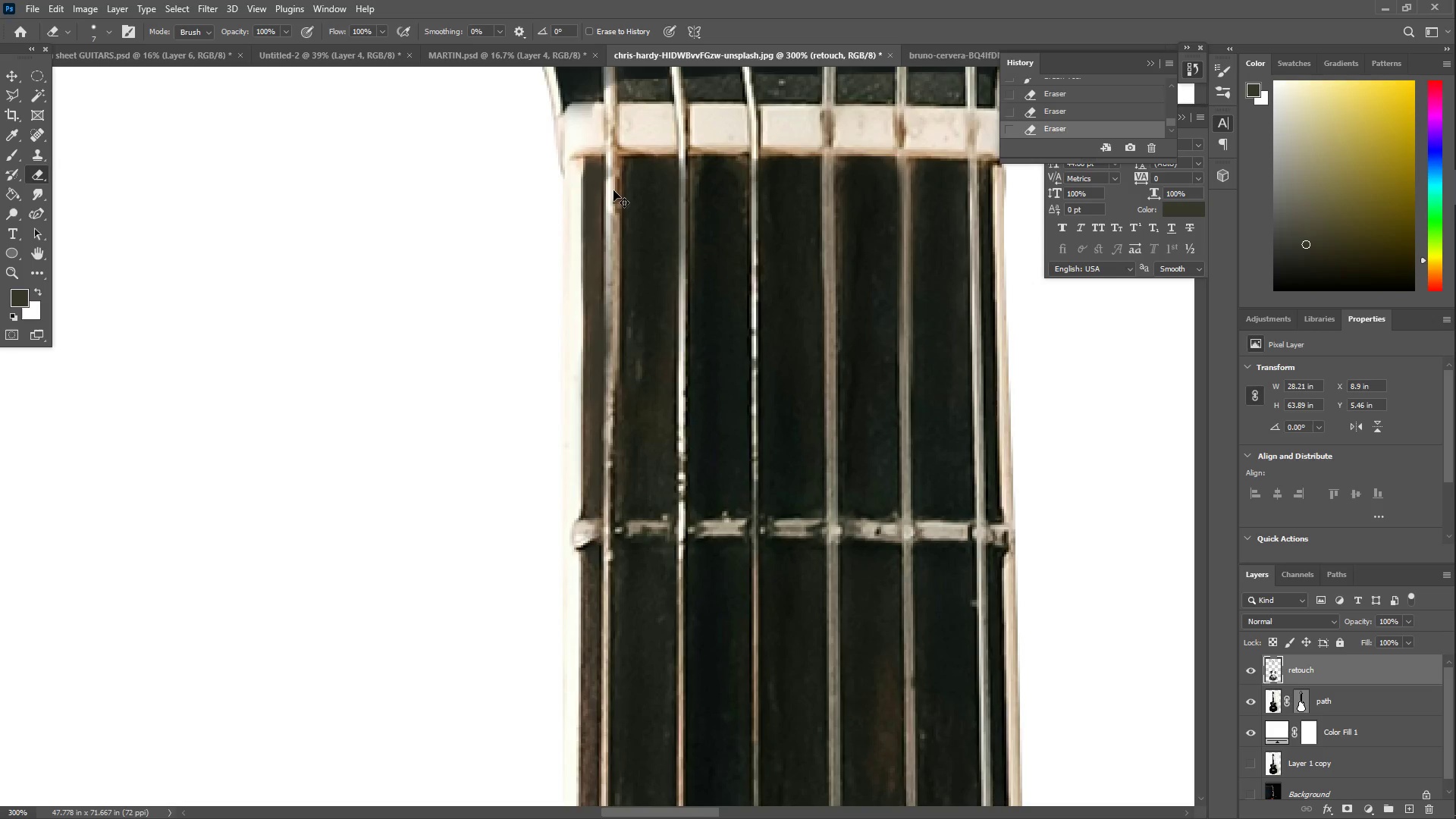 
key(Control+Z)
 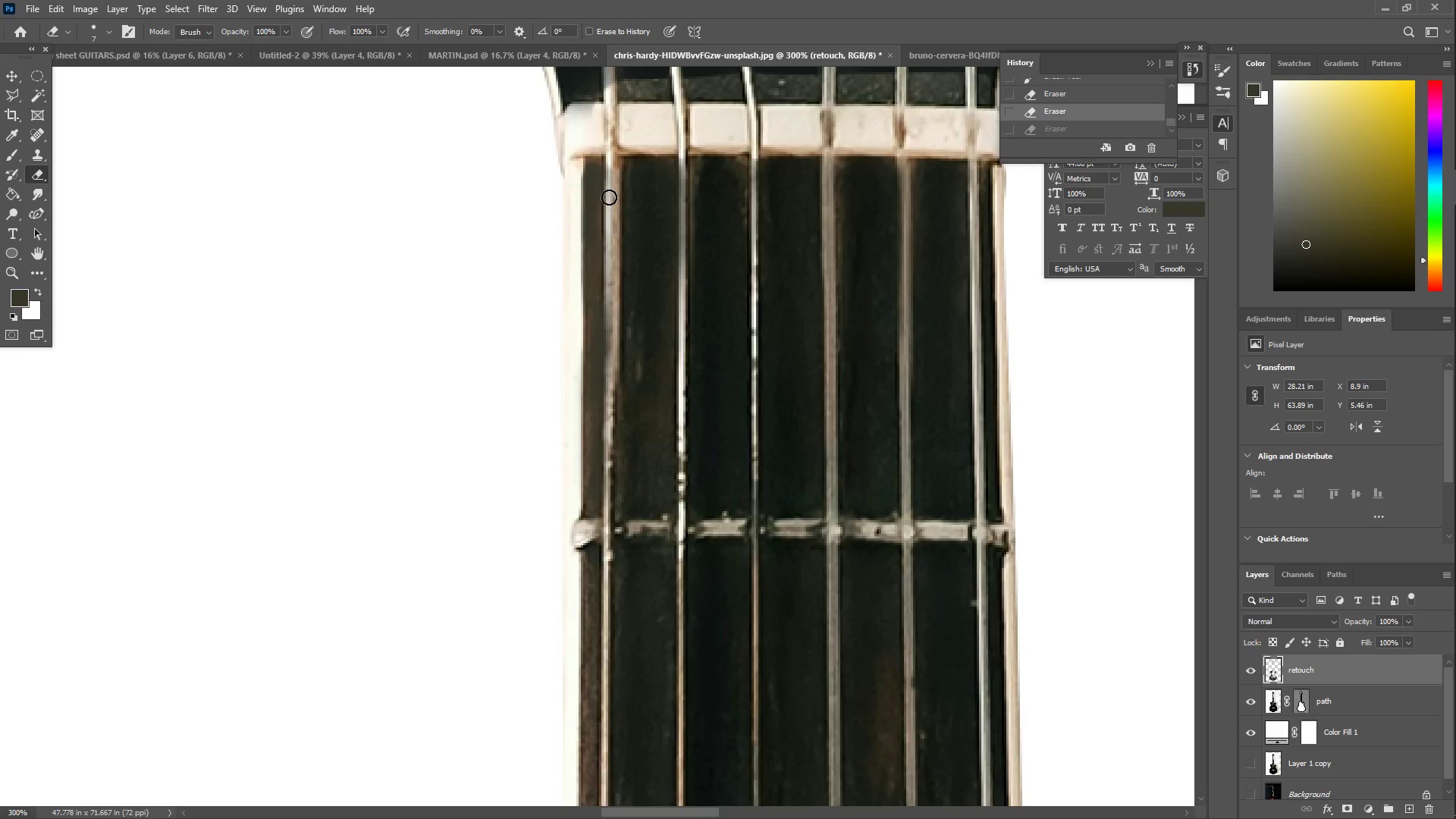 
left_click_drag(start_coordinate=[609, 210], to_coordinate=[612, 472])
 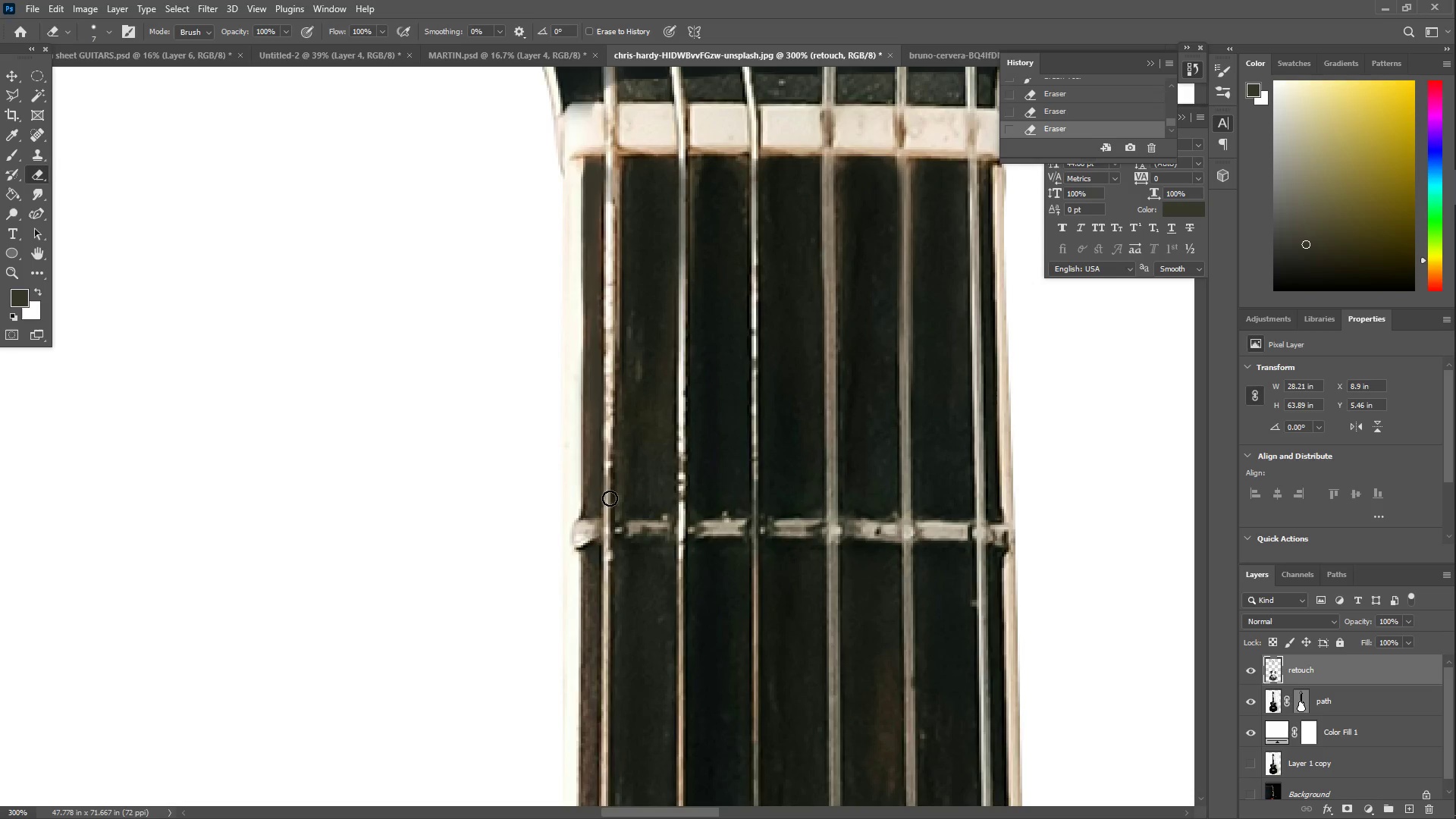 
key(Z)
 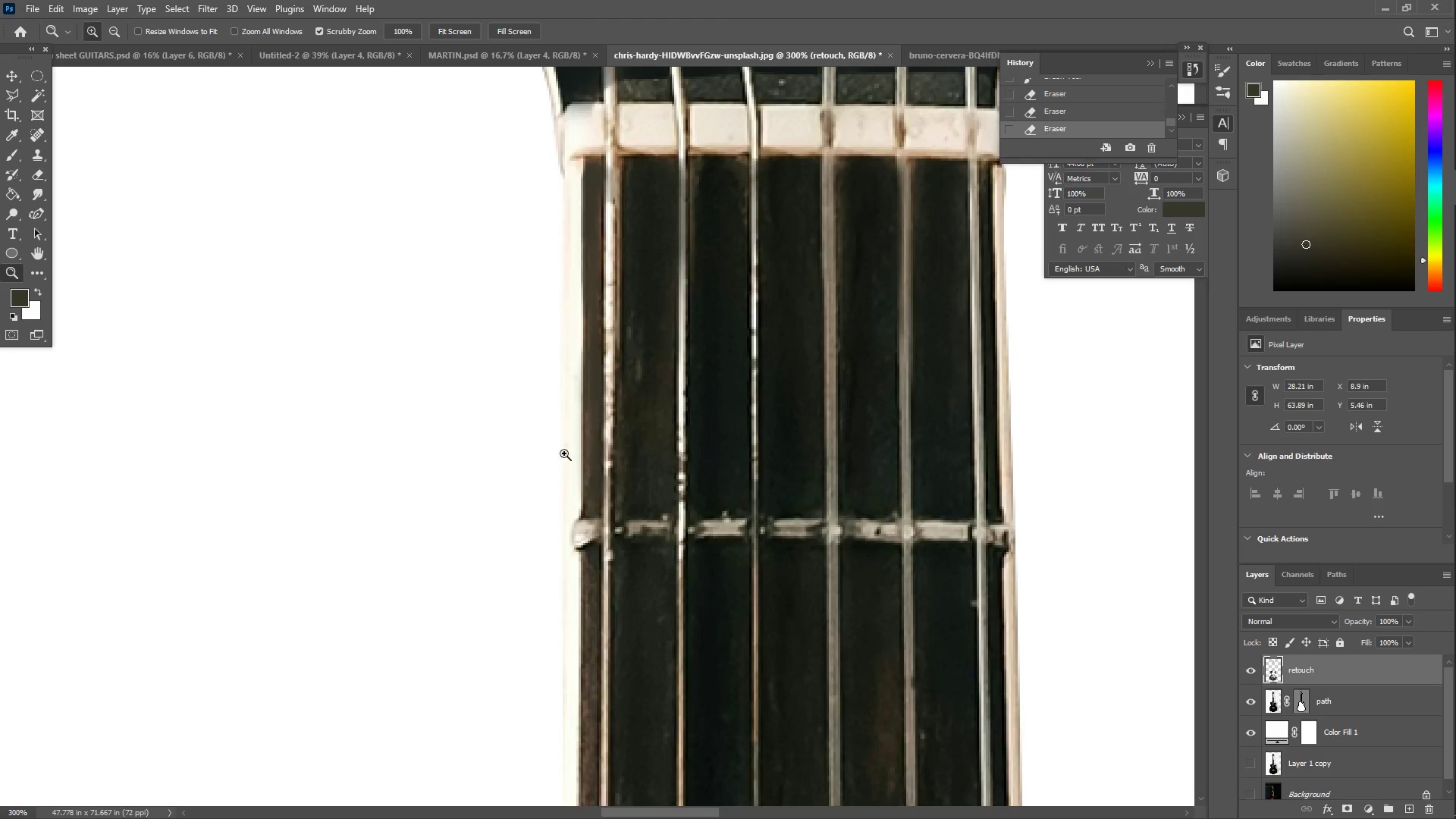 
left_click_drag(start_coordinate=[543, 437], to_coordinate=[466, 449])
 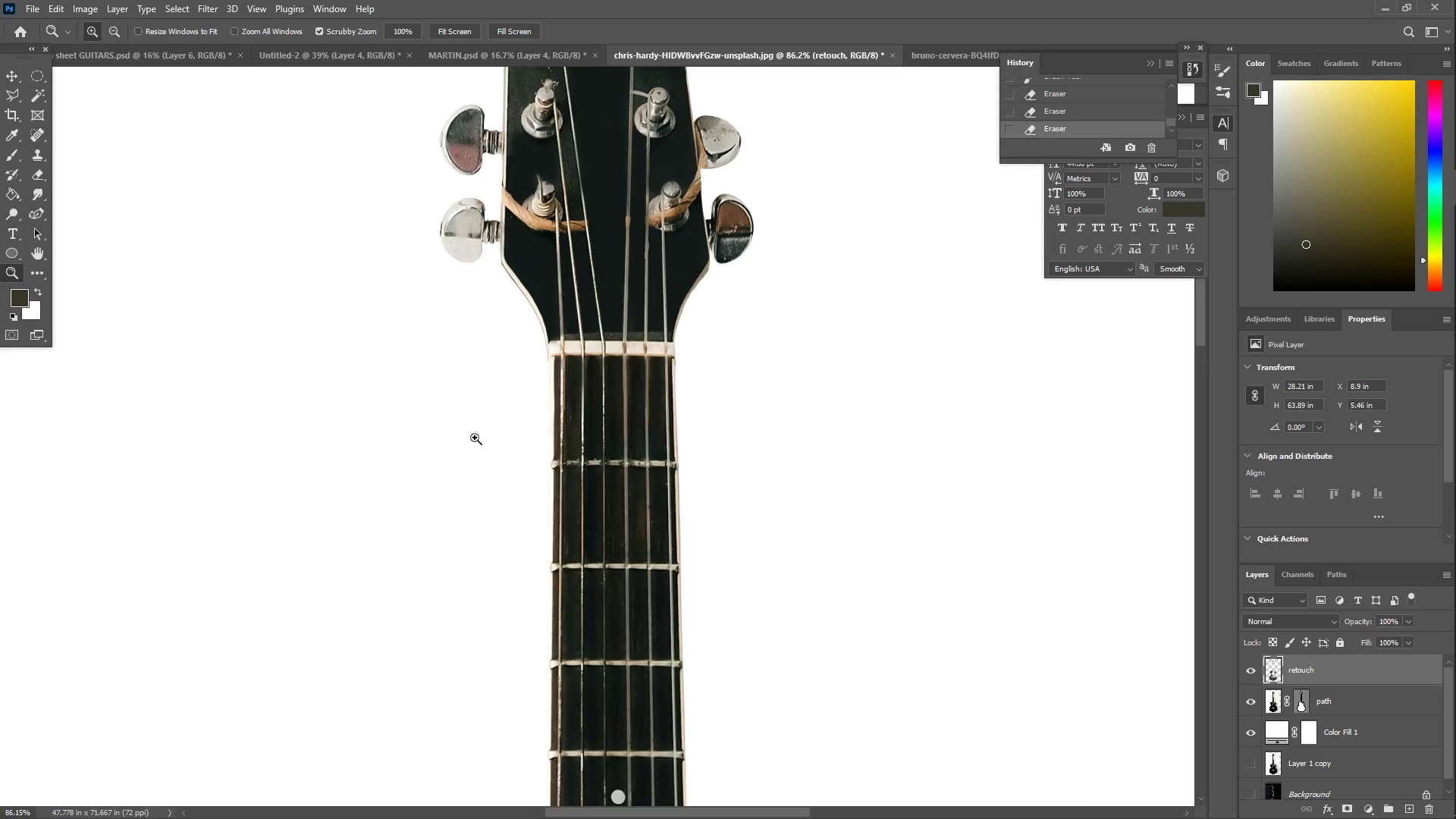 
scroll: coordinate [714, 515], scroll_direction: down, amount: 128.0
 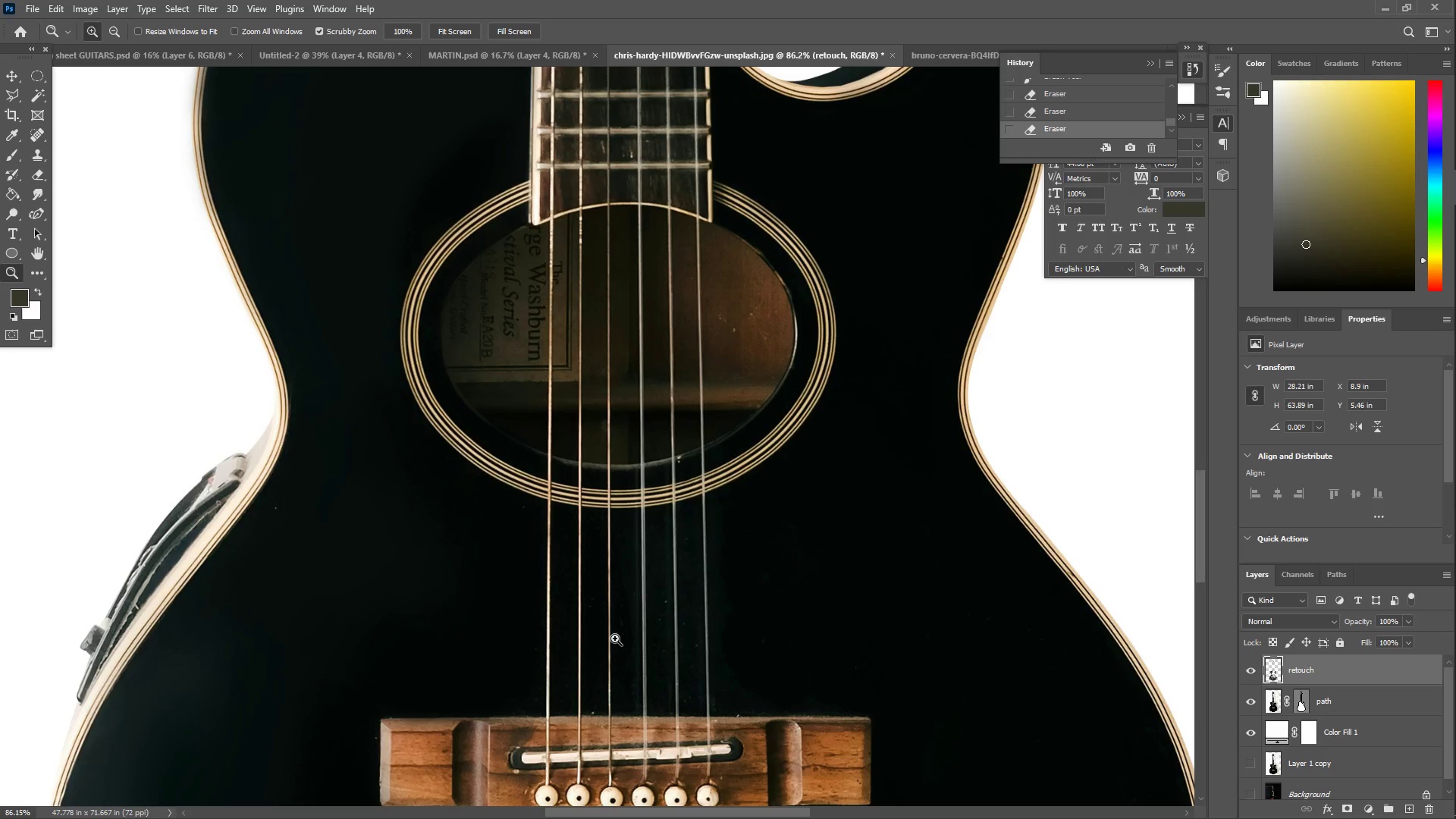 
left_click_drag(start_coordinate=[580, 590], to_coordinate=[632, 595])
 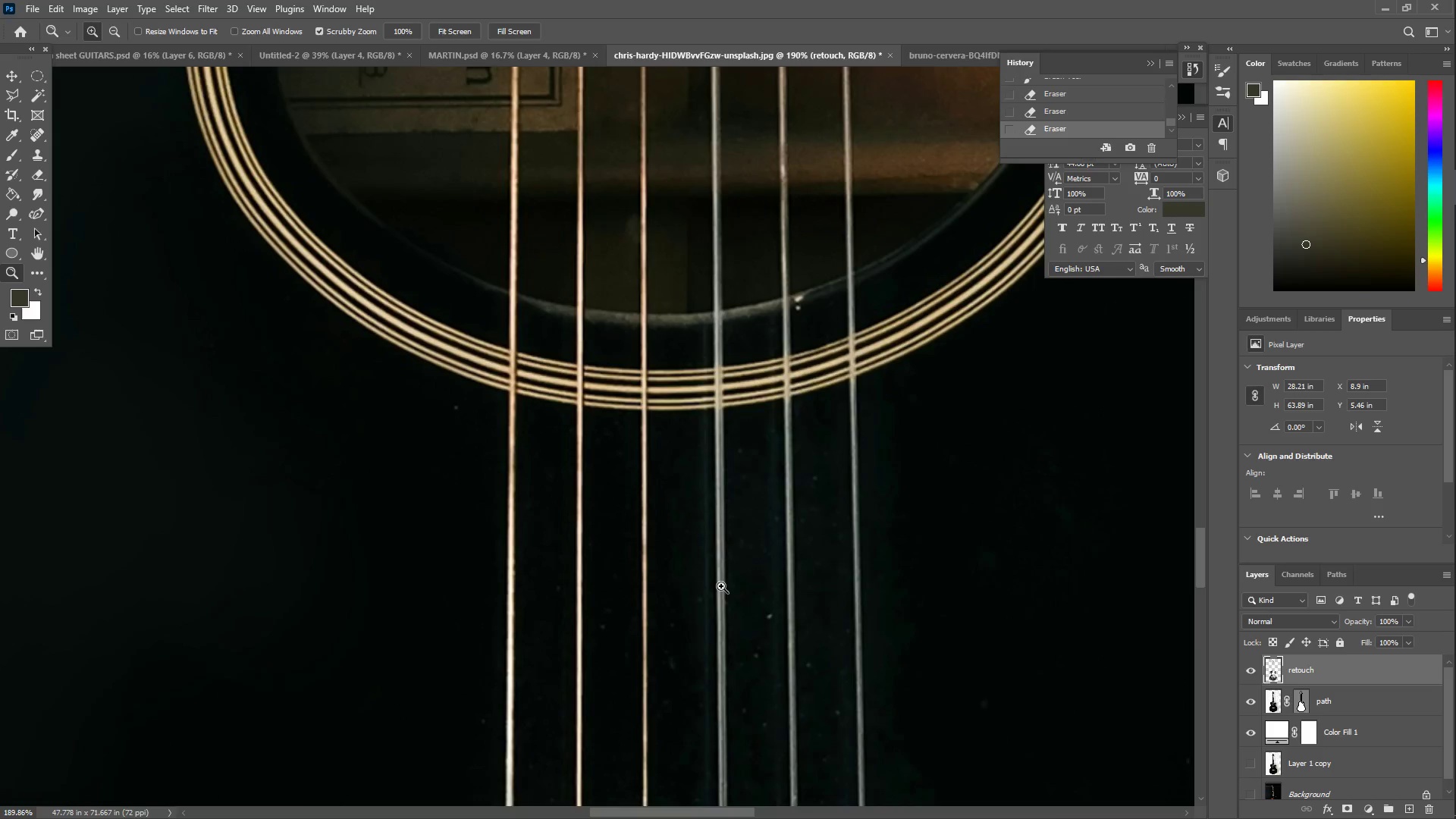 
left_click_drag(start_coordinate=[802, 312], to_coordinate=[682, 315])
 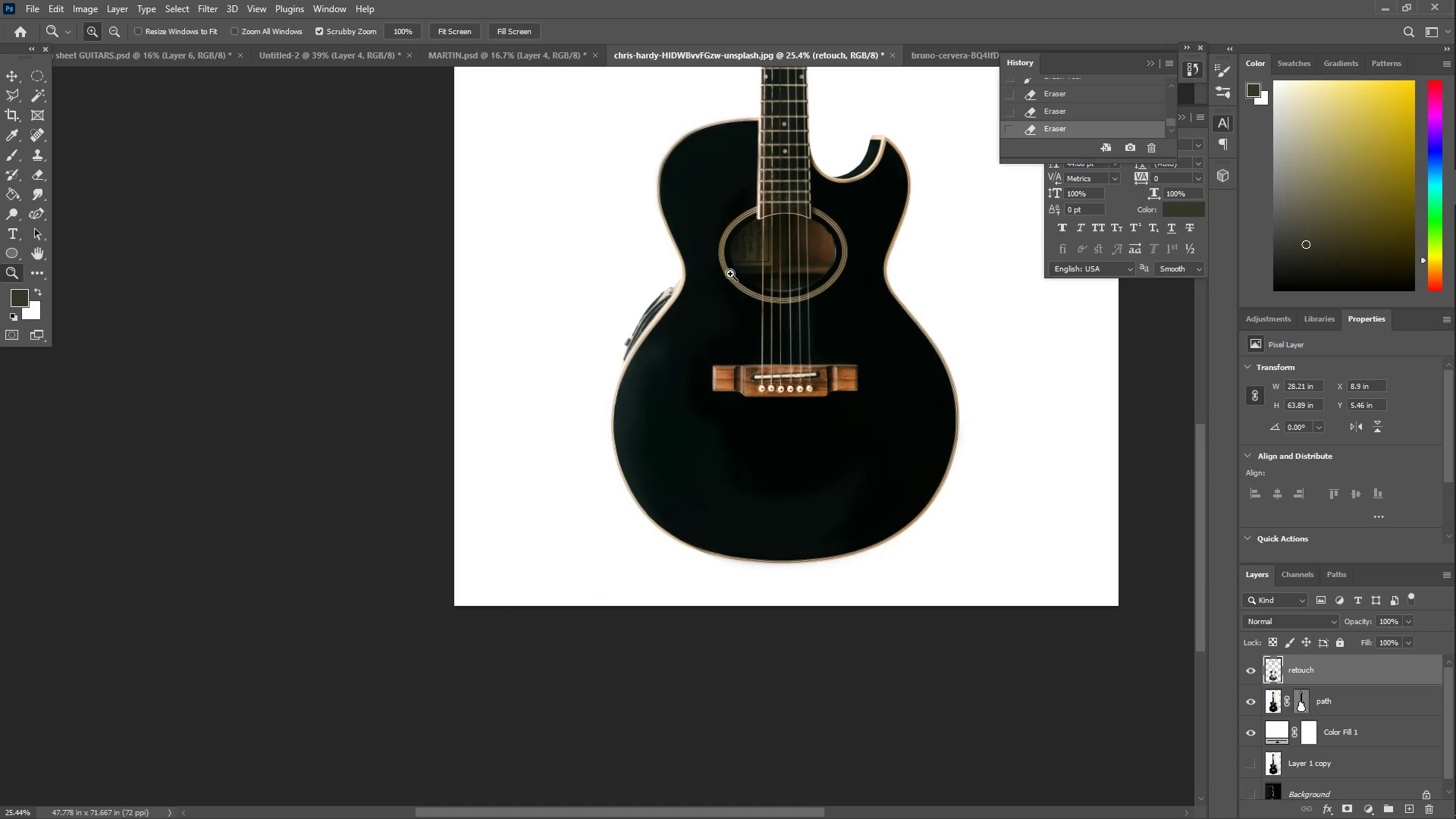 
scroll: coordinate [737, 589], scroll_direction: down, amount: 14.0
 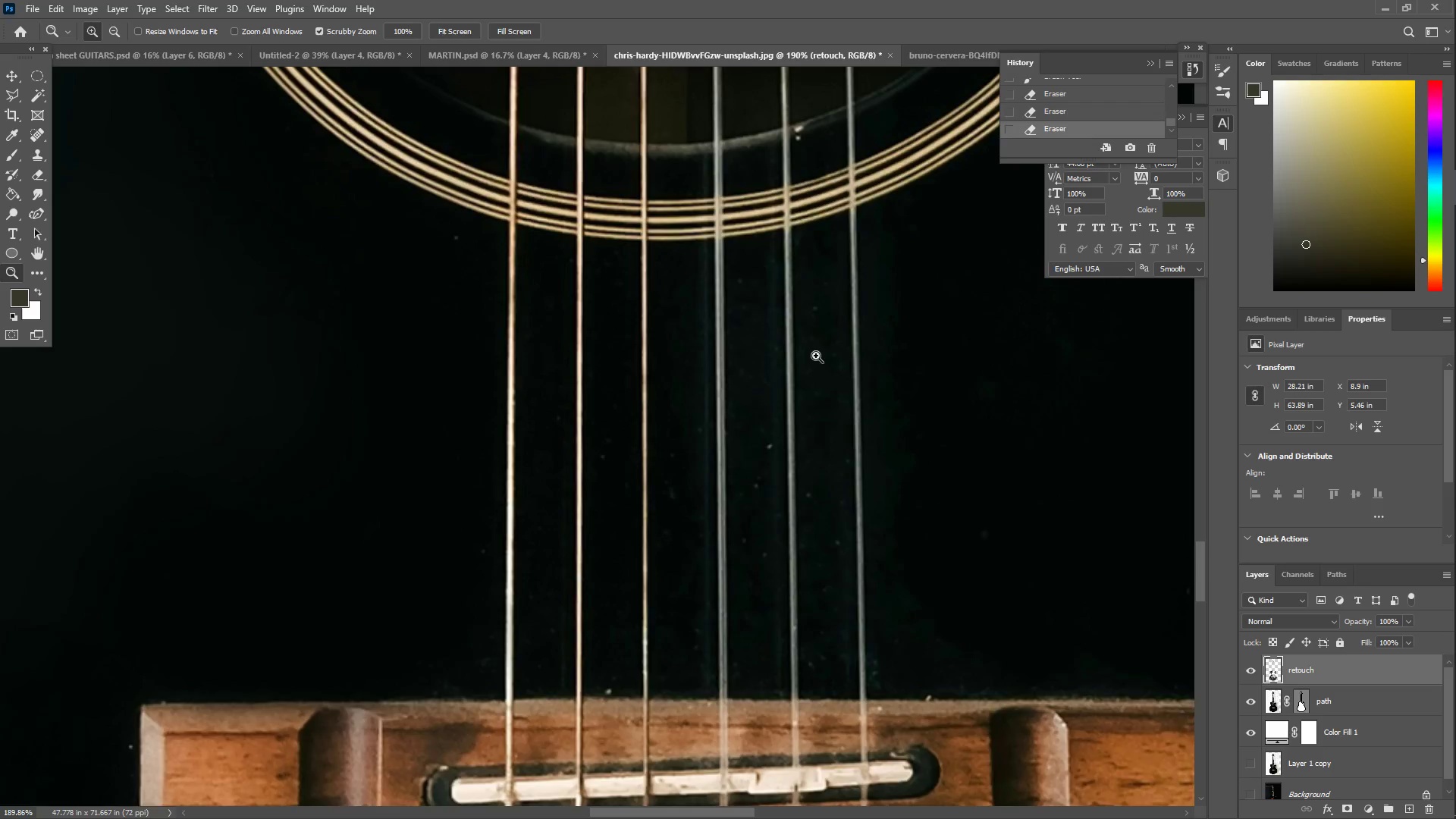 
hold_key(key=Space, duration=0.45)
 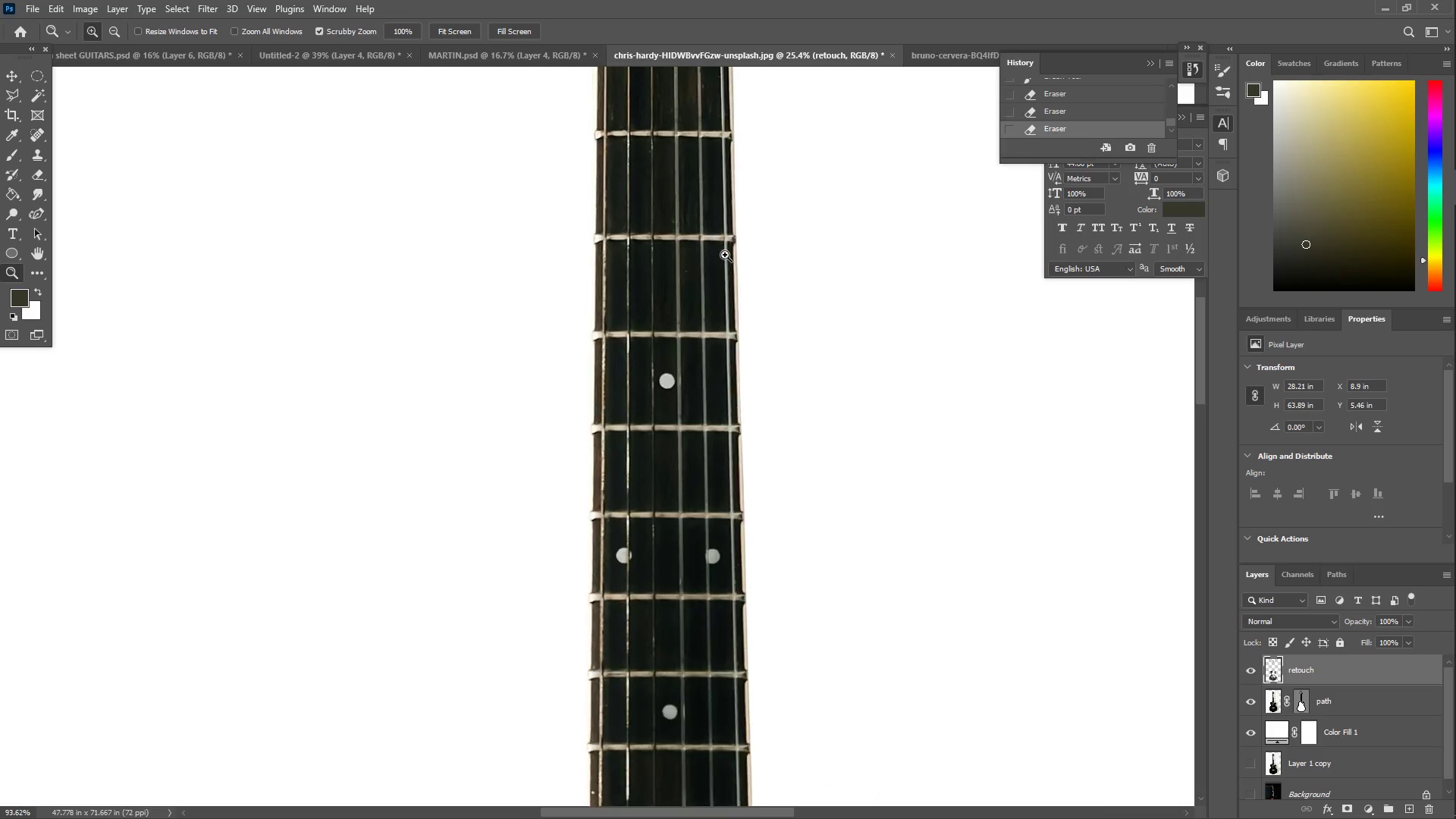 
left_click_drag(start_coordinate=[781, 195], to_coordinate=[651, 596])
 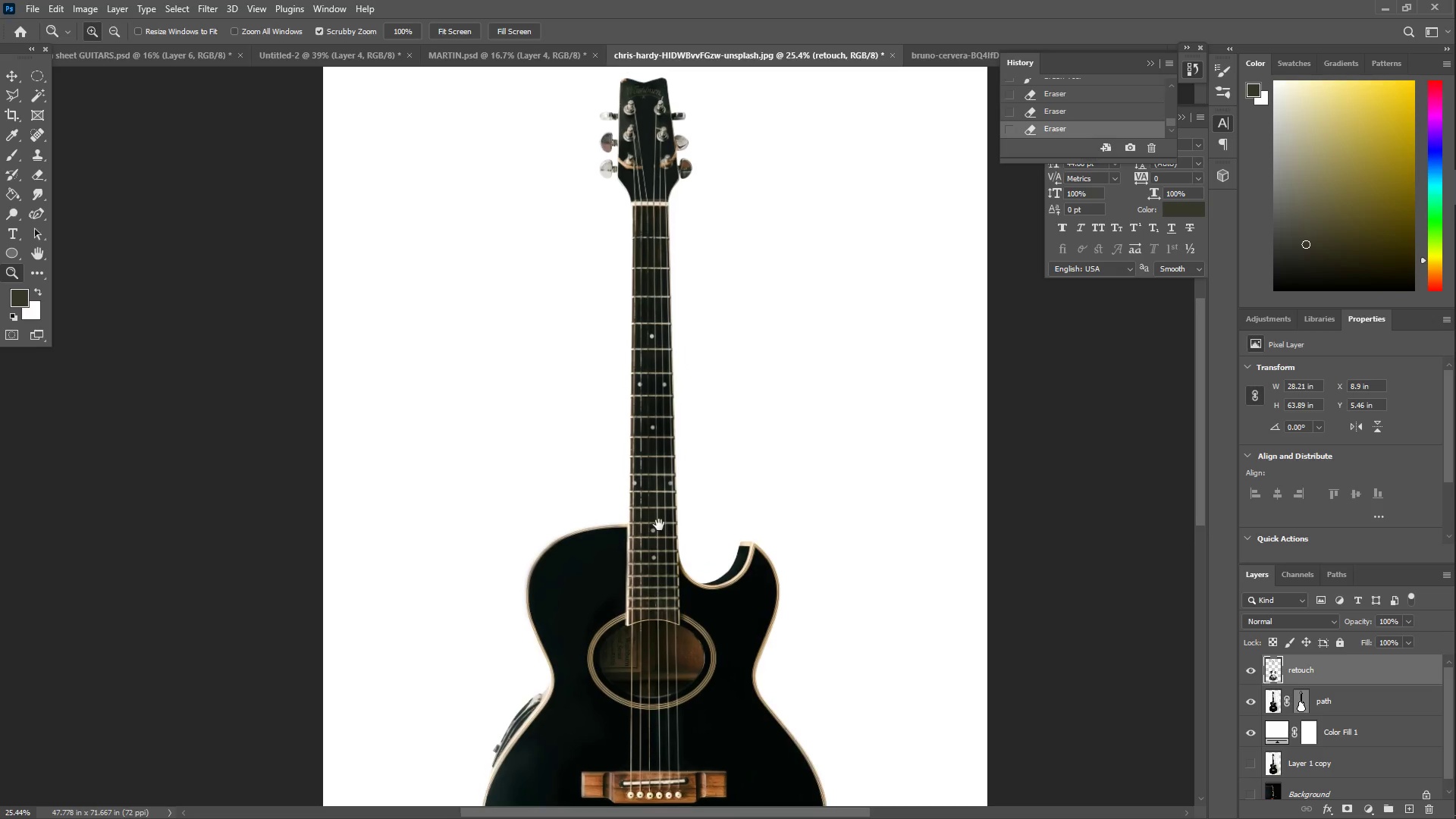 
key(Z)
 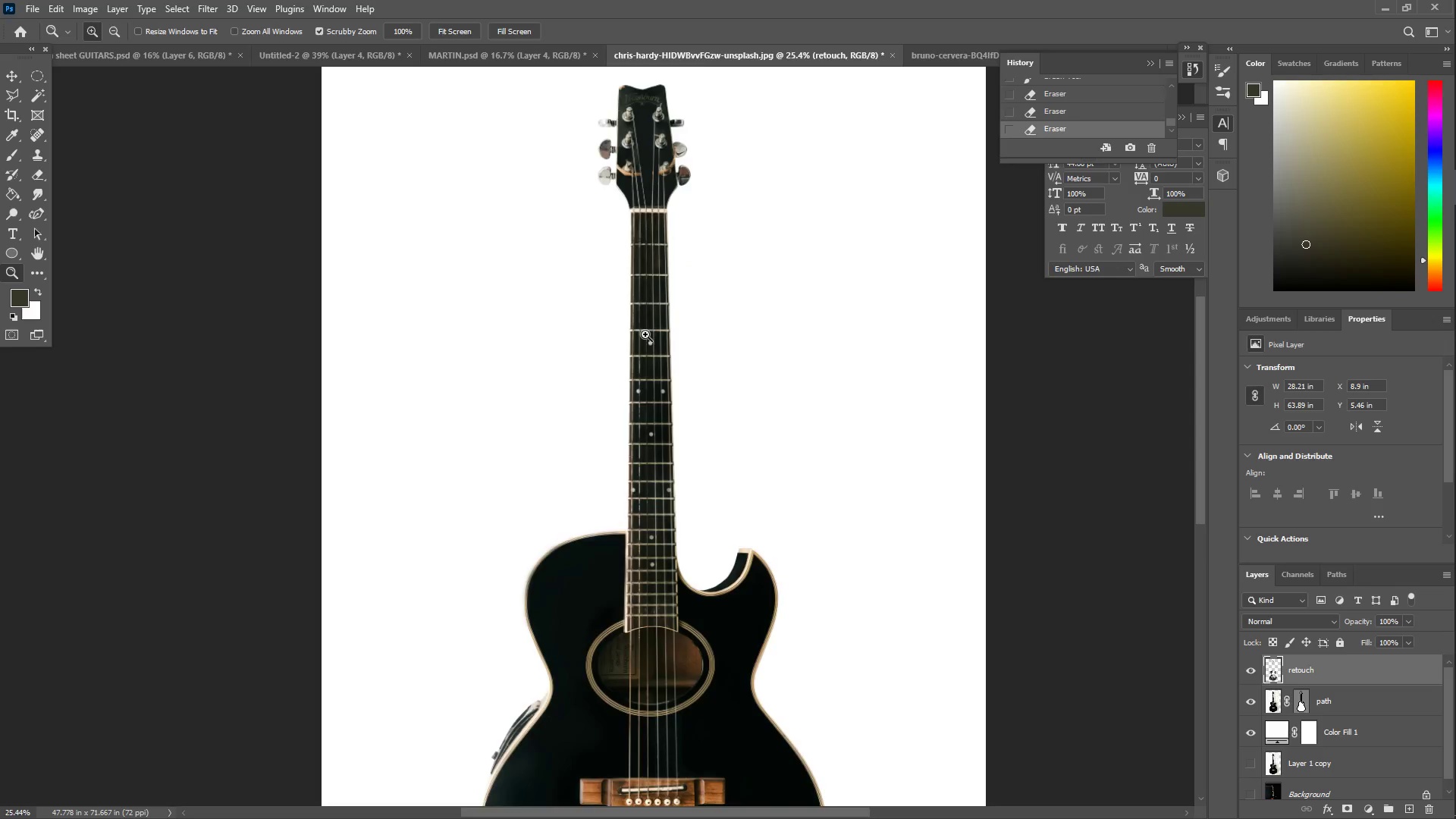 
left_click_drag(start_coordinate=[644, 328], to_coordinate=[747, 253])
 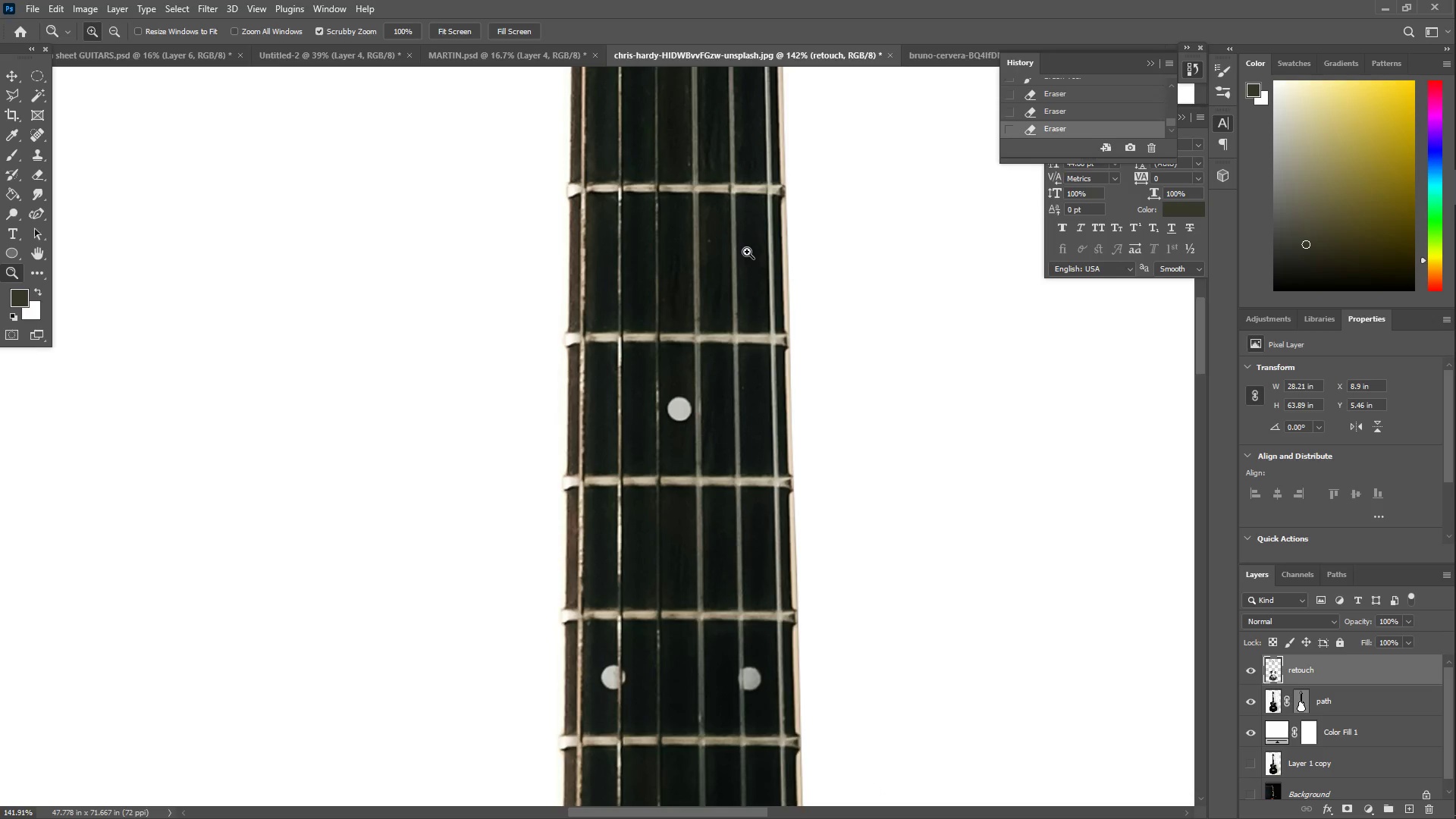 
left_click_drag(start_coordinate=[742, 194], to_coordinate=[711, 197])
 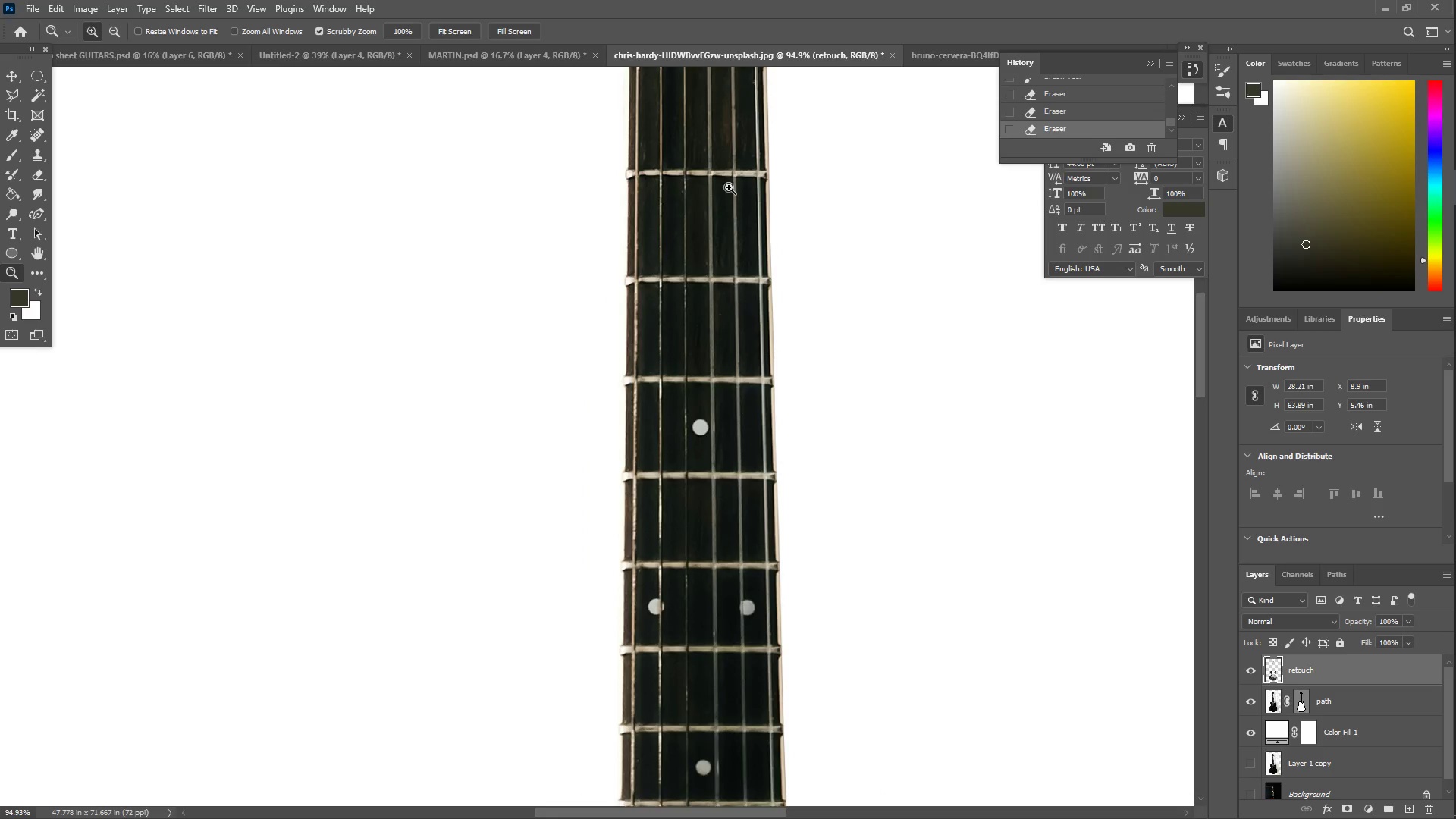 
scroll: coordinate [729, 187], scroll_direction: up, amount: 21.0
 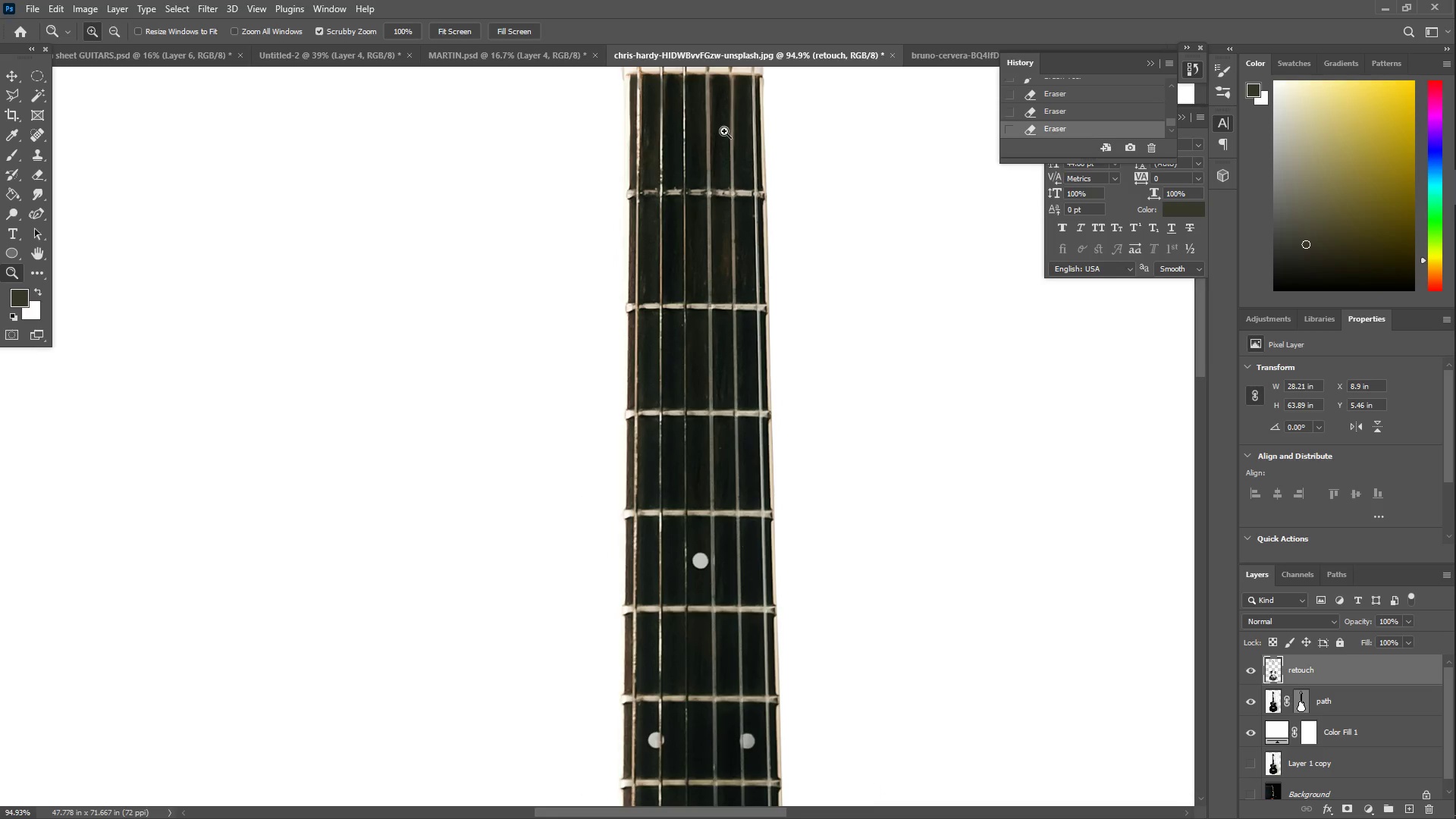 
left_click_drag(start_coordinate=[774, 215], to_coordinate=[810, 211])
 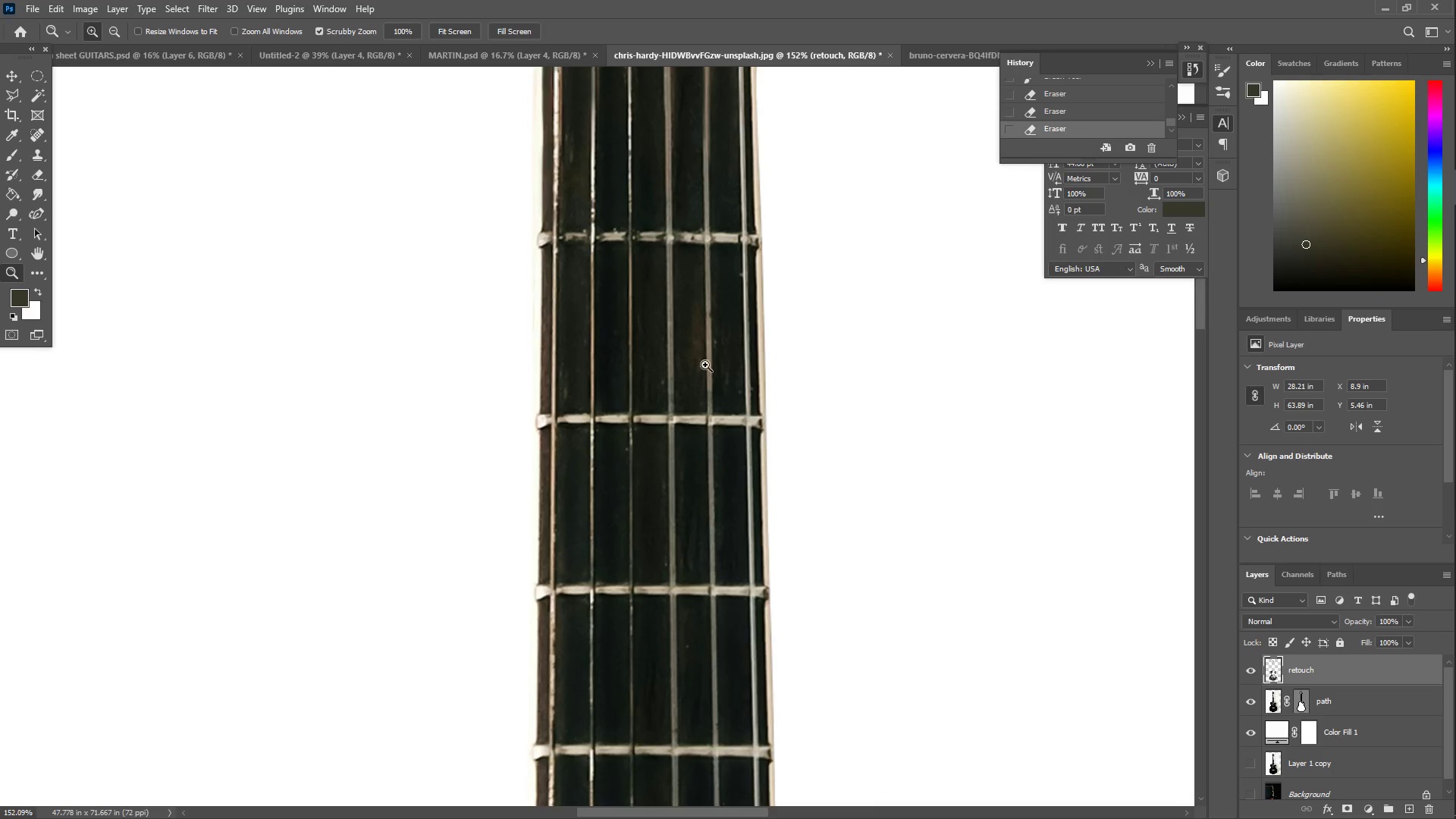 
scroll: coordinate [723, 187], scroll_direction: up, amount: 3.0
 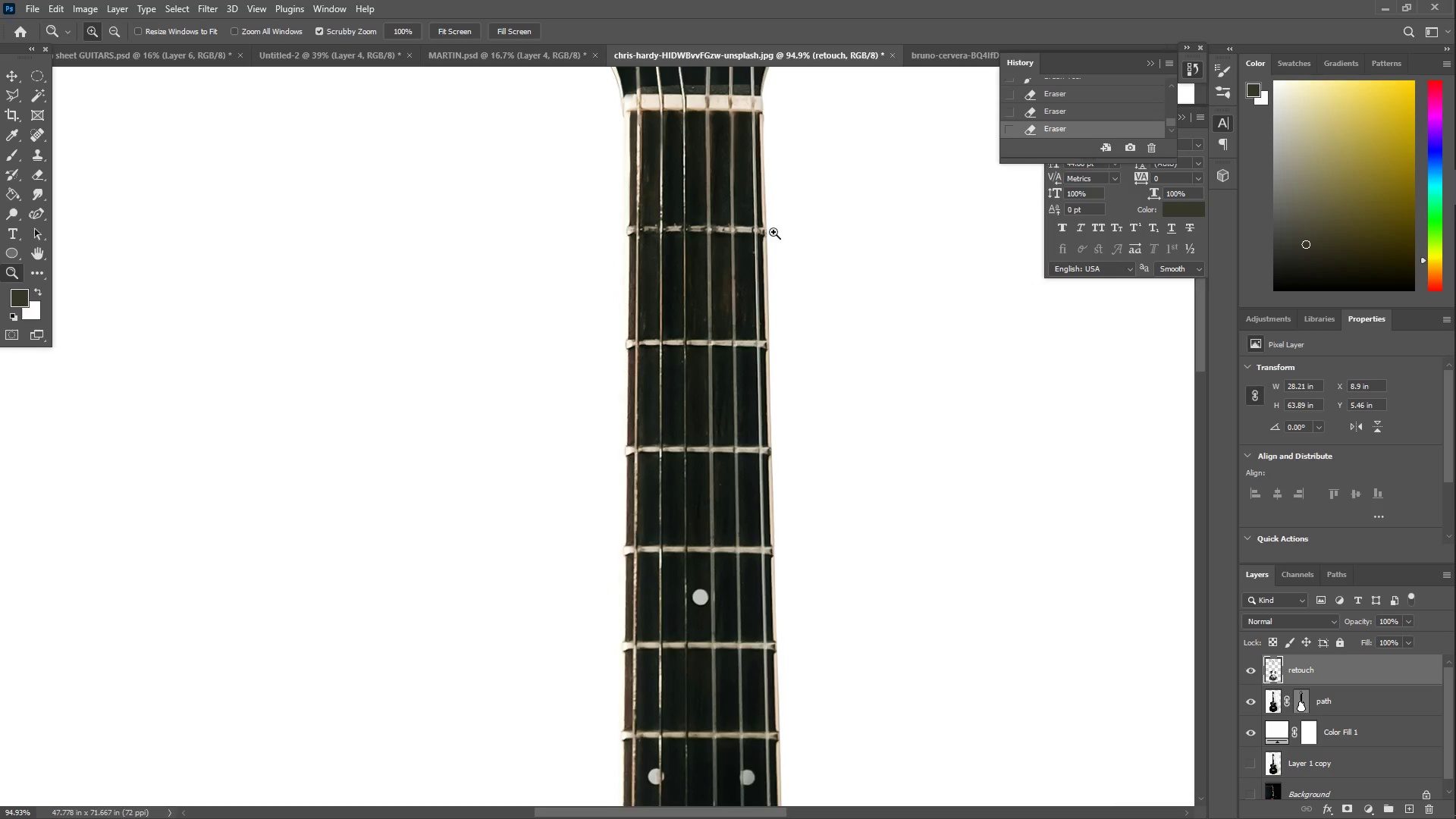 
scroll: coordinate [654, 495], scroll_direction: down, amount: 5.0
 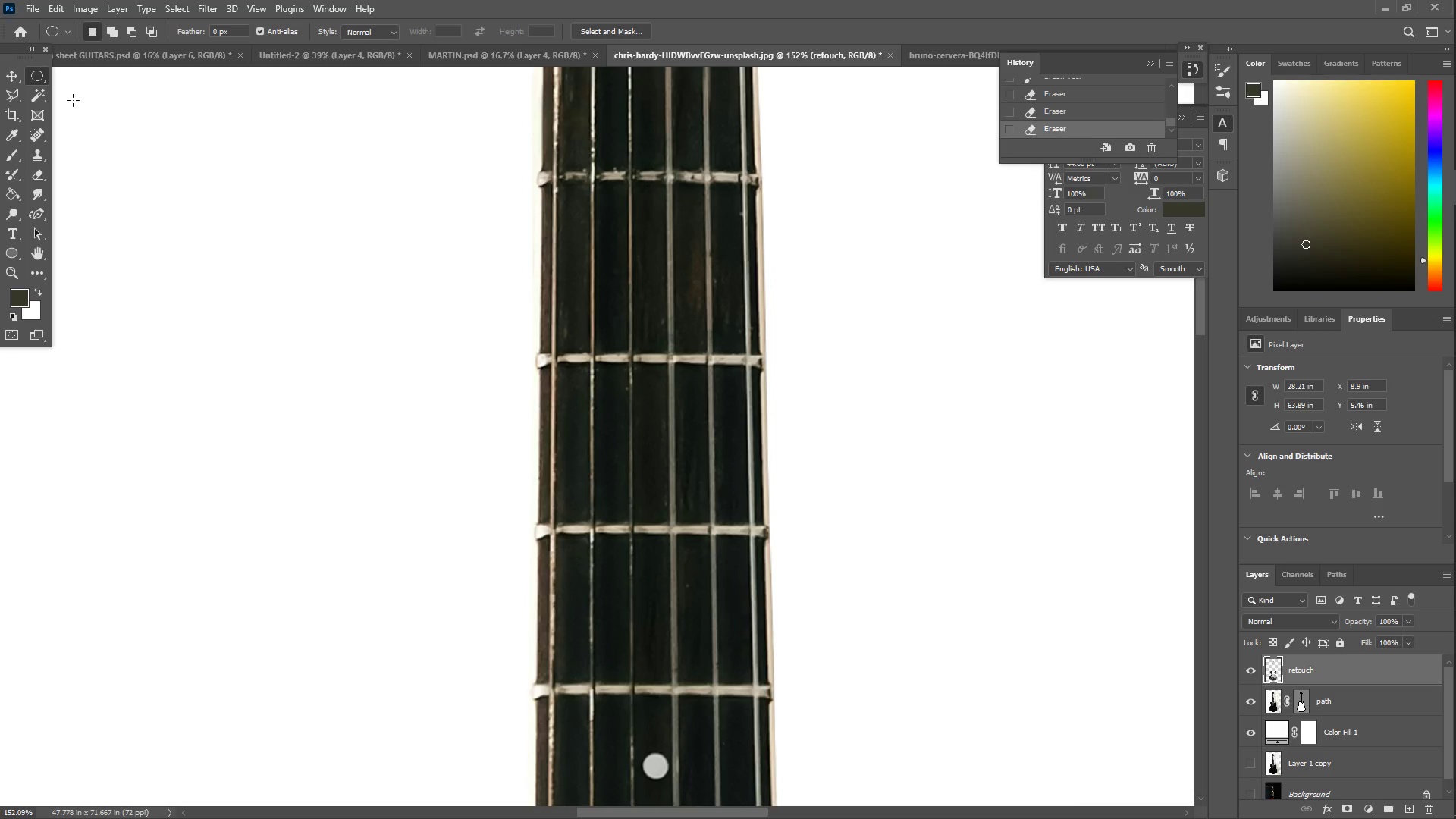 
left_click_drag(start_coordinate=[30, 76], to_coordinate=[35, 74])
 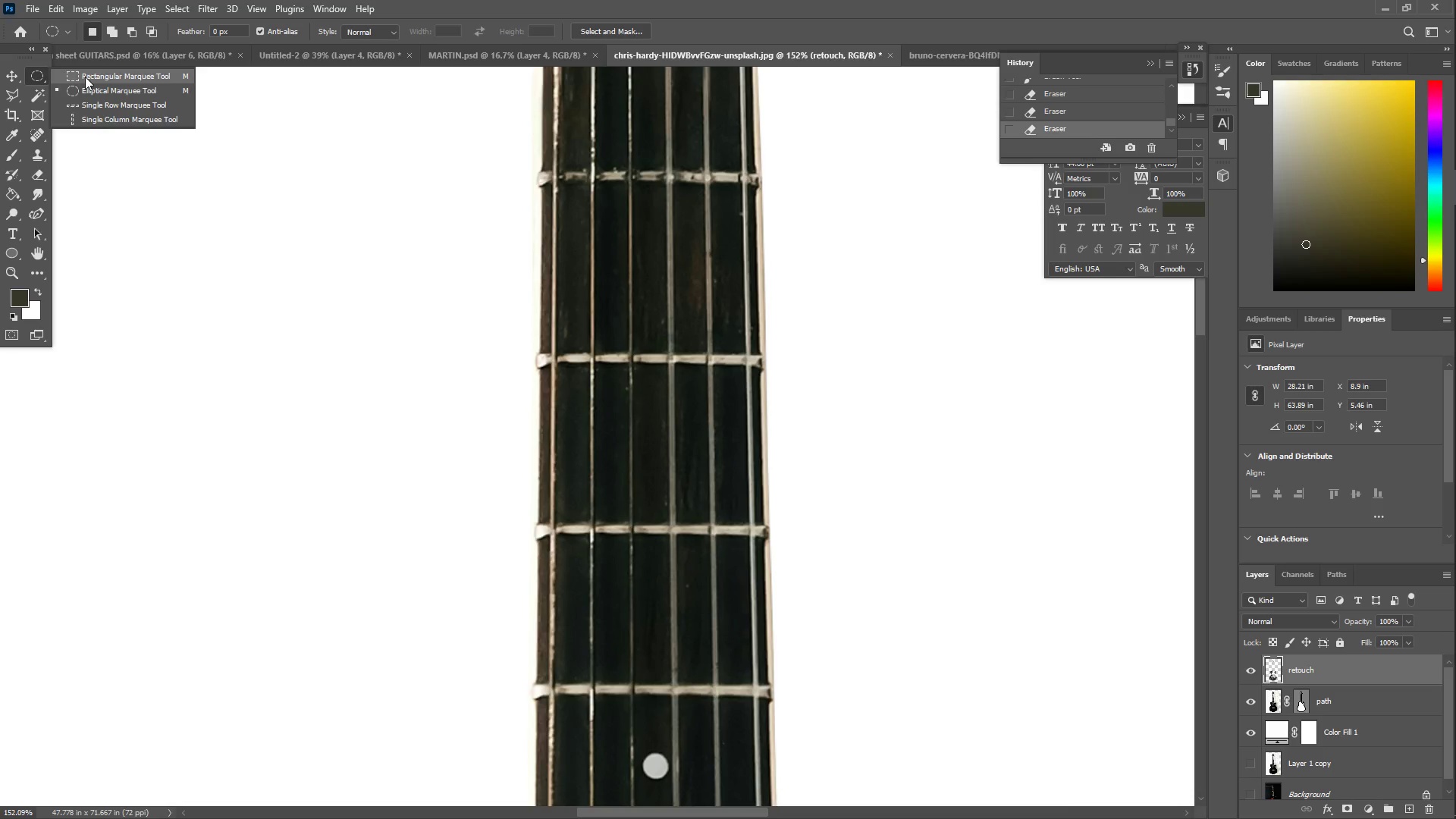 
left_click([85, 77])
 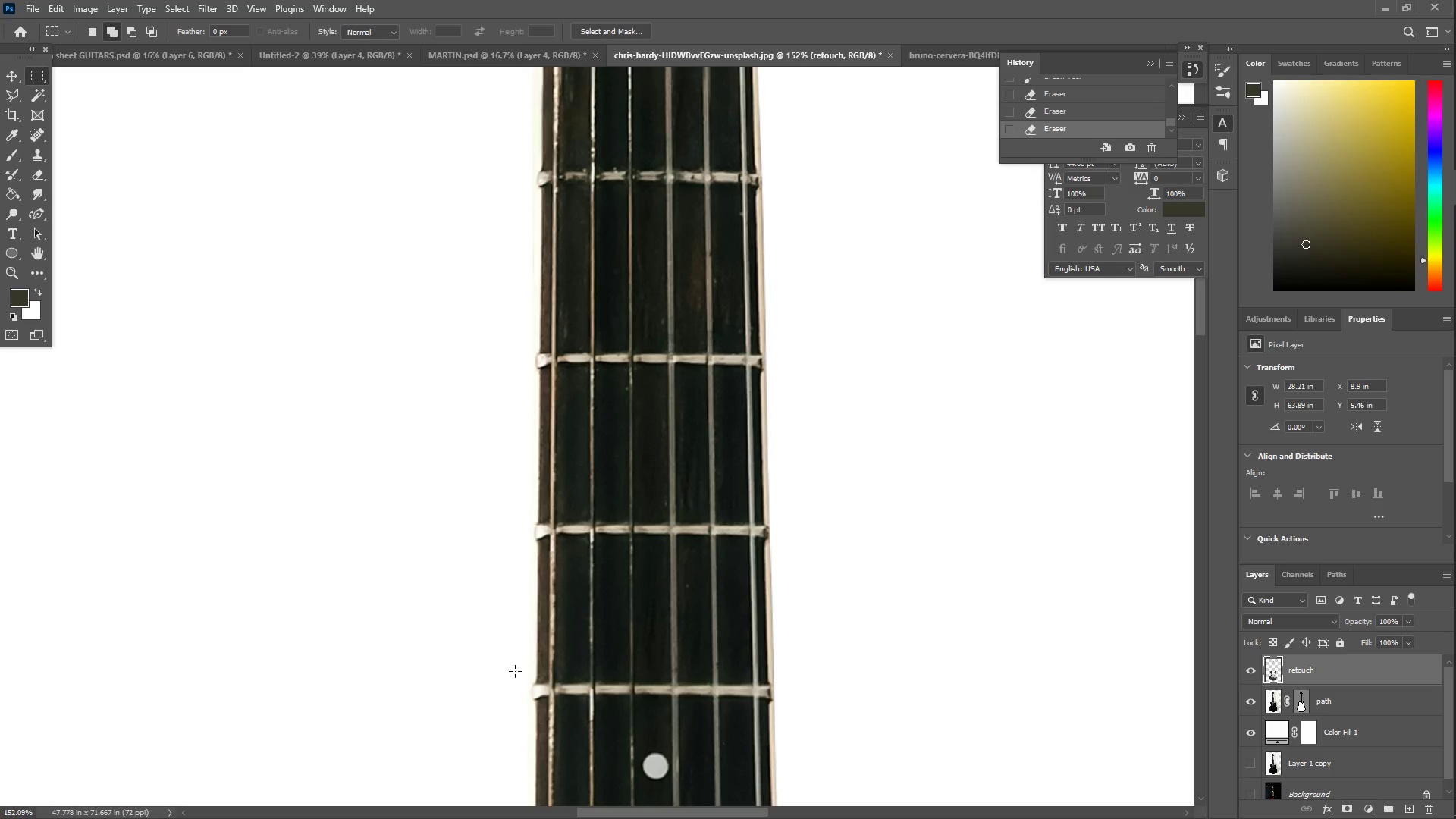 
left_click_drag(start_coordinate=[518, 667], to_coordinate=[803, 722])
 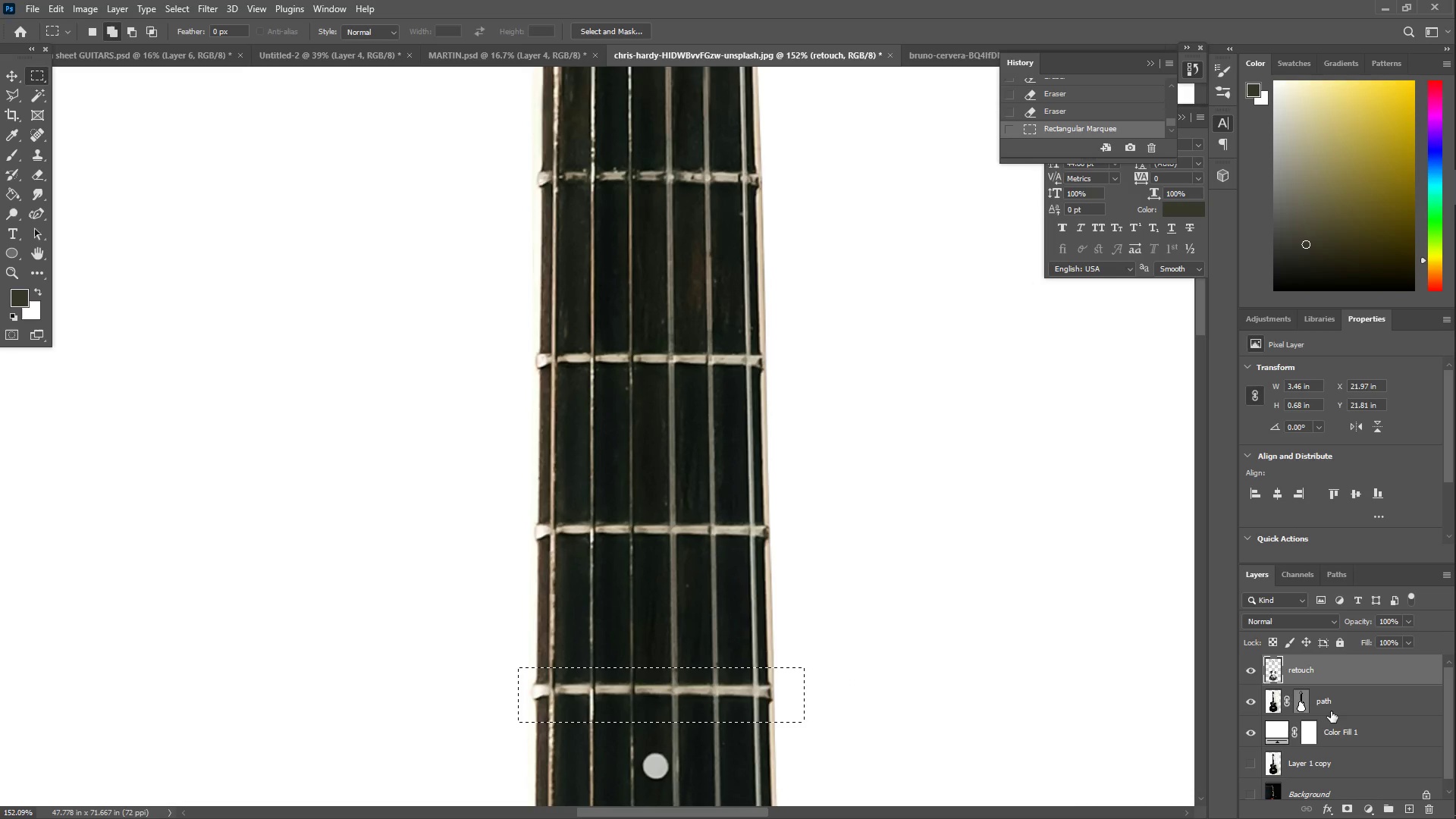 
left_click([1338, 708])
 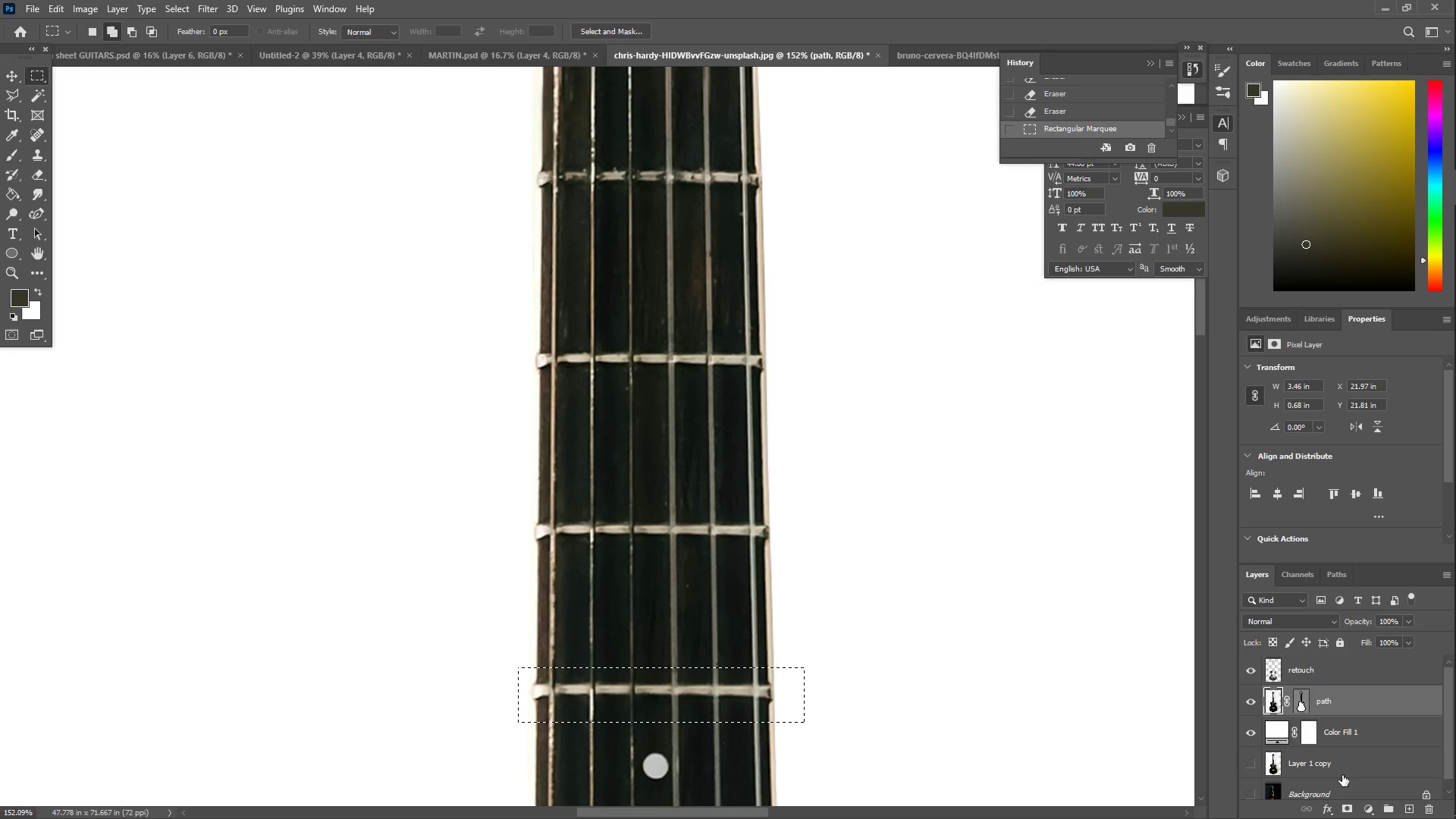 
left_click([1344, 767])
 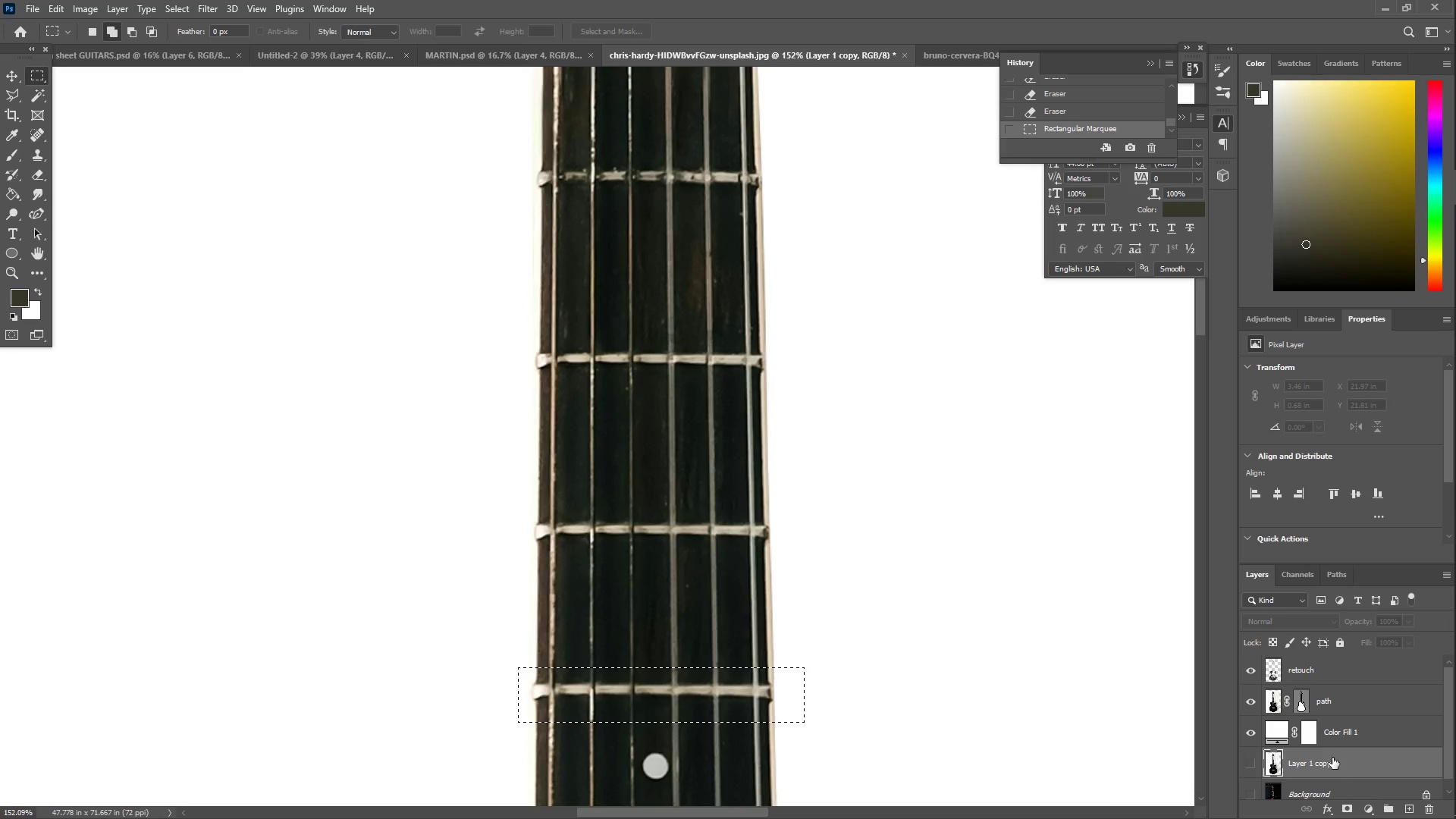 
left_click([1335, 708])
 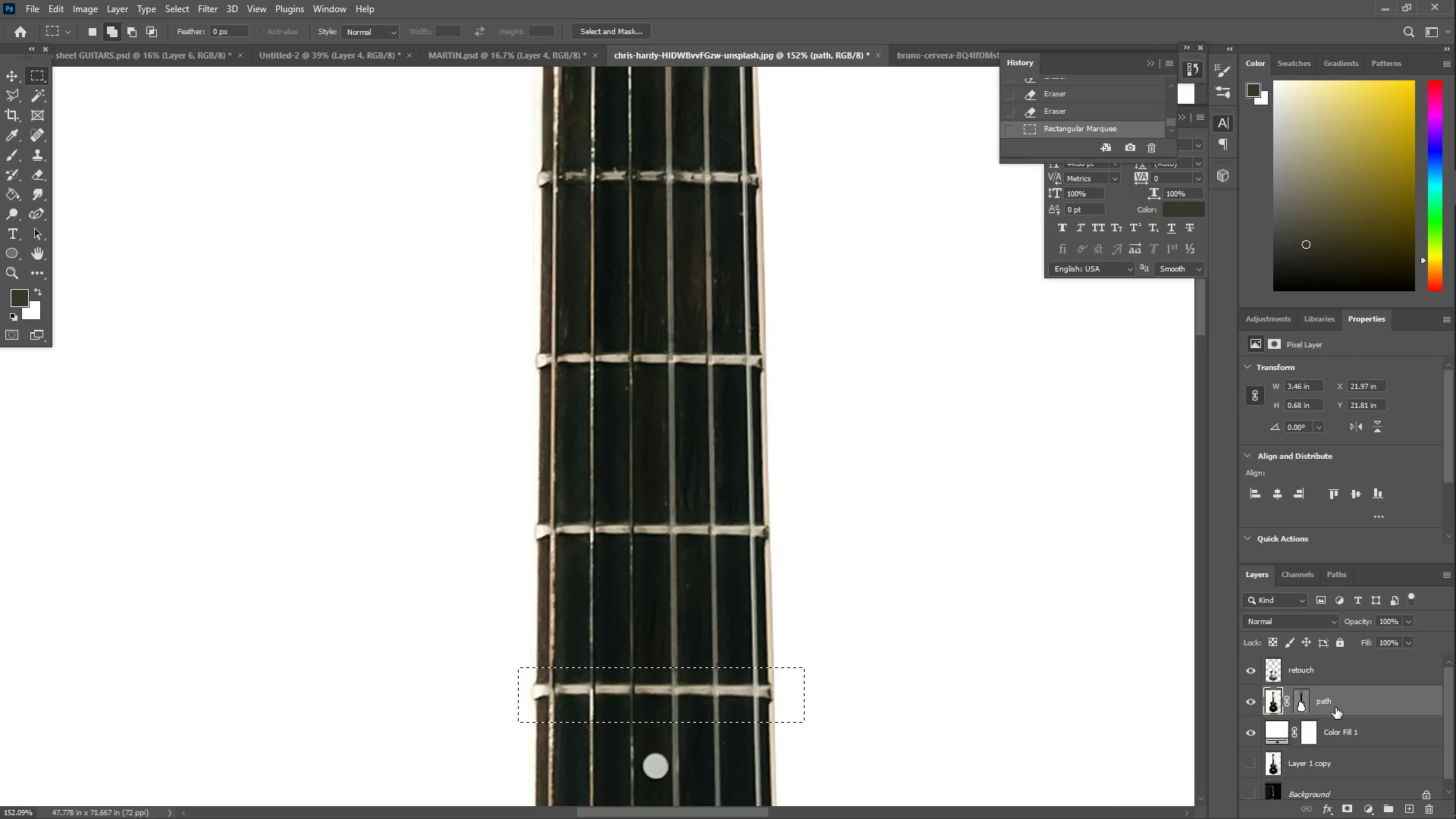 
key(Control+C)
 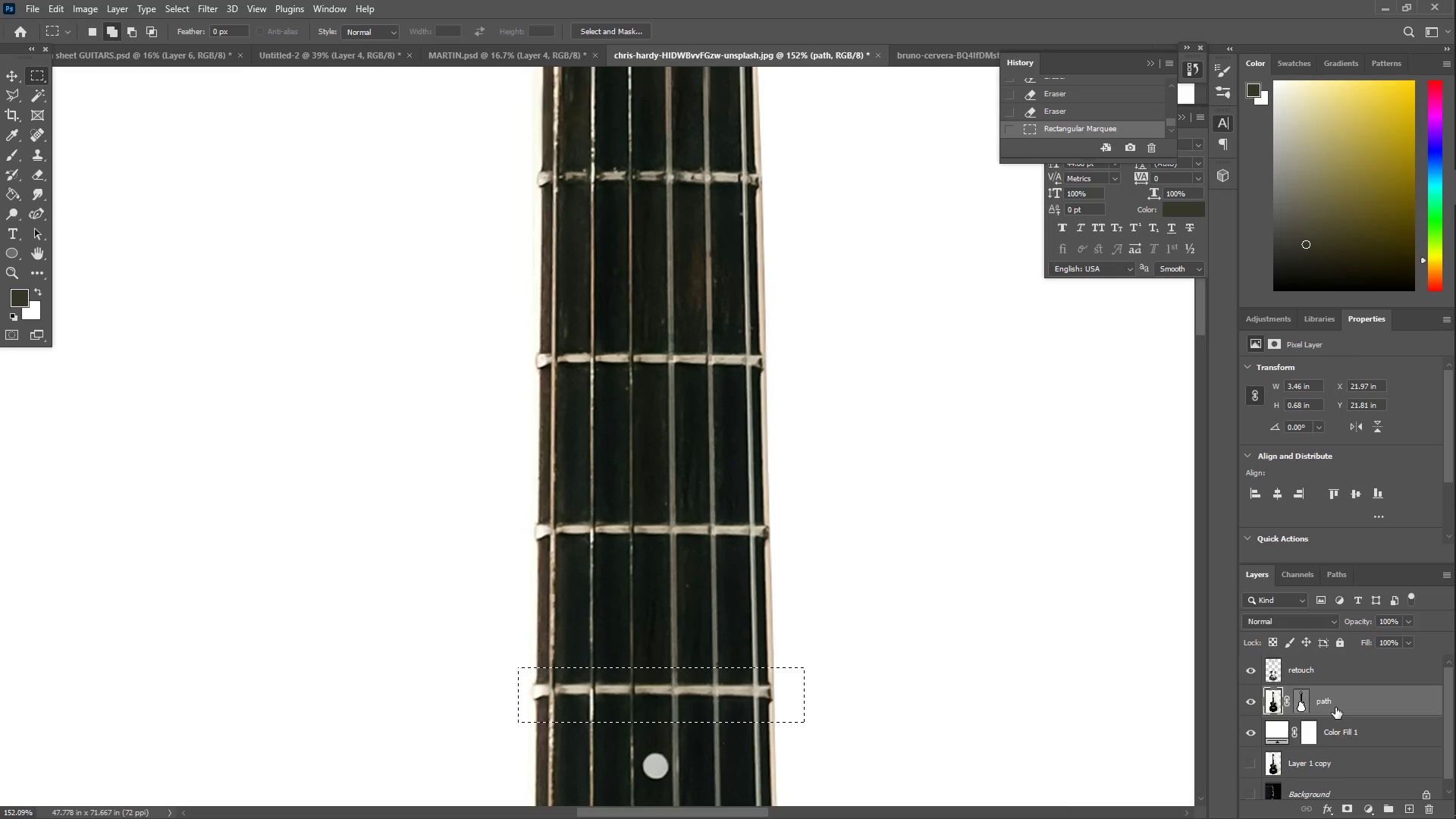 
key(Control+V)
 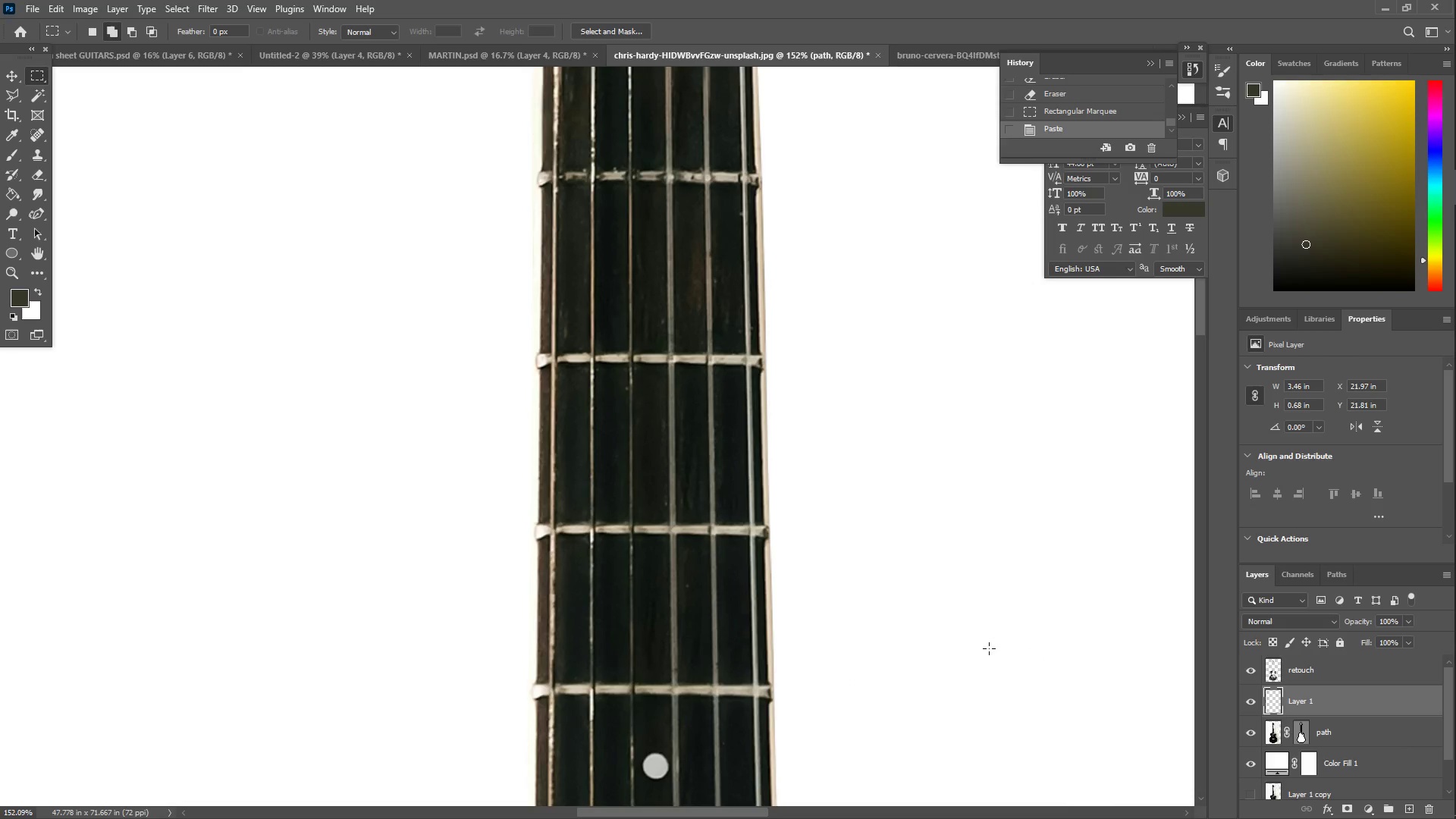 
key(Control+T)
 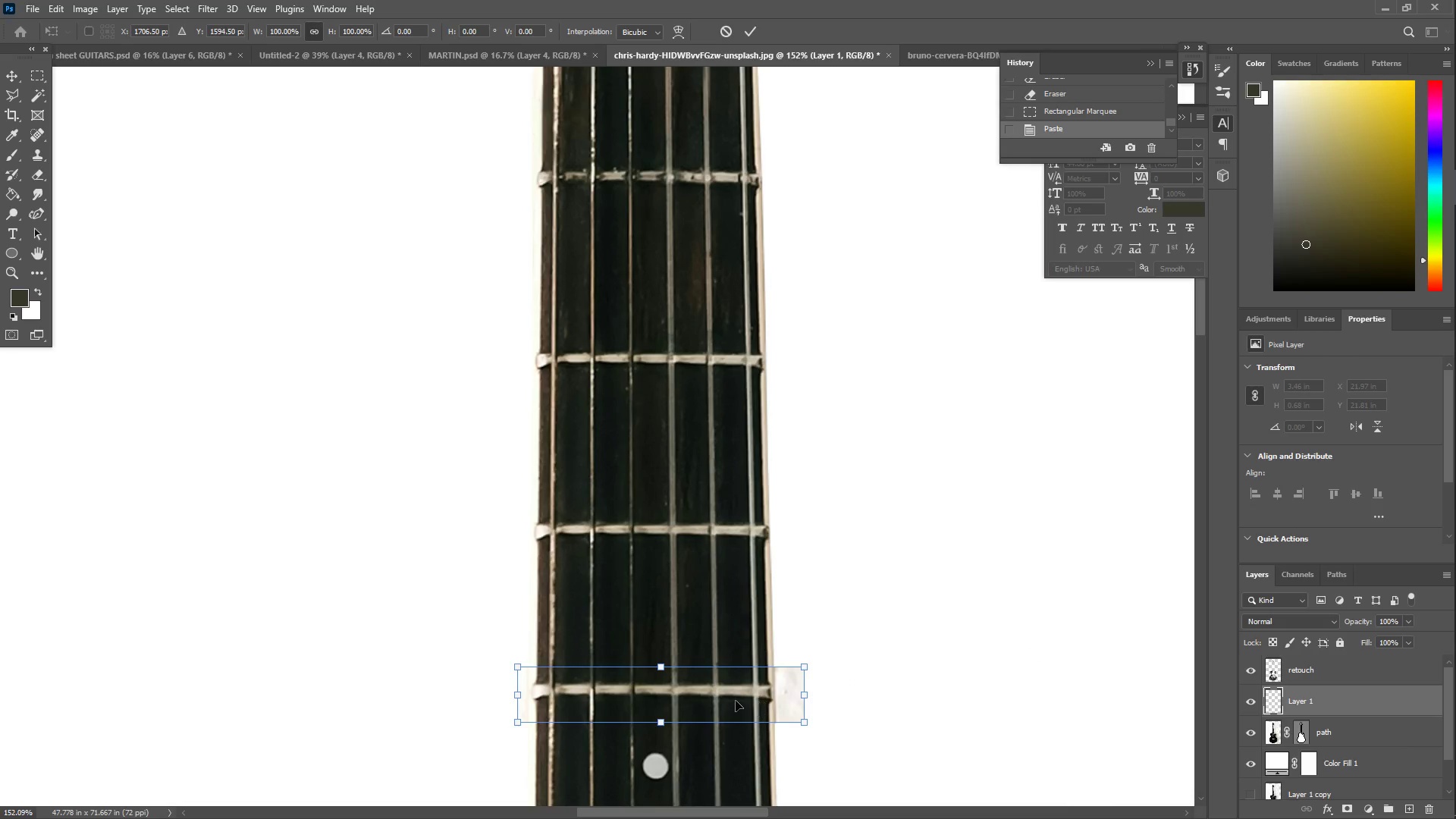 
hold_key(key=ShiftLeft, duration=1.5)
left_click_drag(start_coordinate=[783, 691], to_coordinate=[777, 176])
 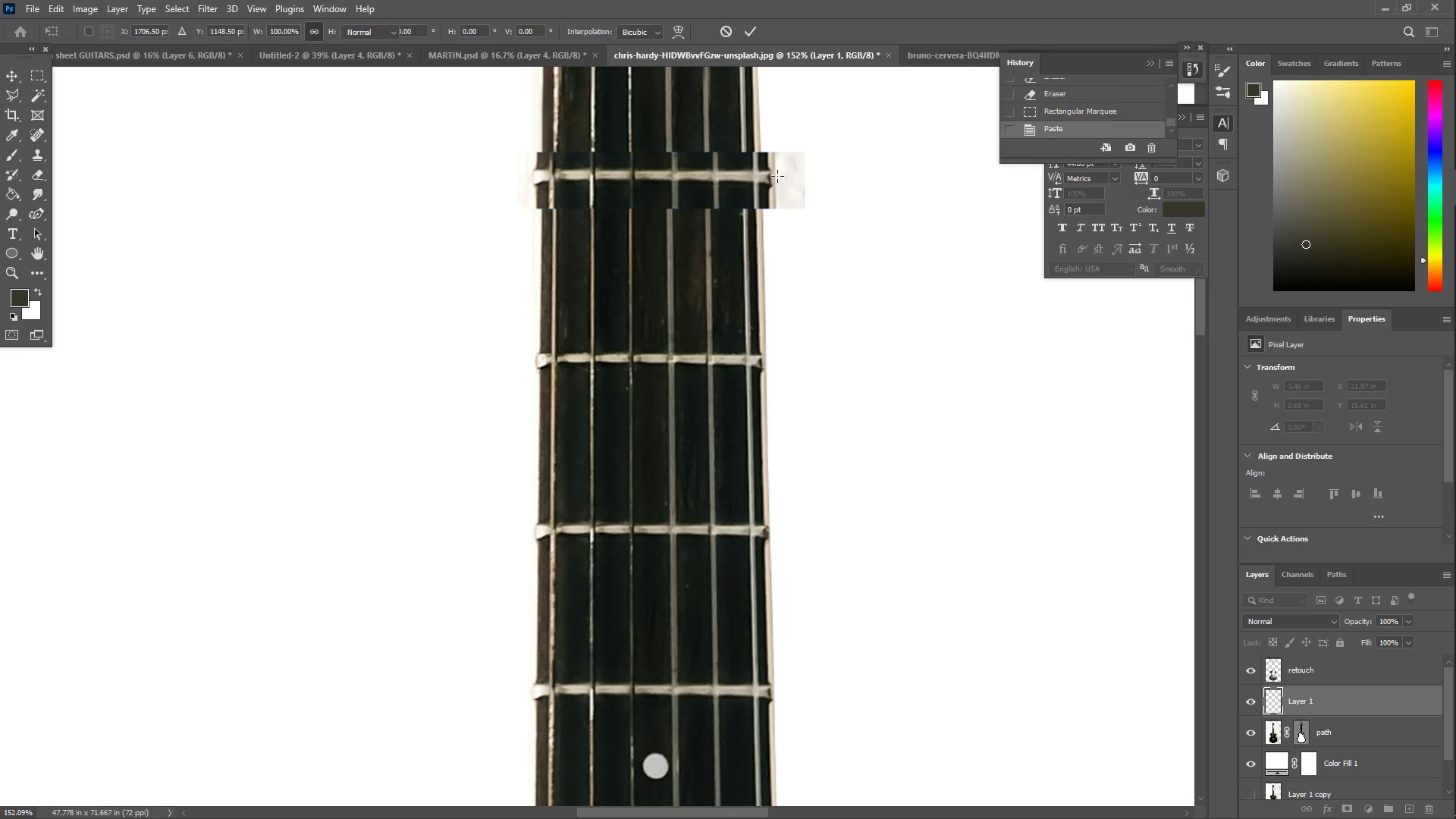 
hold_key(key=ShiftLeft, duration=1.05)
 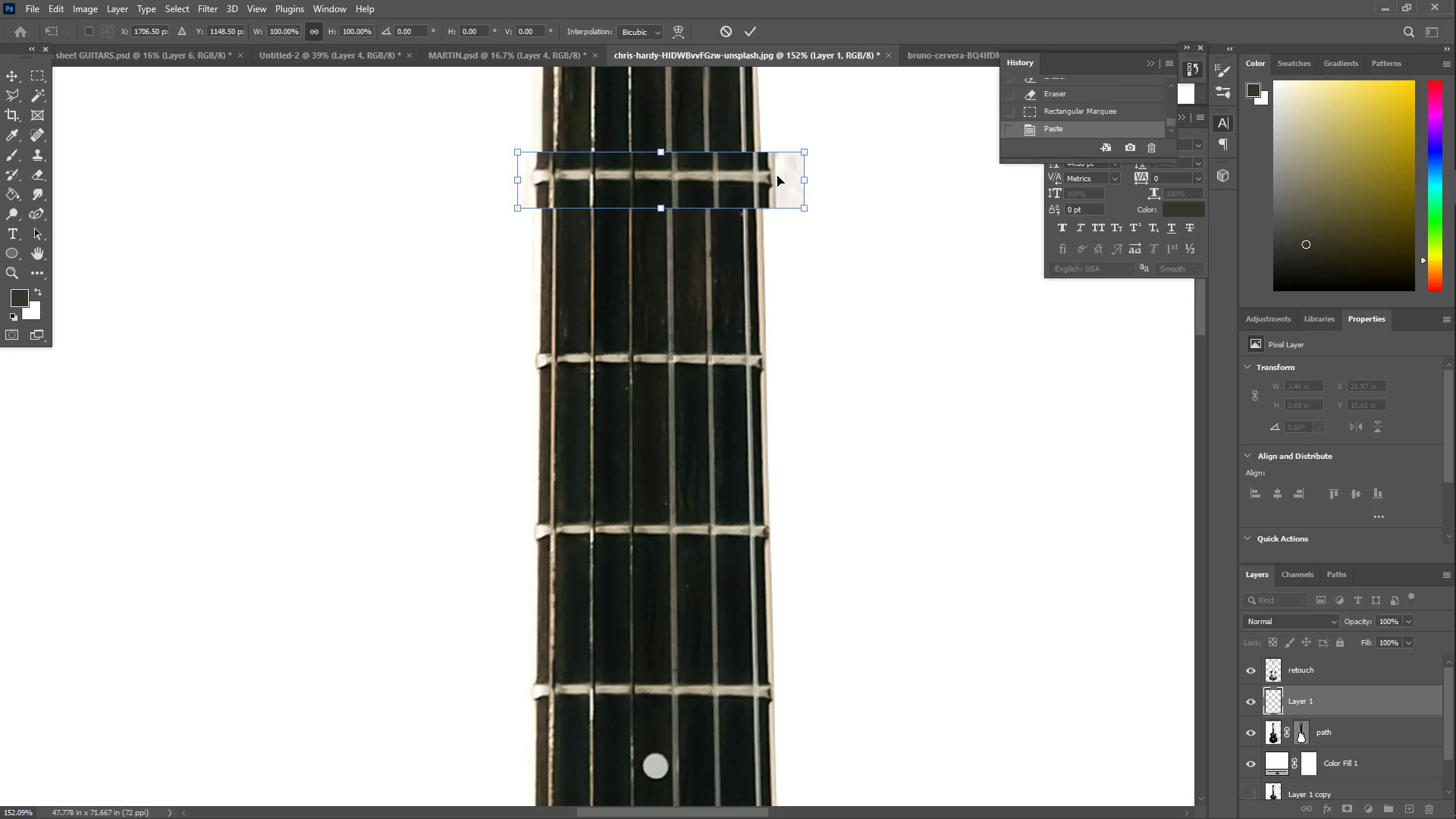 
key(Enter)
 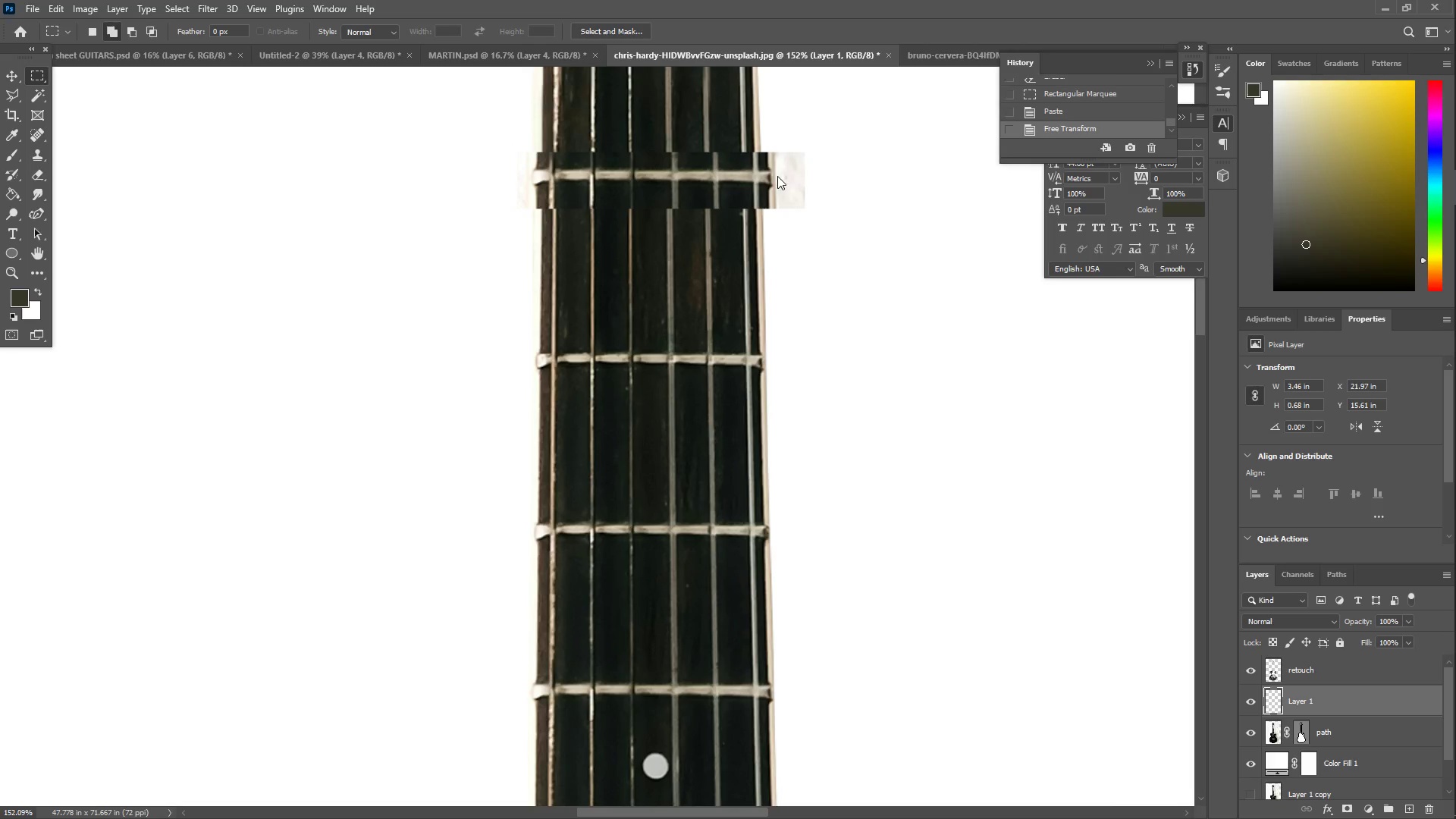 
type(23)
 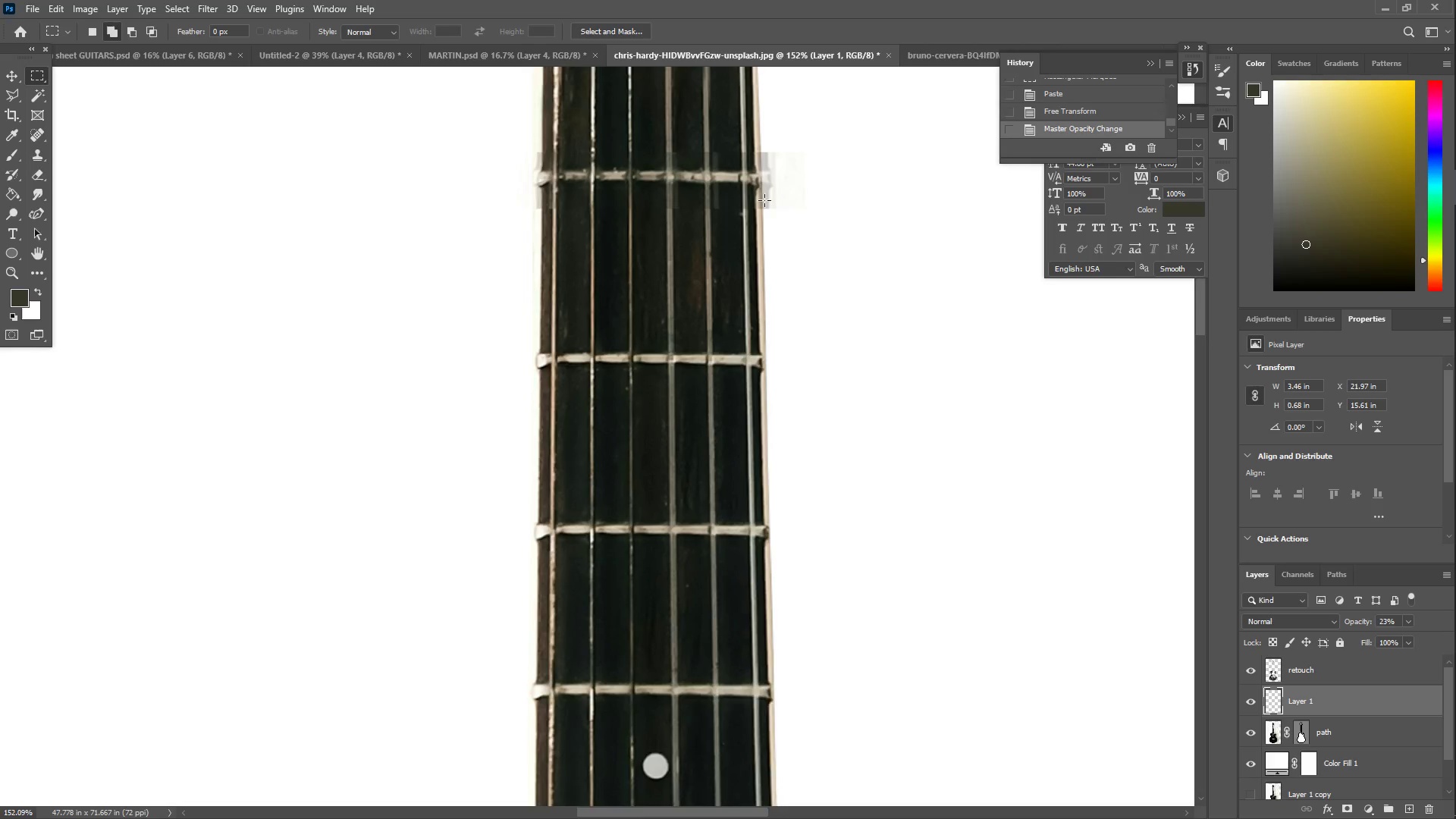 
key(Z)
 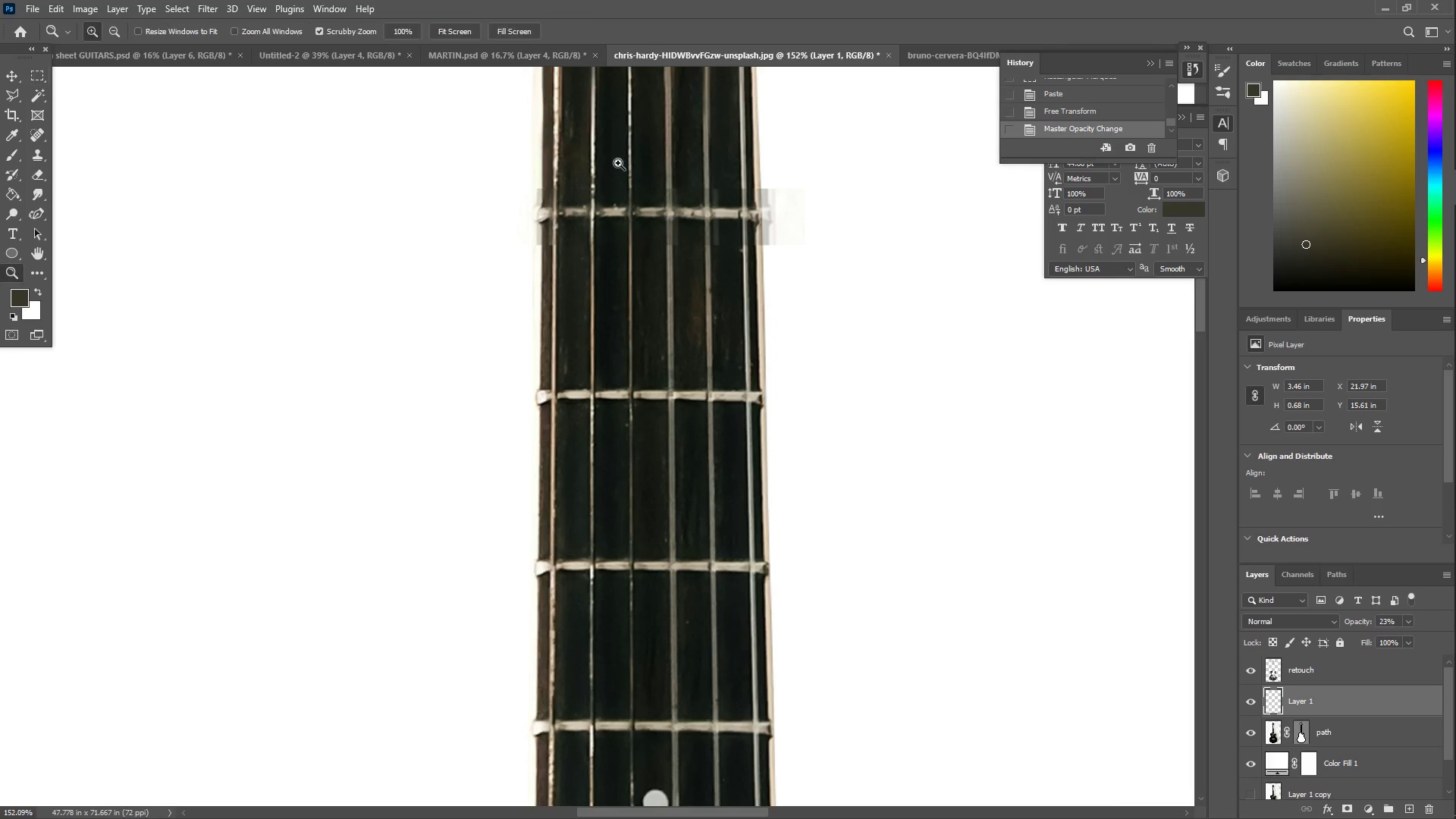 
left_click_drag(start_coordinate=[620, 162], to_coordinate=[651, 154])
 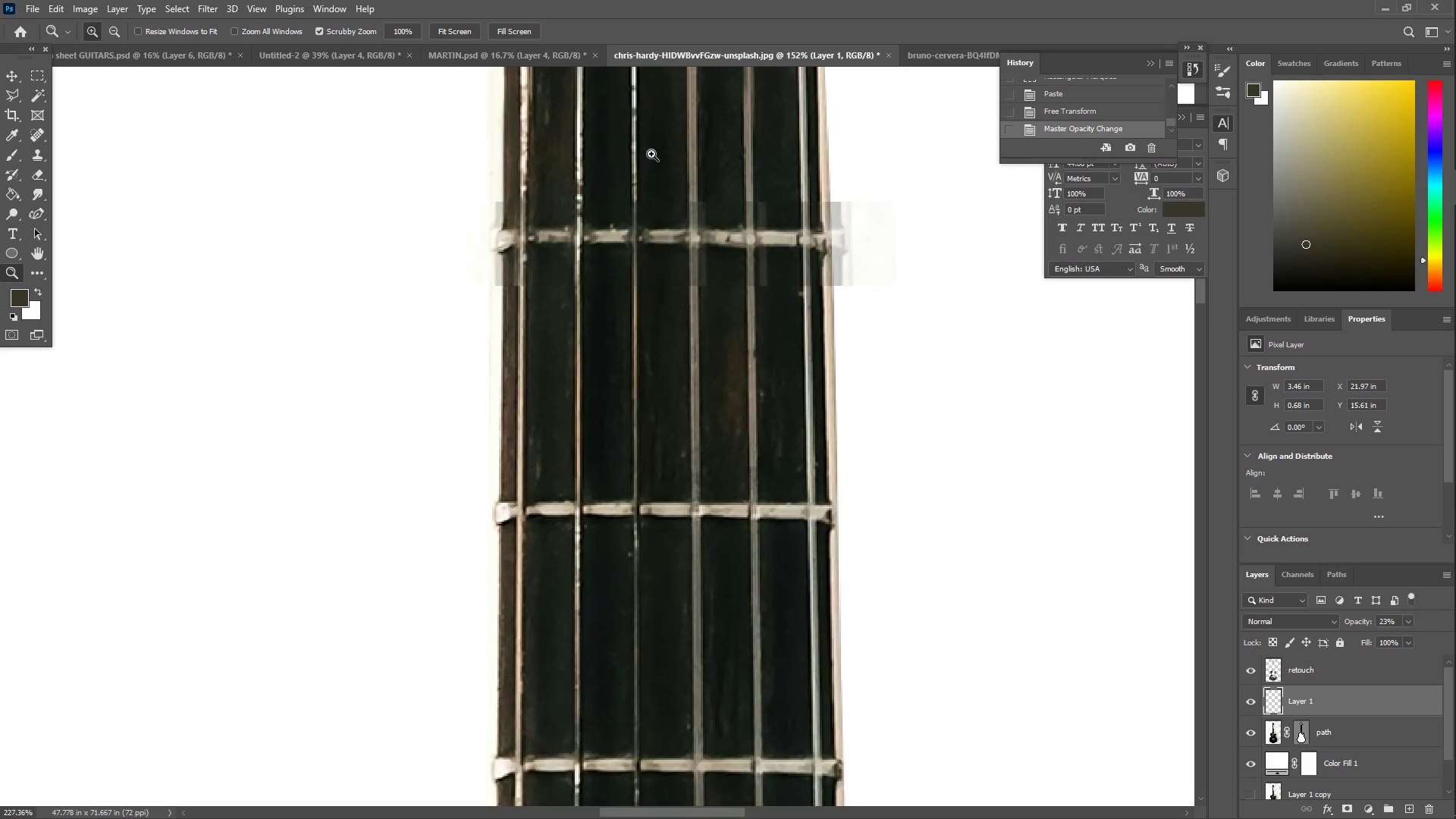 
scroll: coordinate [764, 195], scroll_direction: up, amount: 3.0
 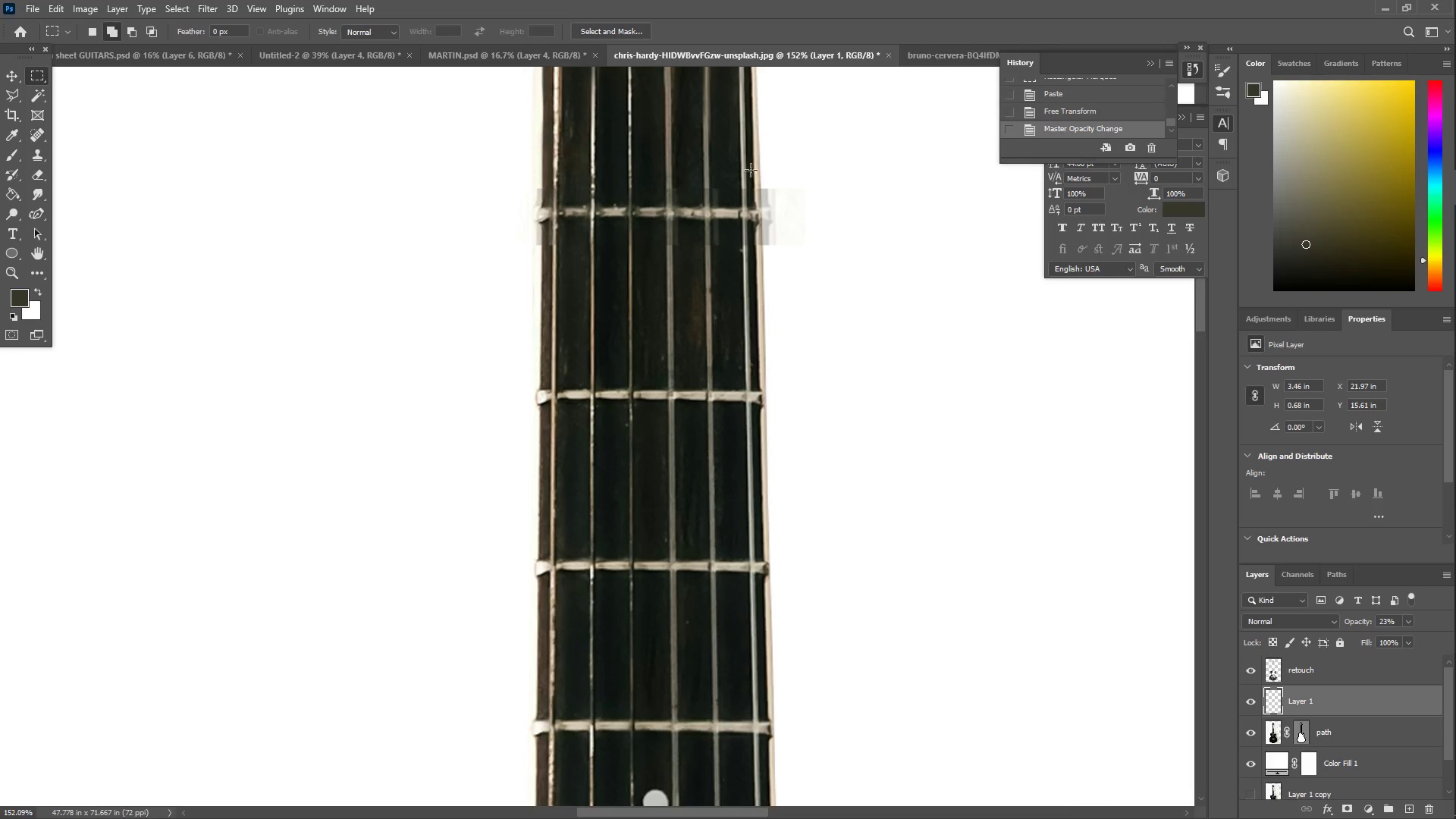 
key(Control+T)
 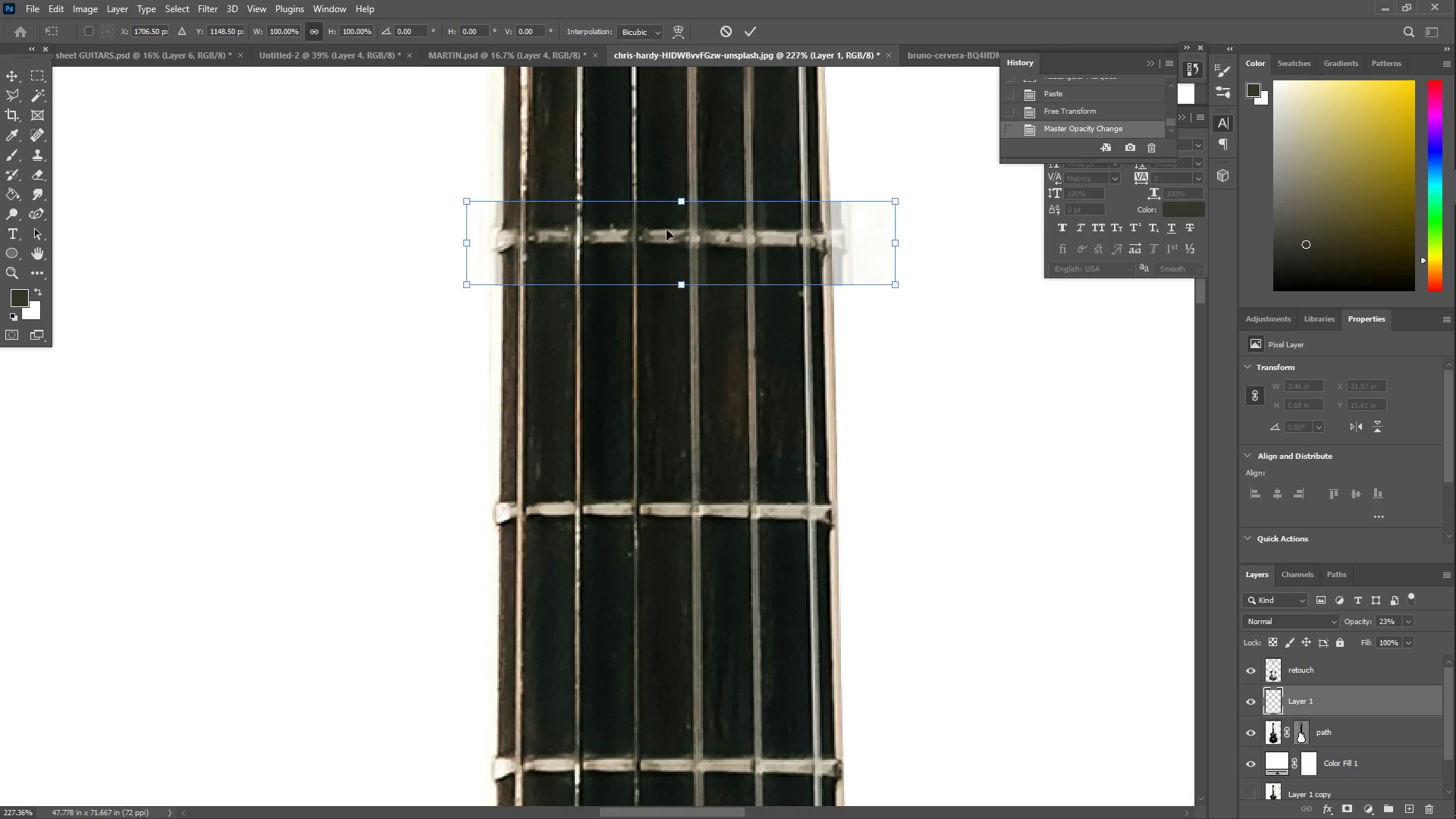 
left_click_drag(start_coordinate=[694, 231], to_coordinate=[703, 230])
 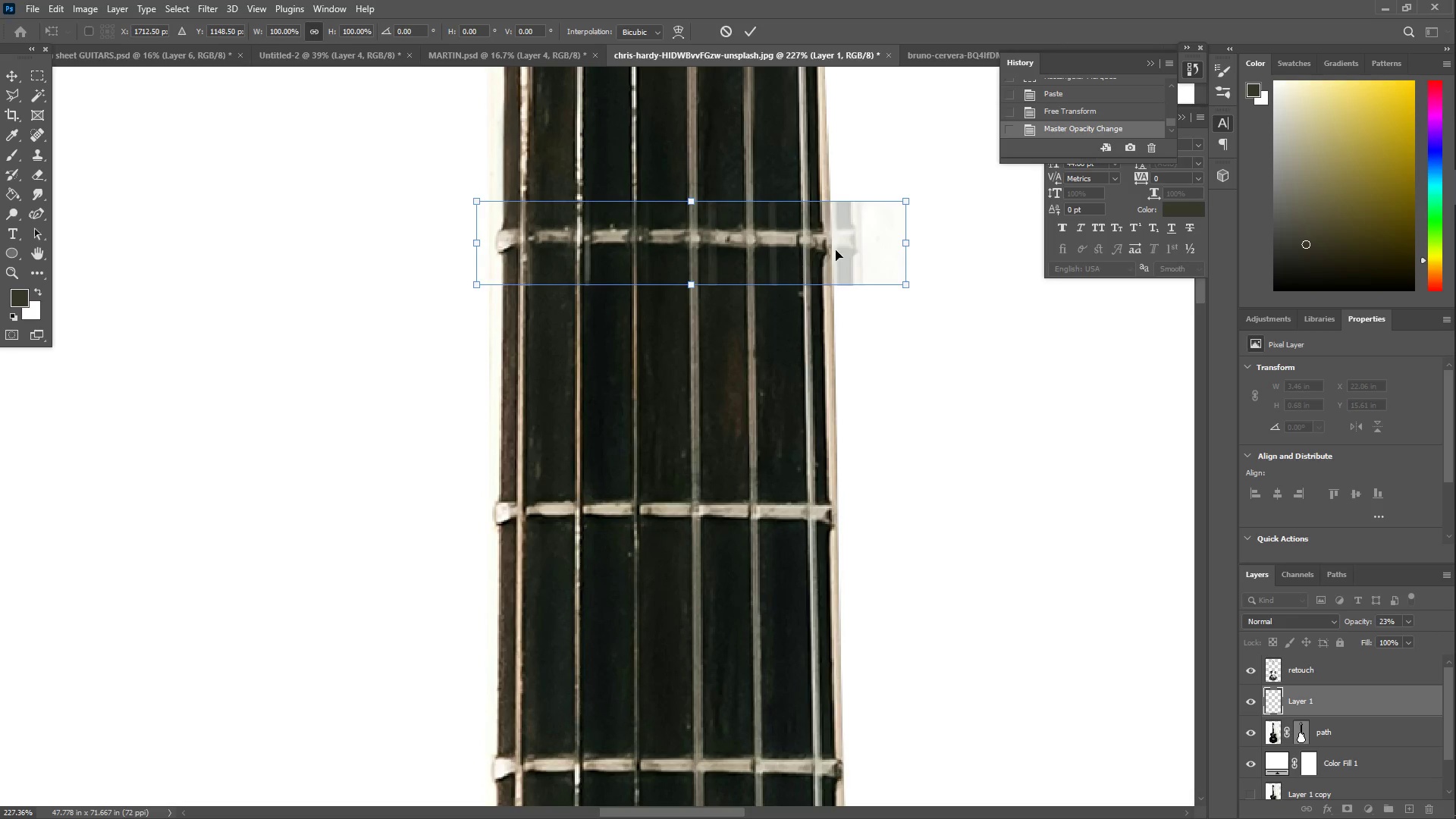 
hold_key(key=ShiftLeft, duration=1.5)
left_click_drag(start_coordinate=[908, 240], to_coordinate=[877, 242])
 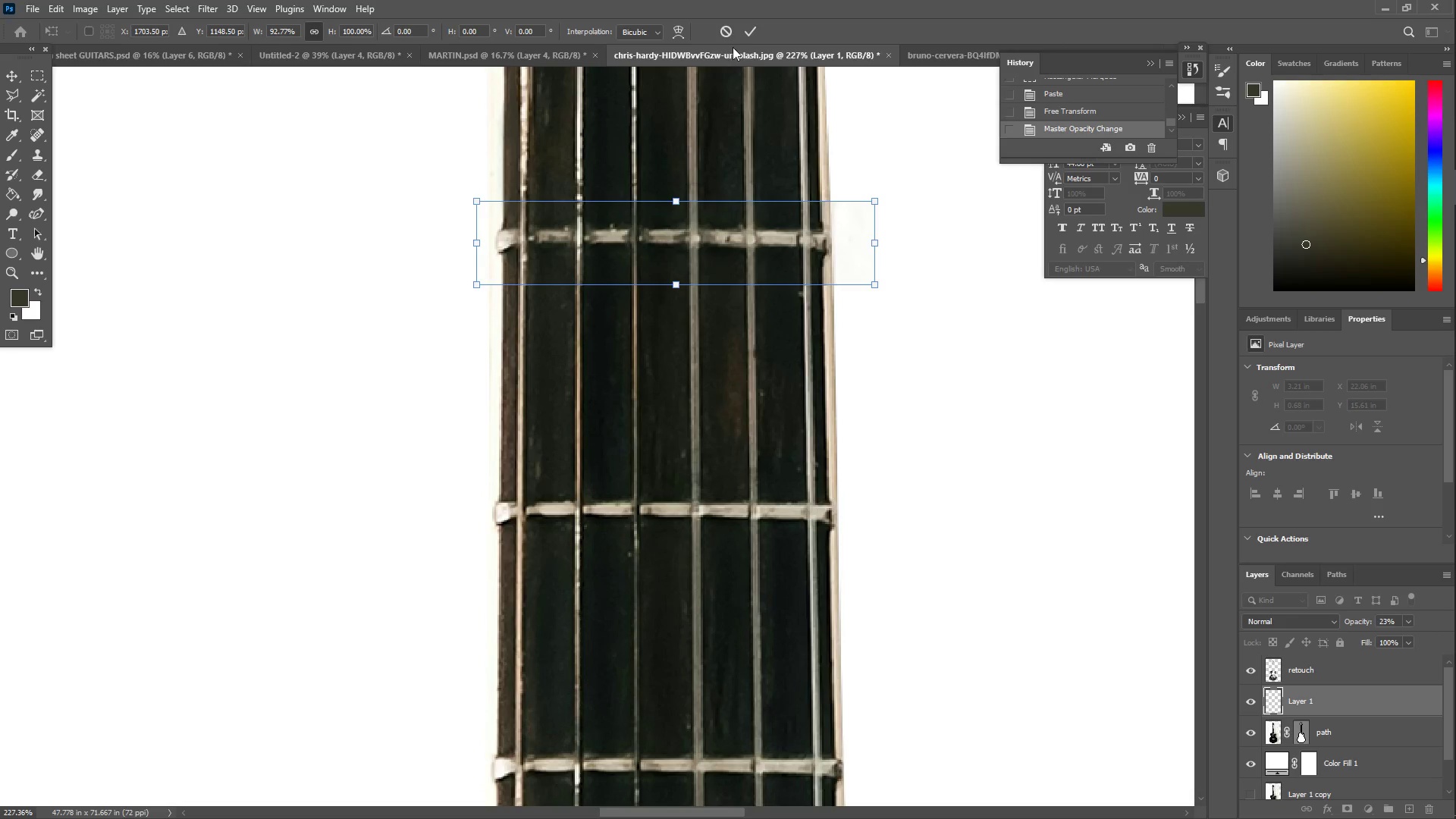 
hold_key(key=ShiftLeft, duration=0.64)
 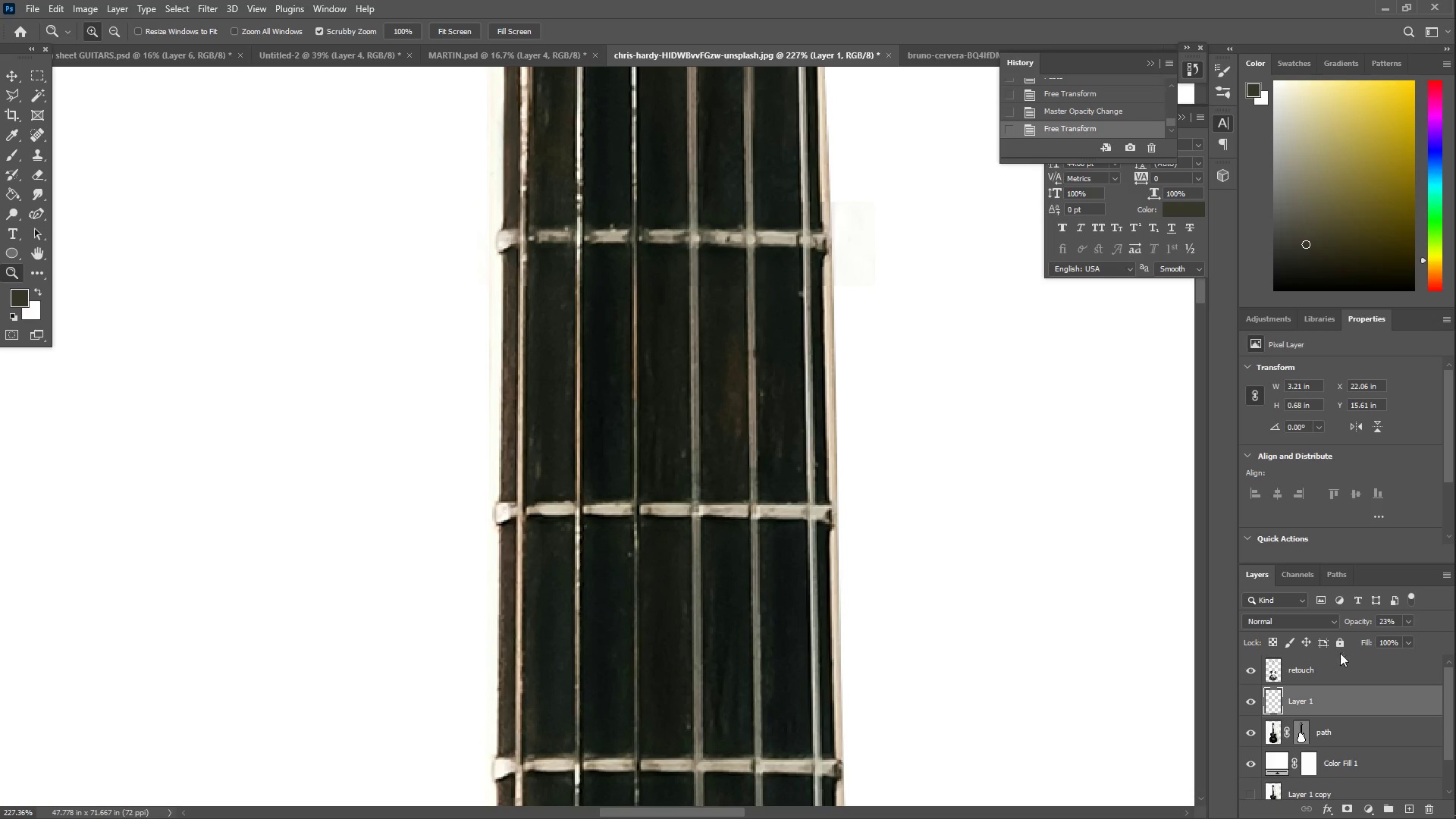 
left_click([1404, 623])
 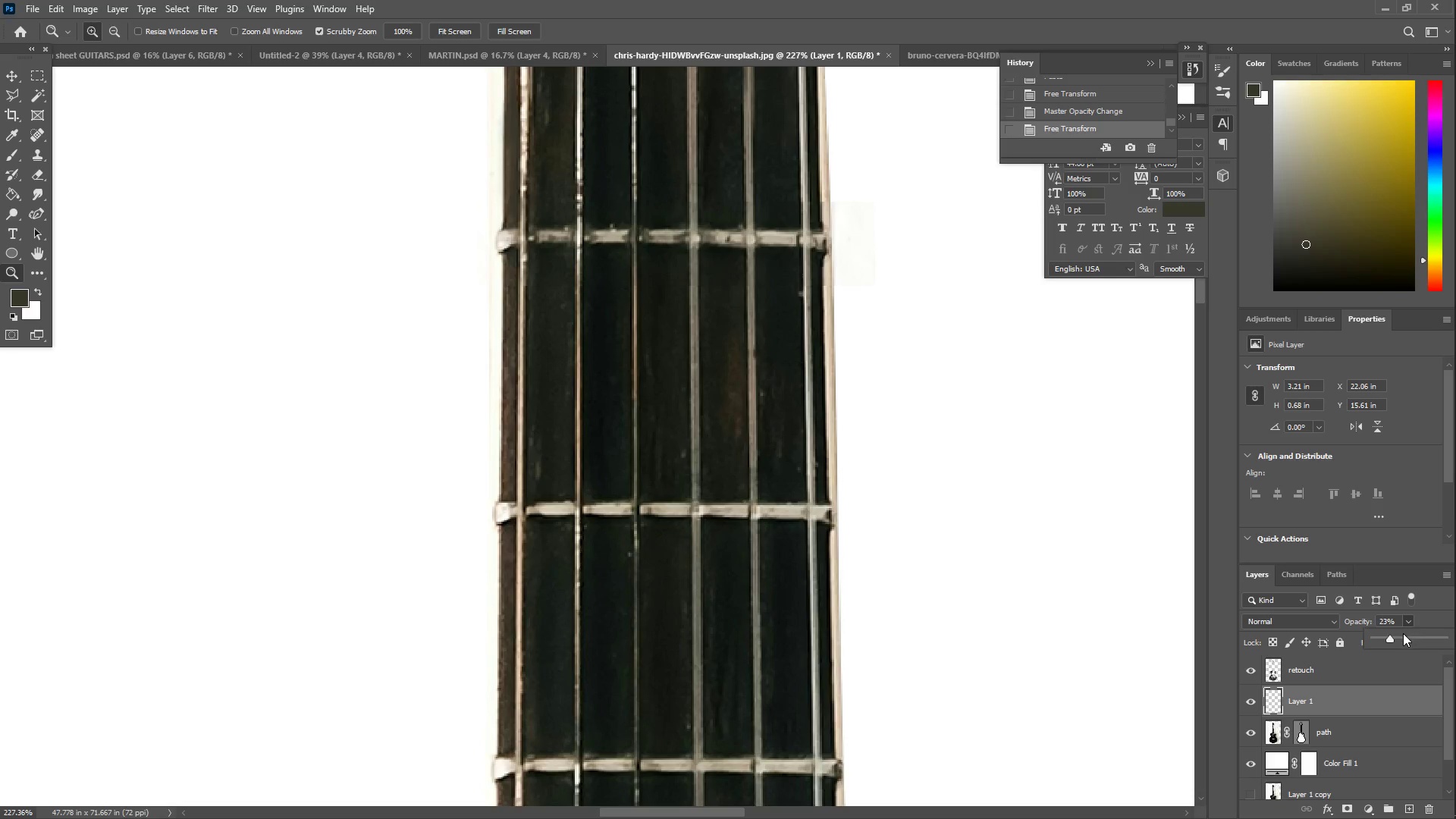 
left_click_drag(start_coordinate=[1401, 635], to_coordinate=[1455, 640])
 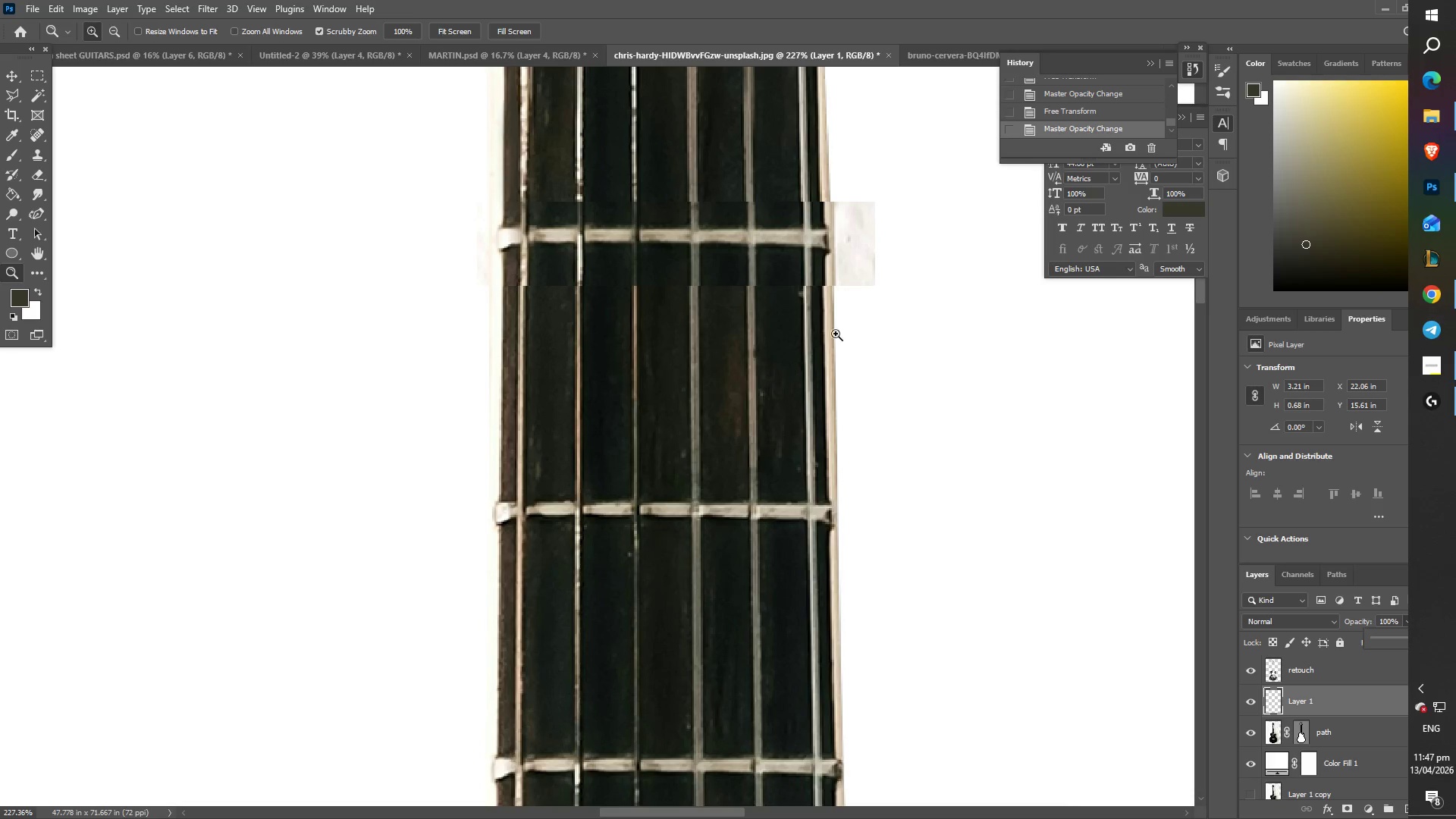 
scroll: coordinate [692, 201], scroll_direction: up, amount: 7.0
 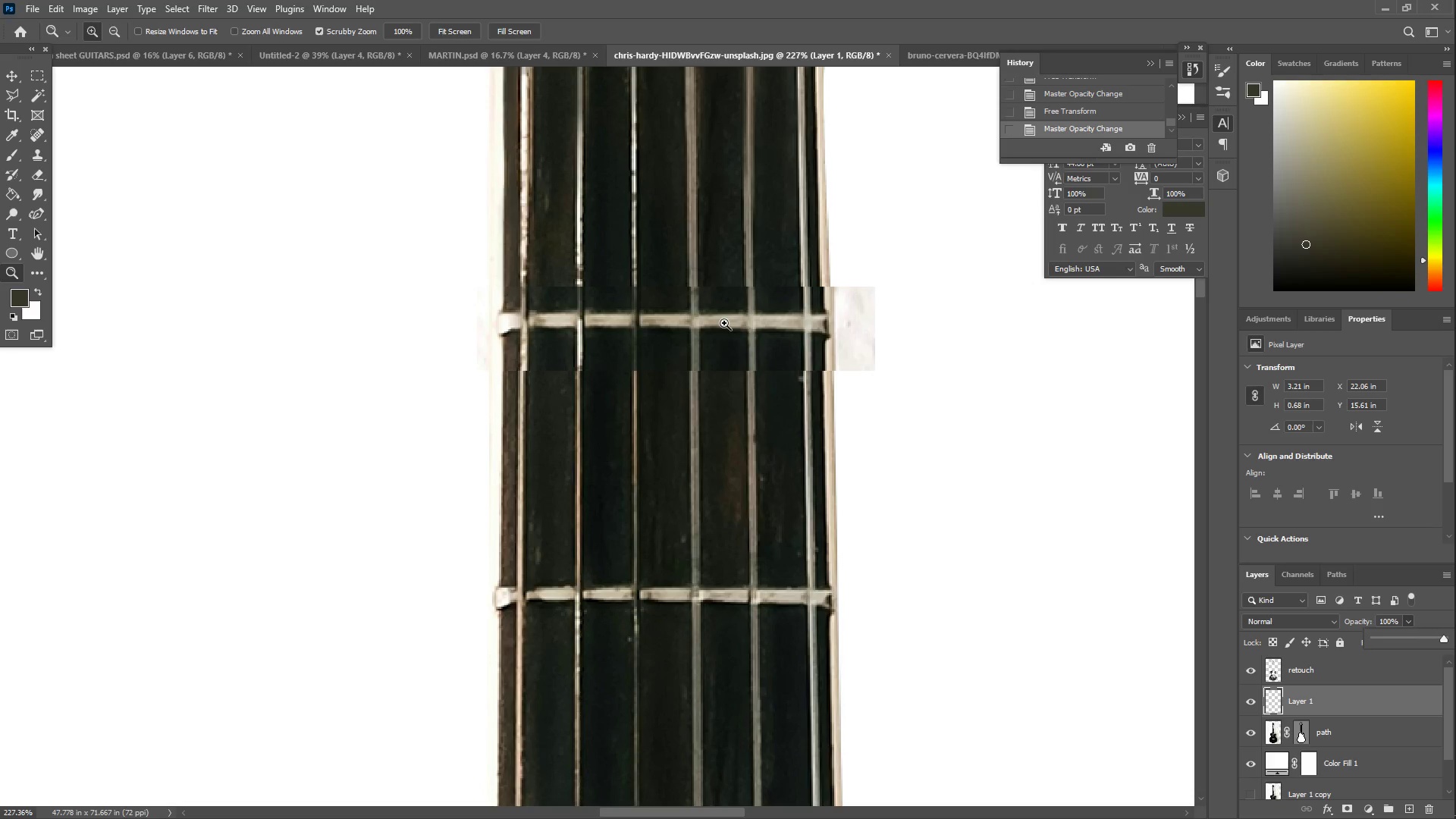 
key(Z)
 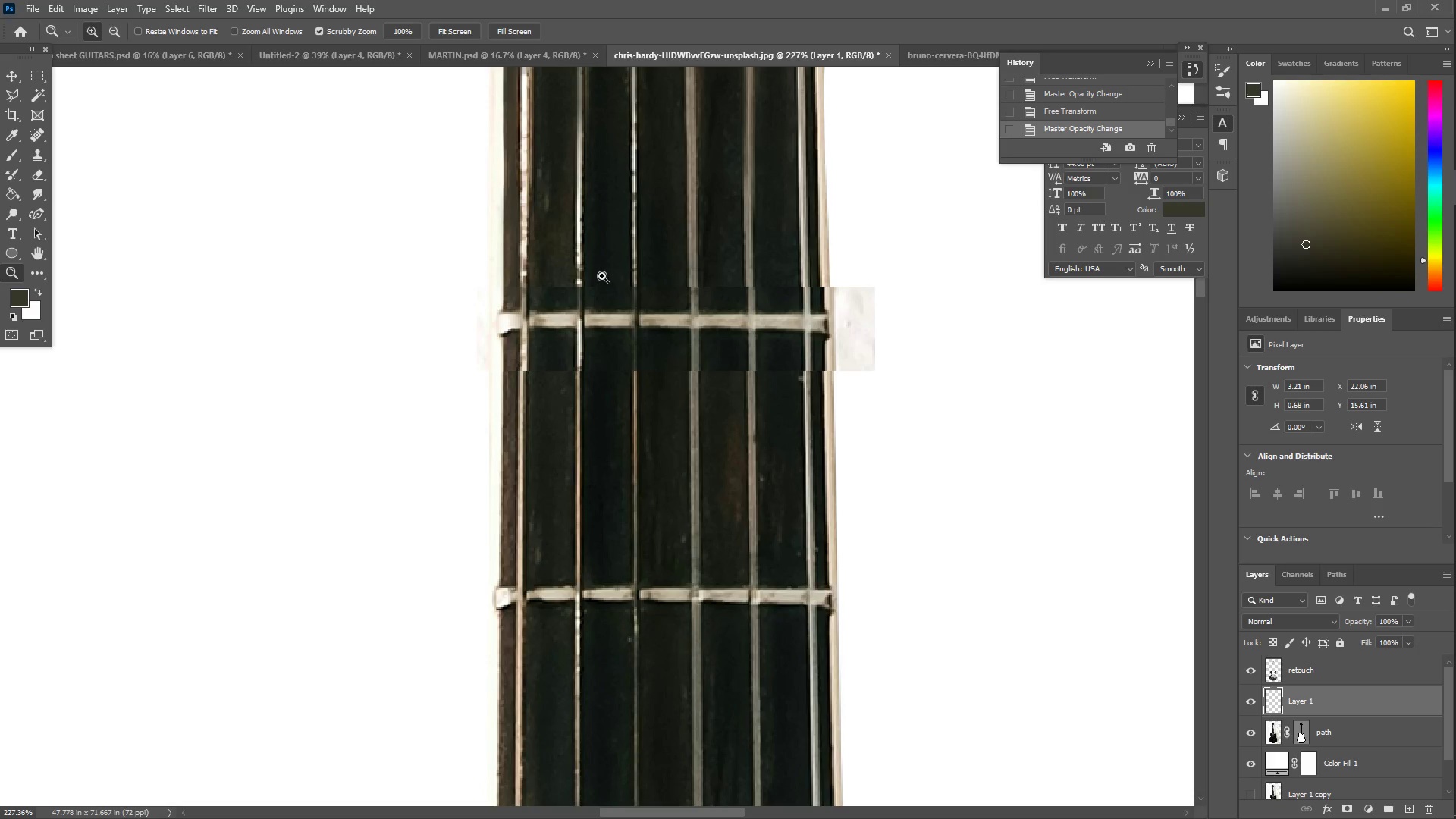 
left_click_drag(start_coordinate=[578, 268], to_coordinate=[586, 255])
 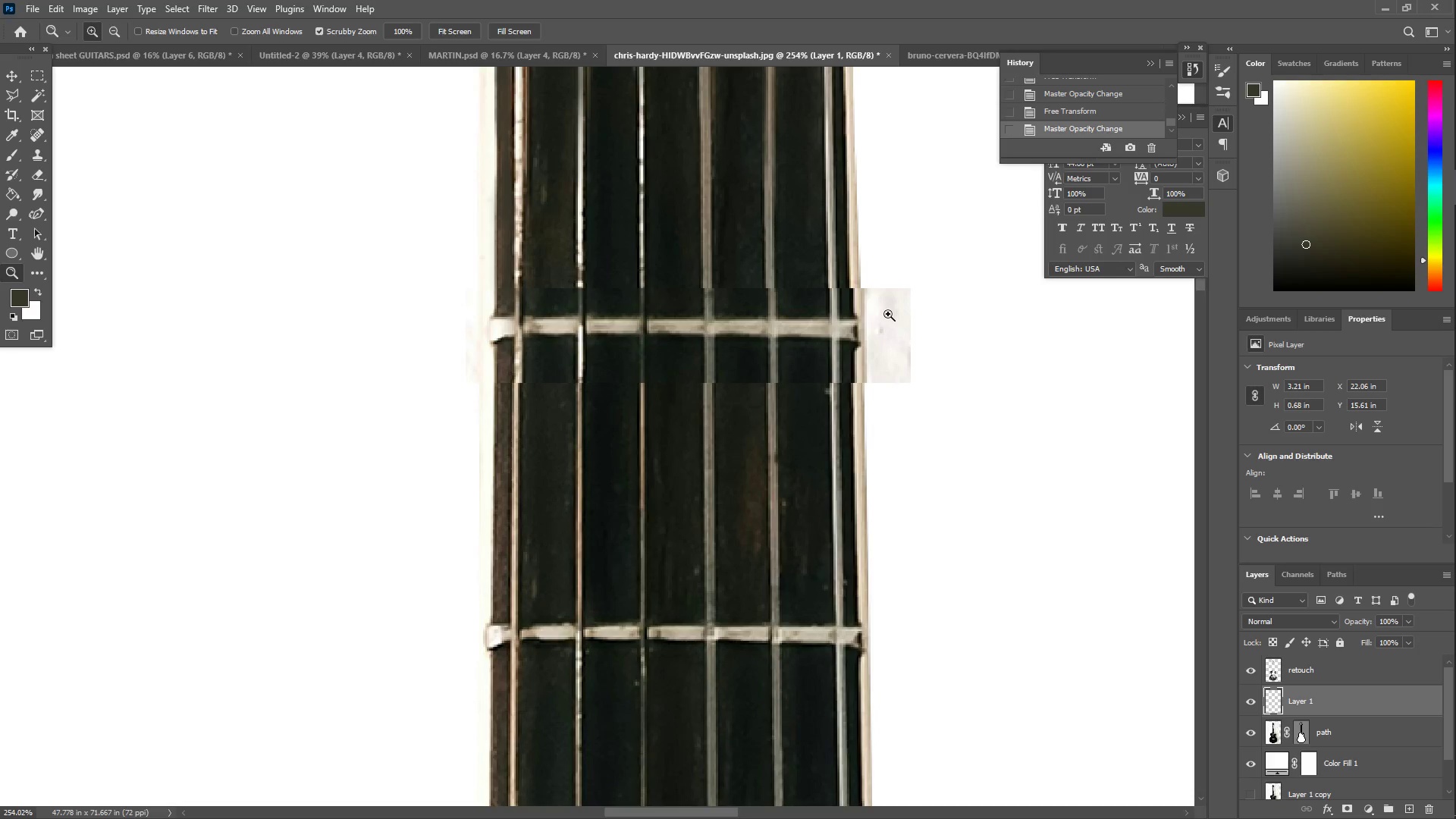 
hold_key(key=ControlLeft, duration=0.39)
 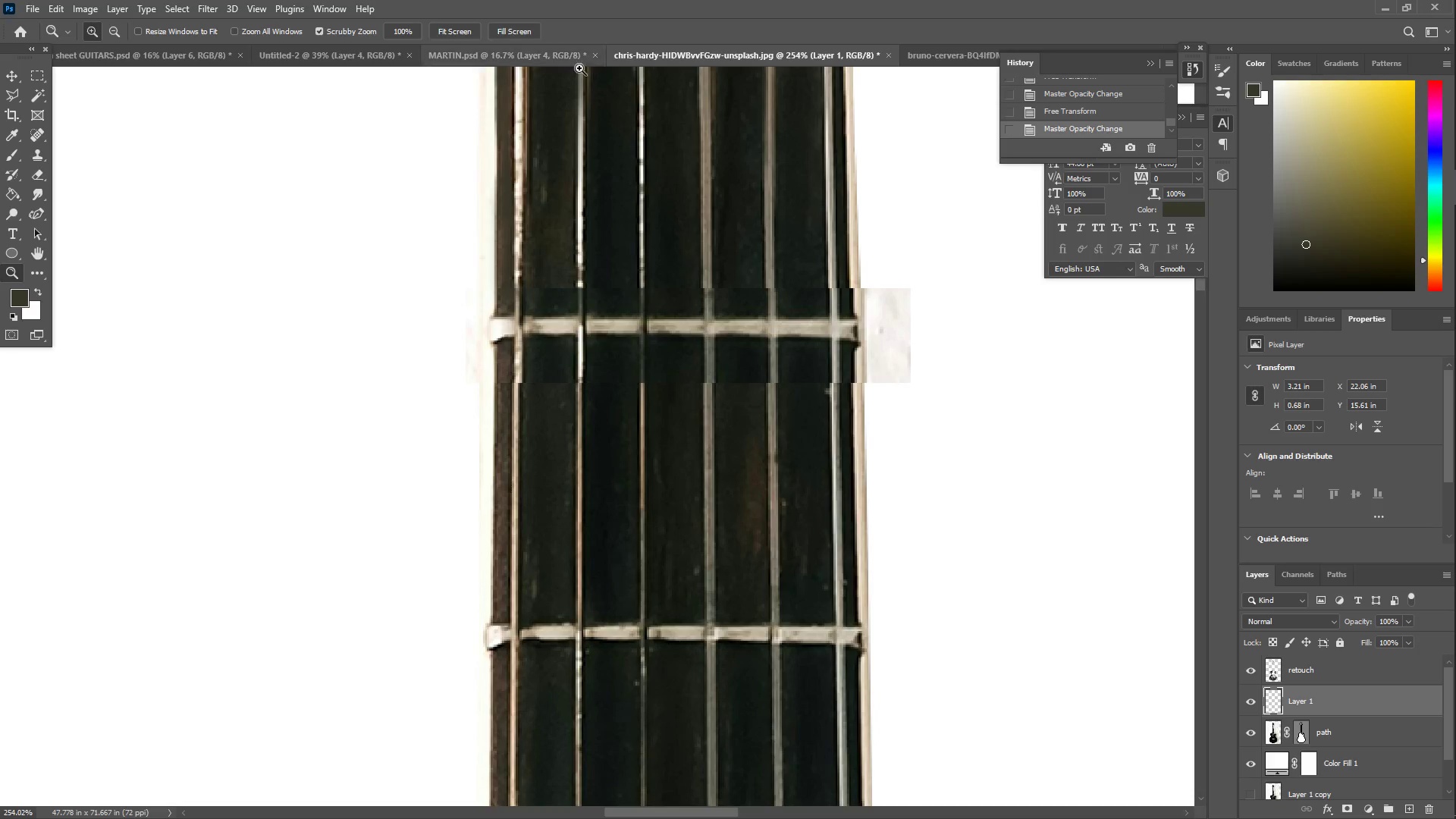 
key(Control+T)
 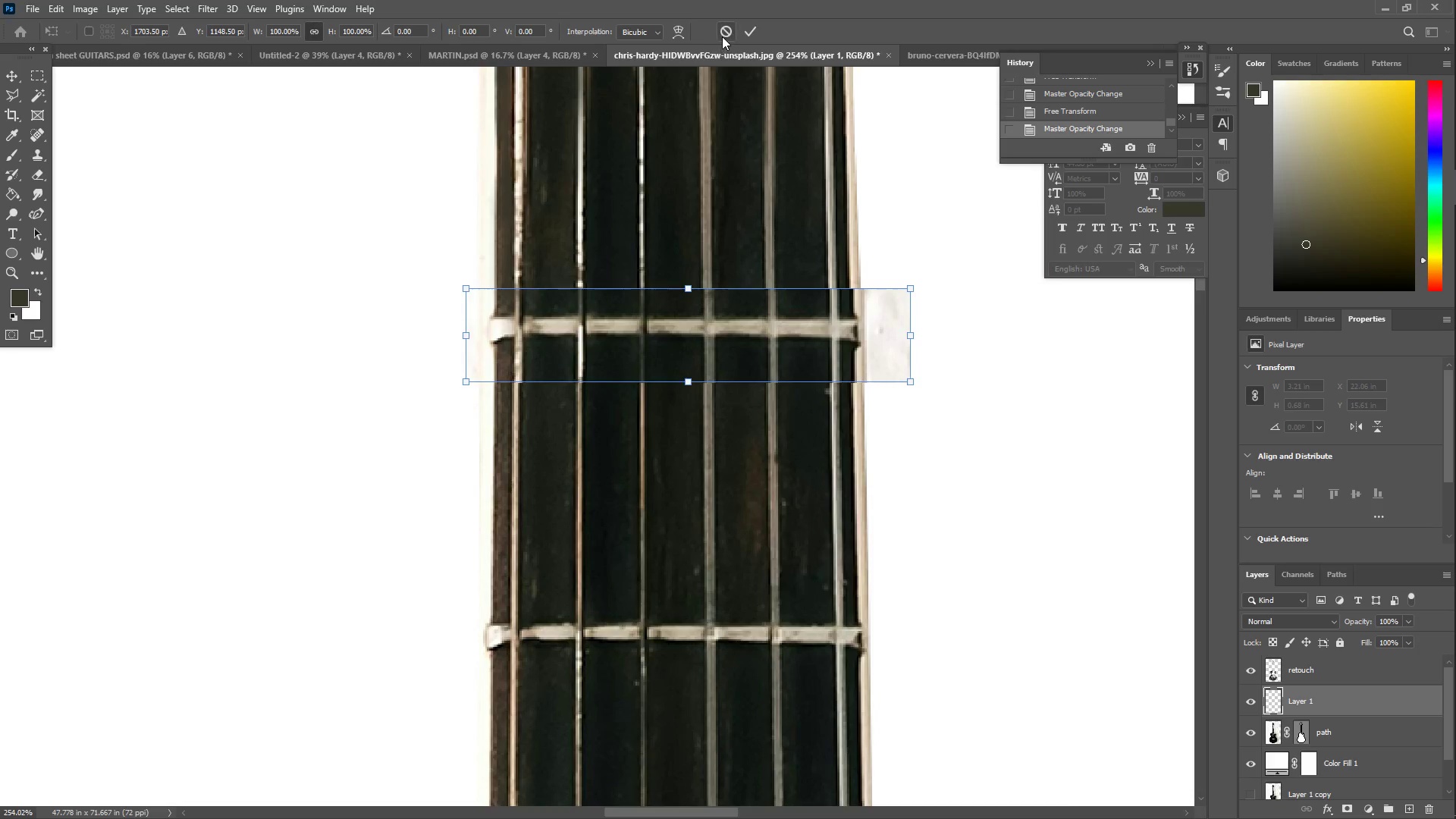 
left_click([680, 39])
 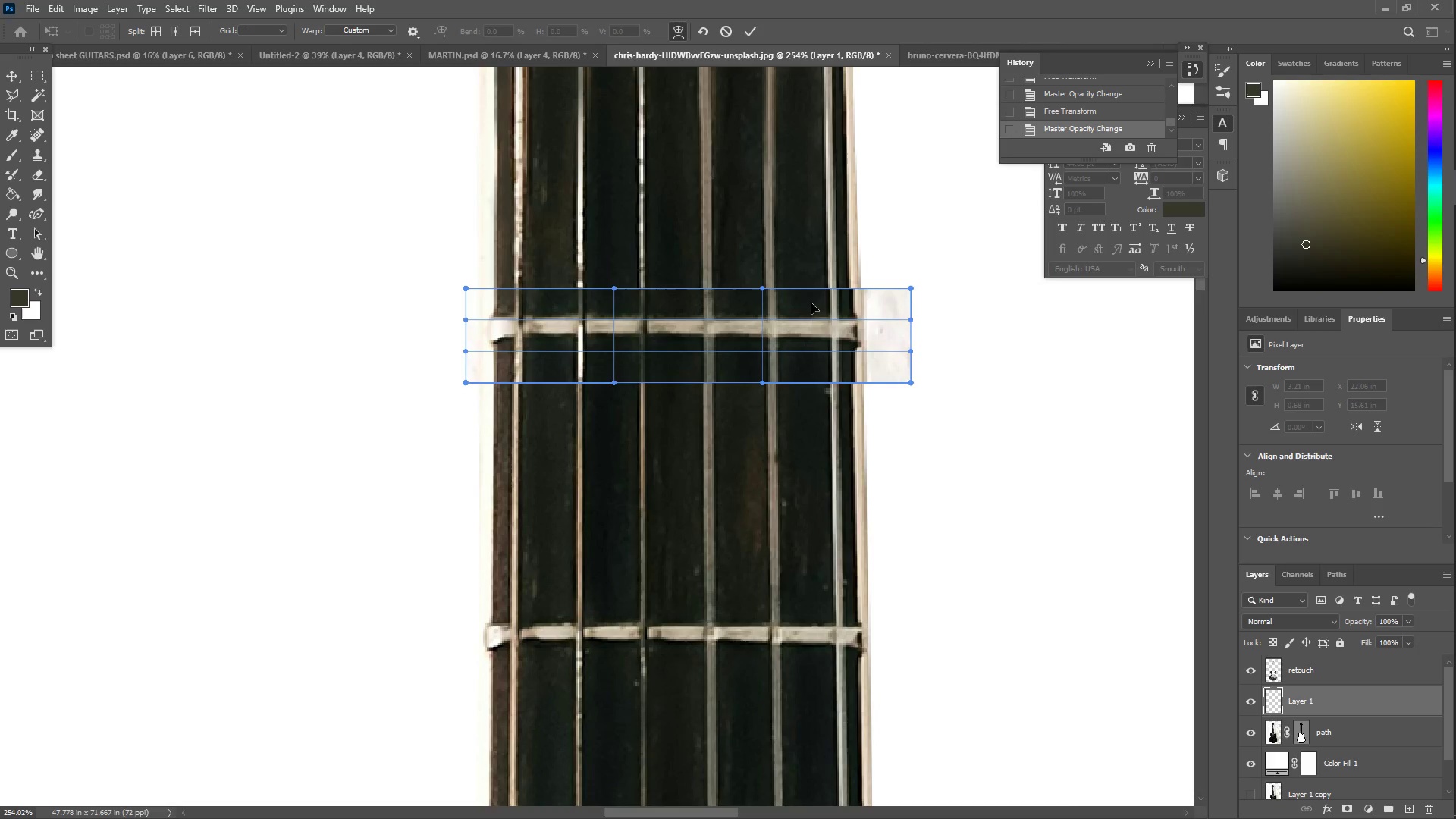 
left_click_drag(start_coordinate=[830, 310], to_coordinate=[821, 306])
 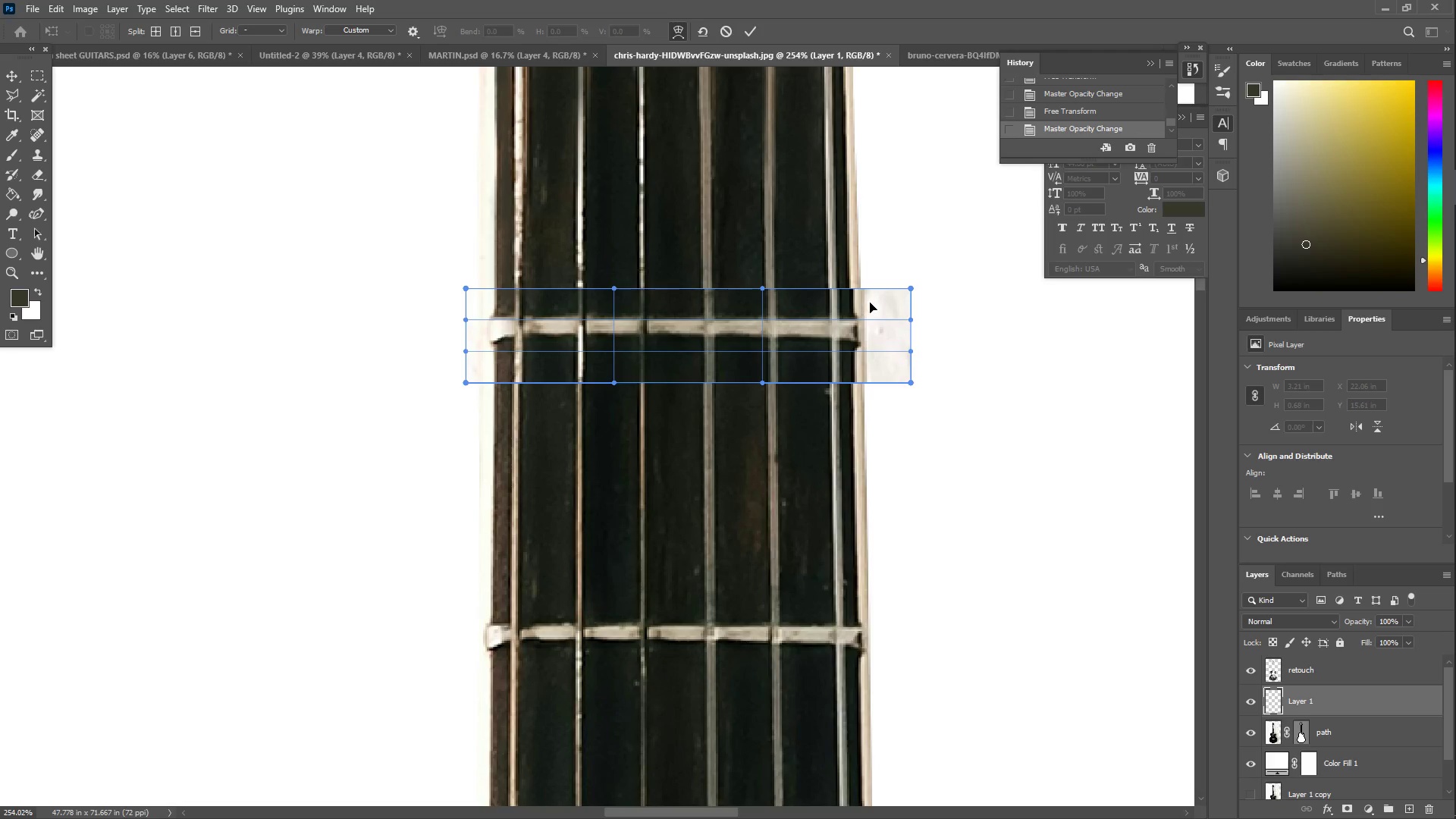 
left_click_drag(start_coordinate=[874, 303], to_coordinate=[868, 303])
 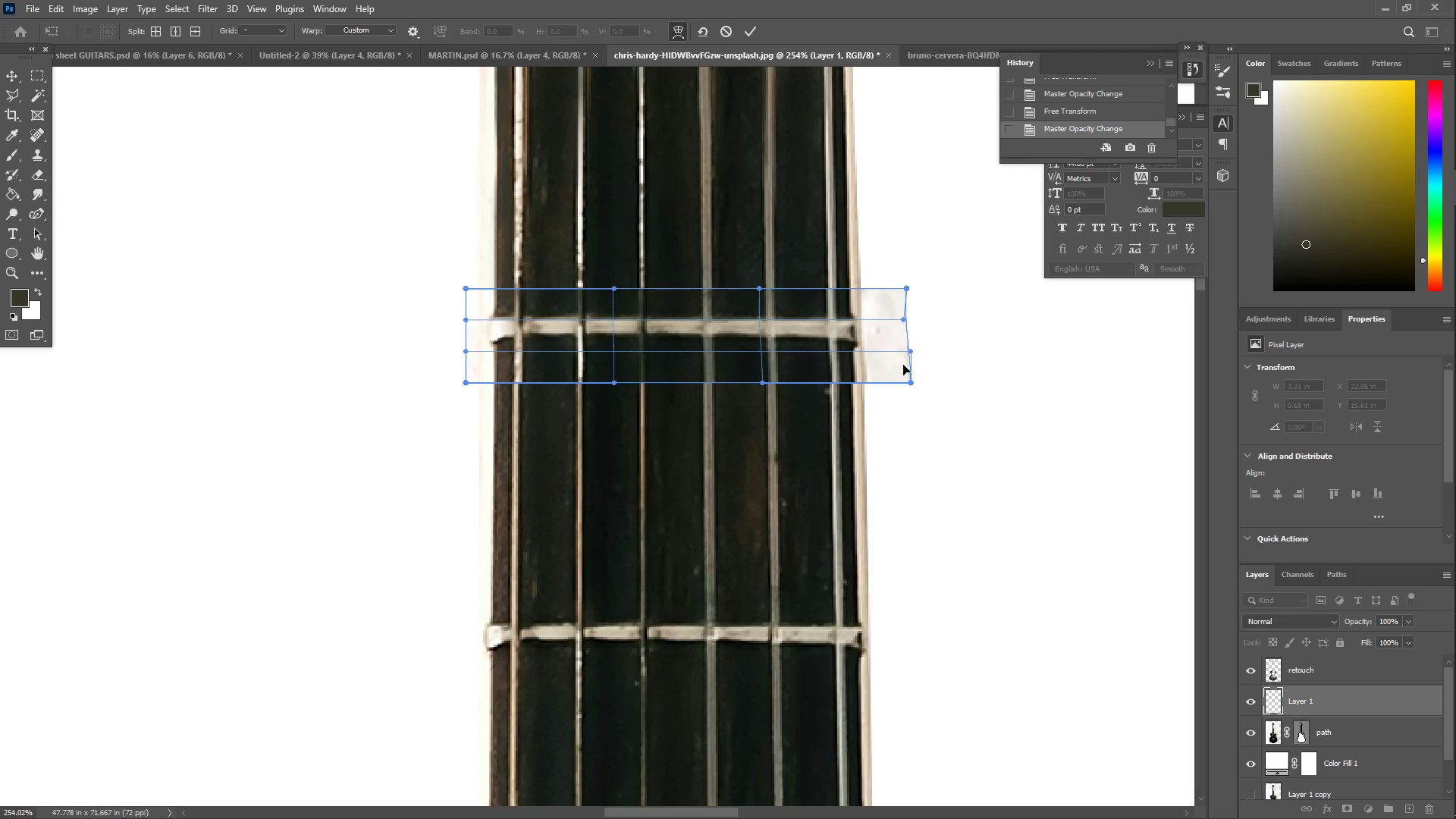 
left_click_drag(start_coordinate=[902, 365], to_coordinate=[898, 366])
 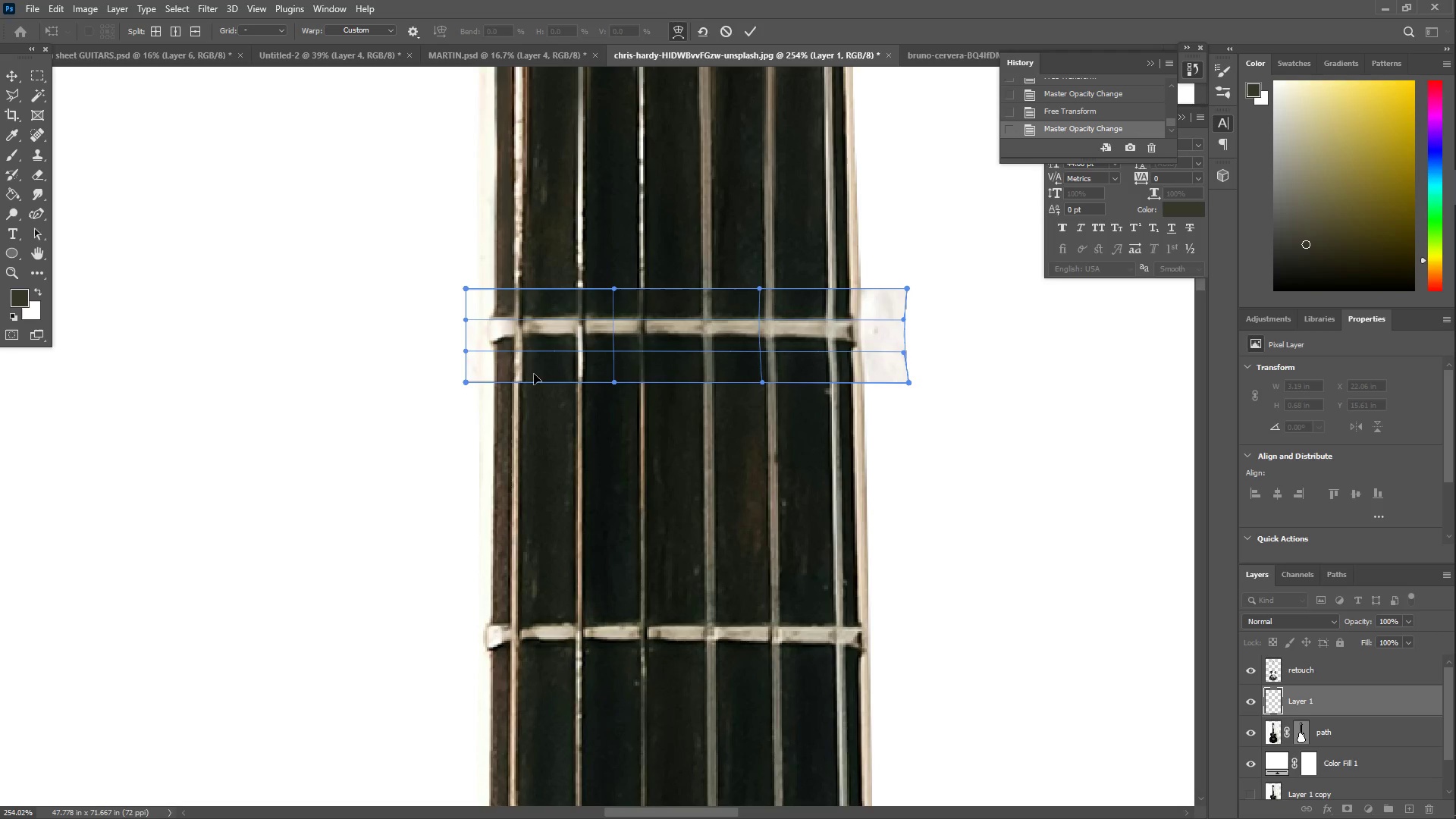 
left_click_drag(start_coordinate=[535, 363], to_coordinate=[530, 362])
 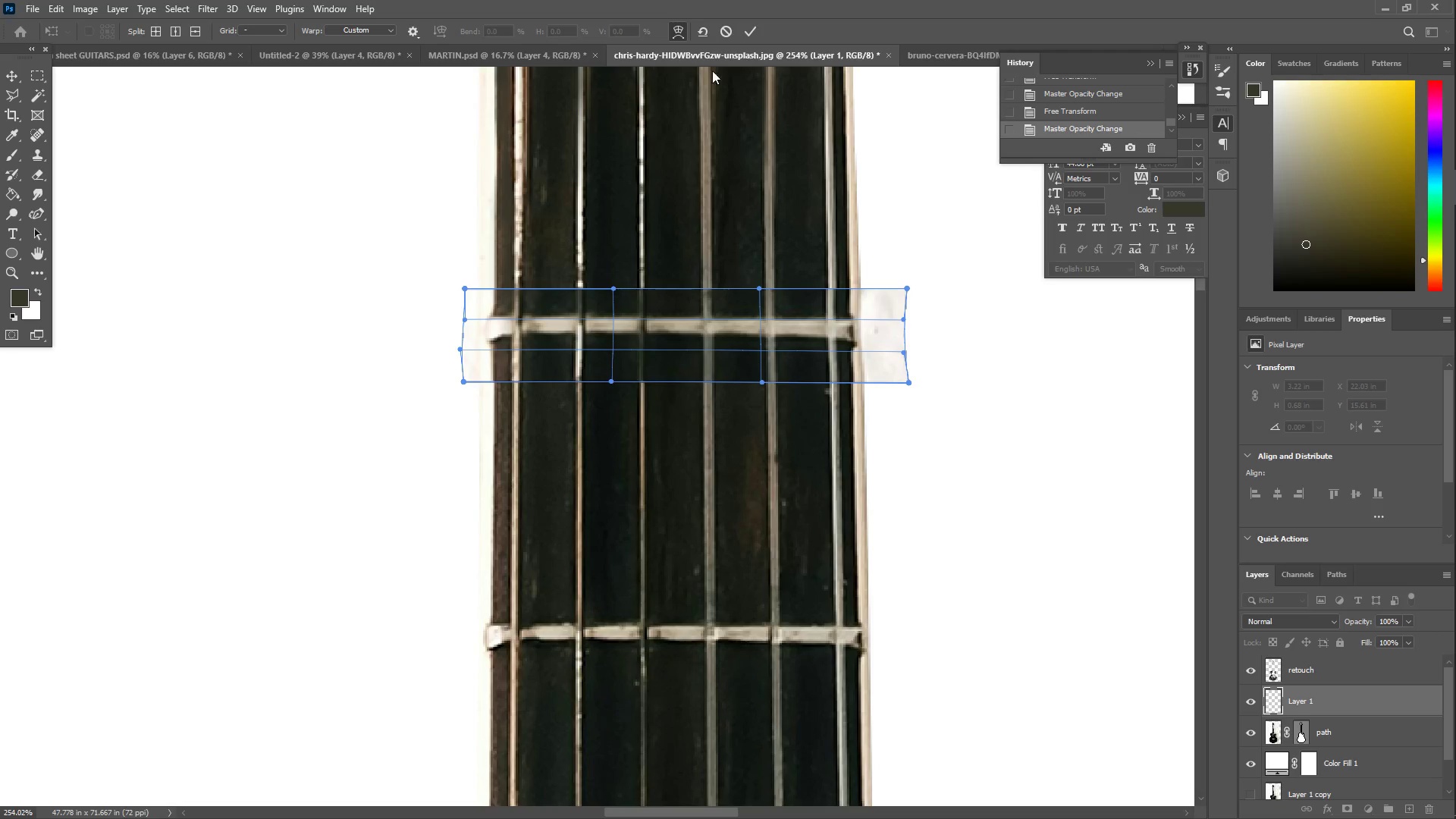 
wait(9.23)
 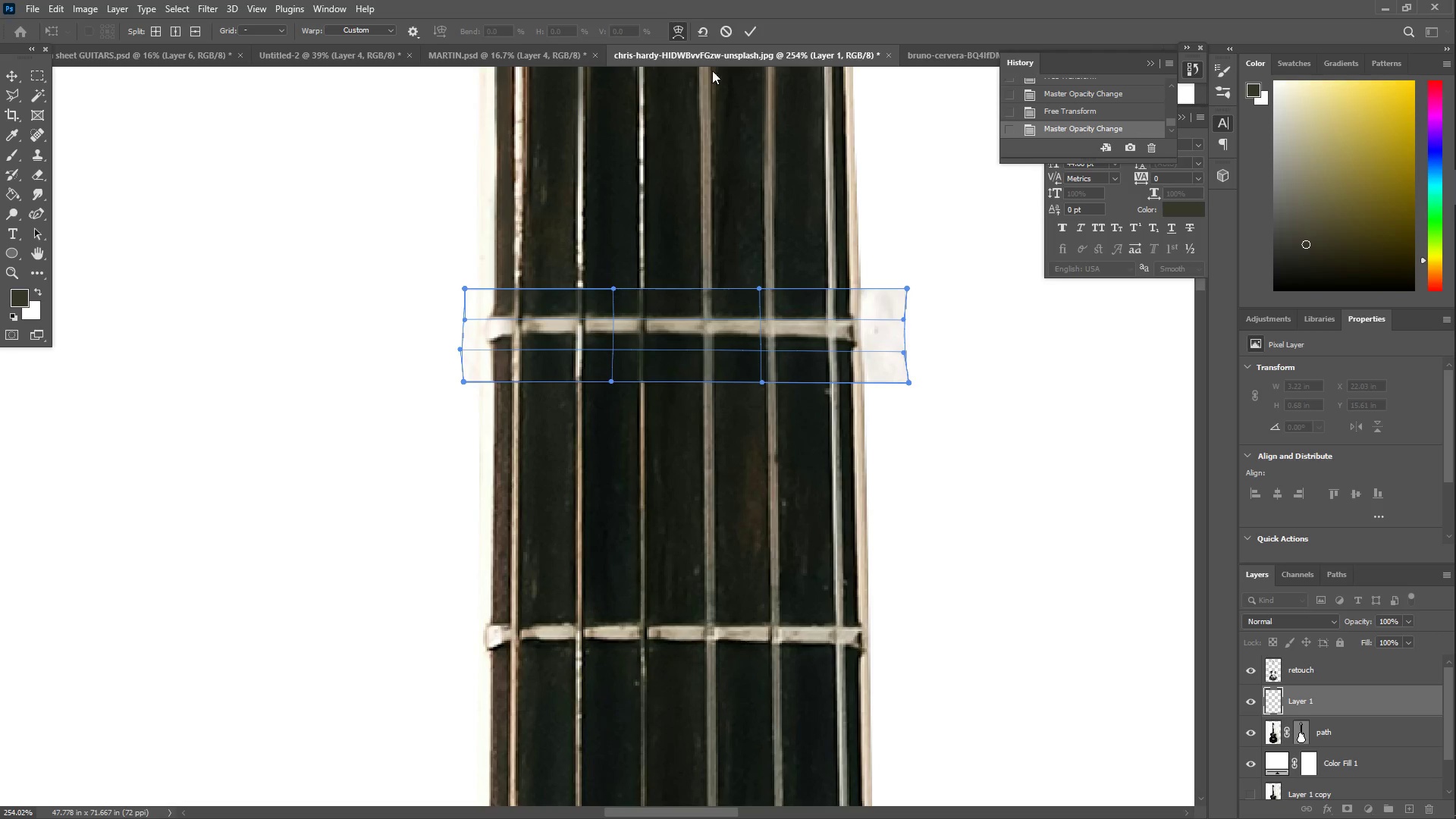 
left_click([748, 34])
 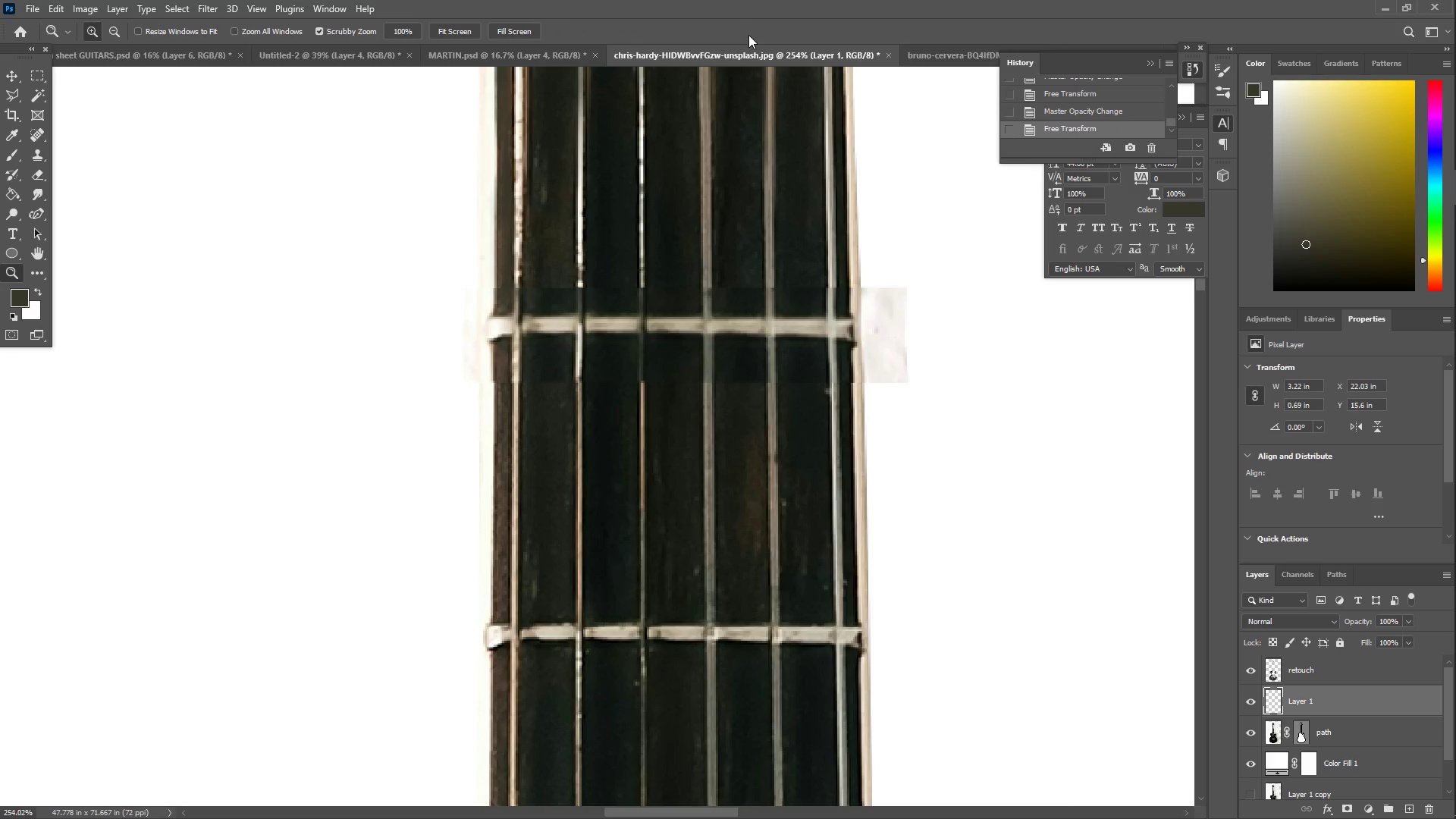 
type(ZE)
 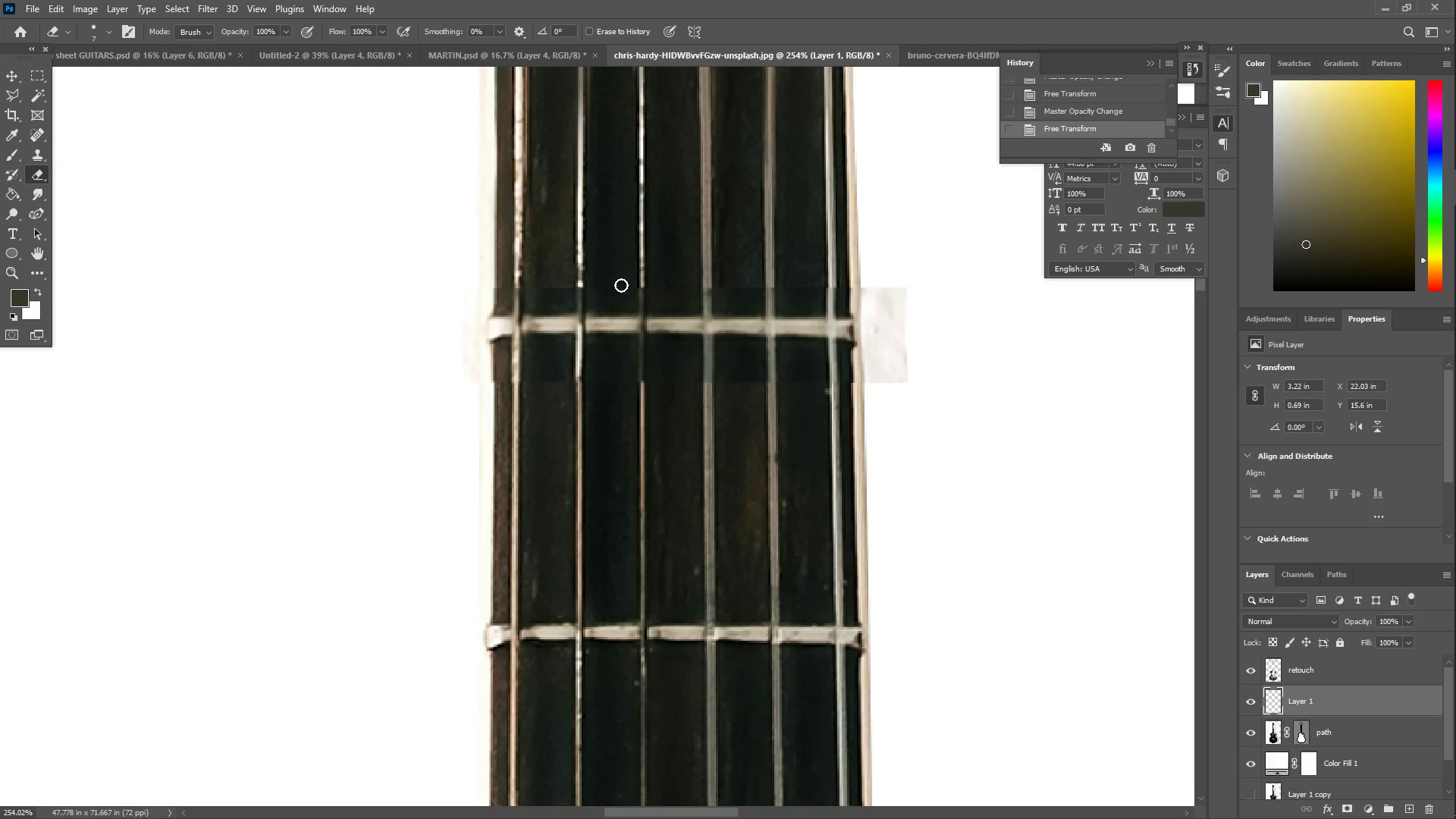 
left_click_drag(start_coordinate=[477, 281], to_coordinate=[469, 328])
 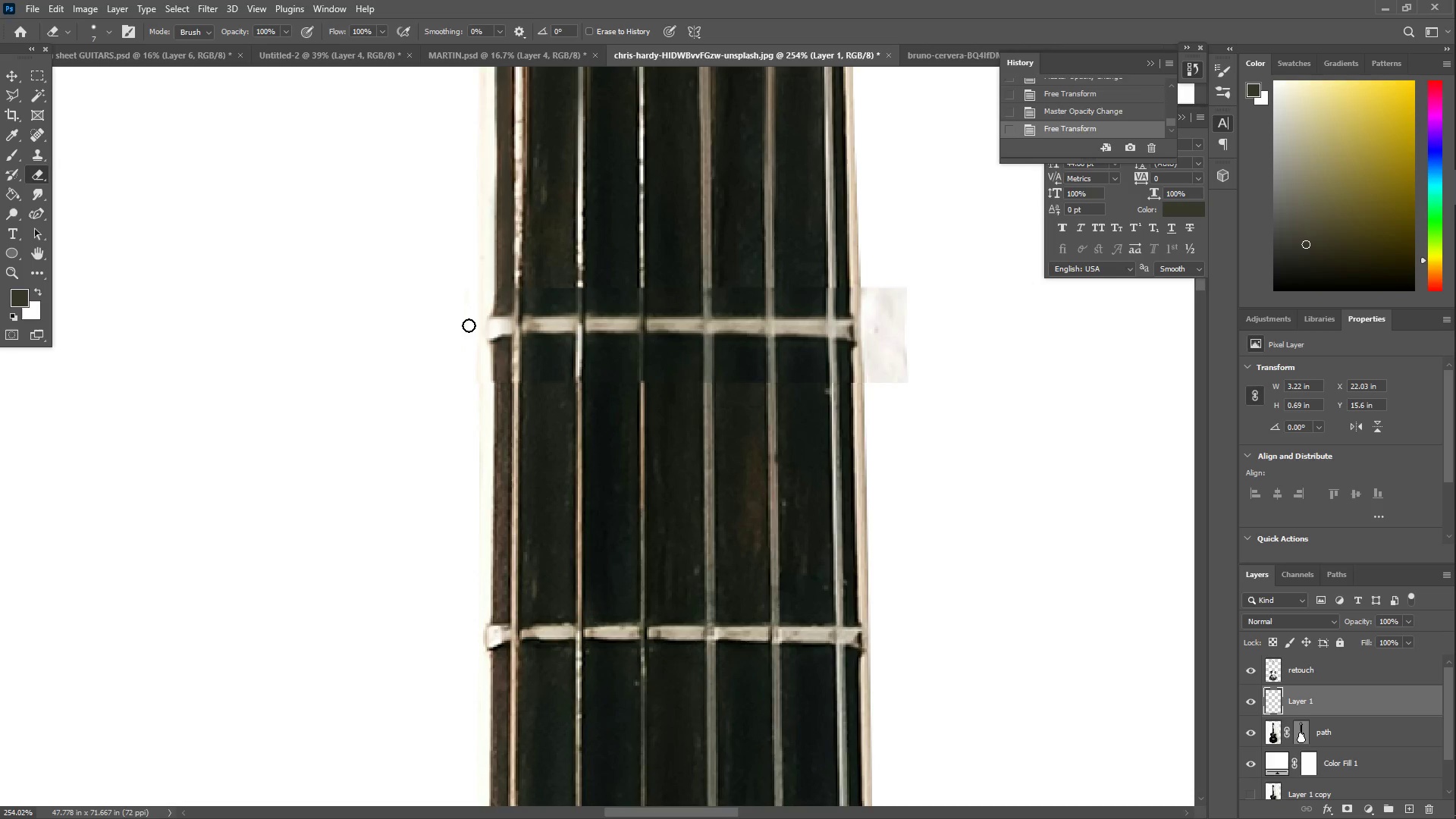 
left_click_drag(start_coordinate=[472, 330], to_coordinate=[473, 383])
 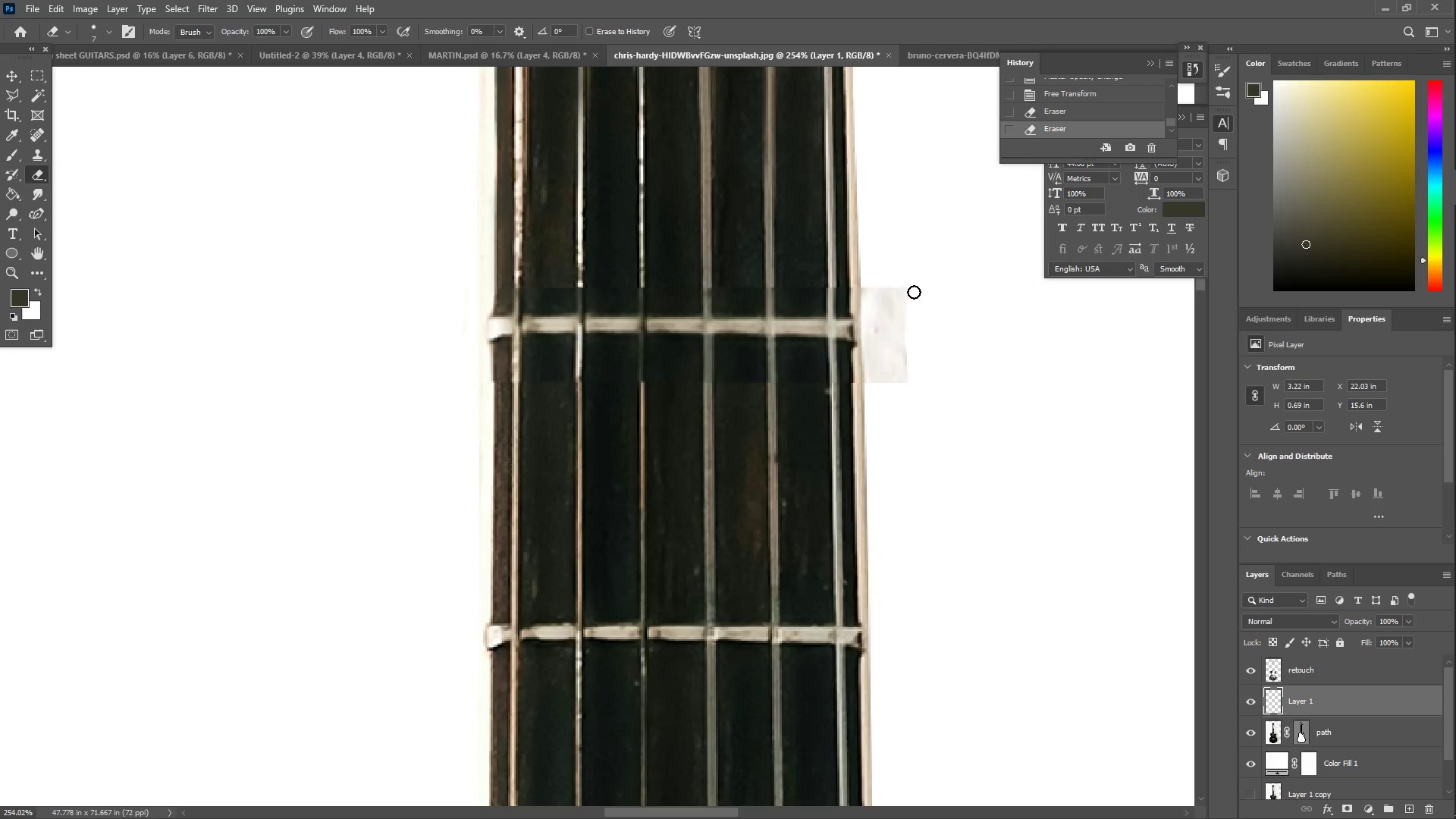 
left_click_drag(start_coordinate=[906, 274], to_coordinate=[875, 296])
 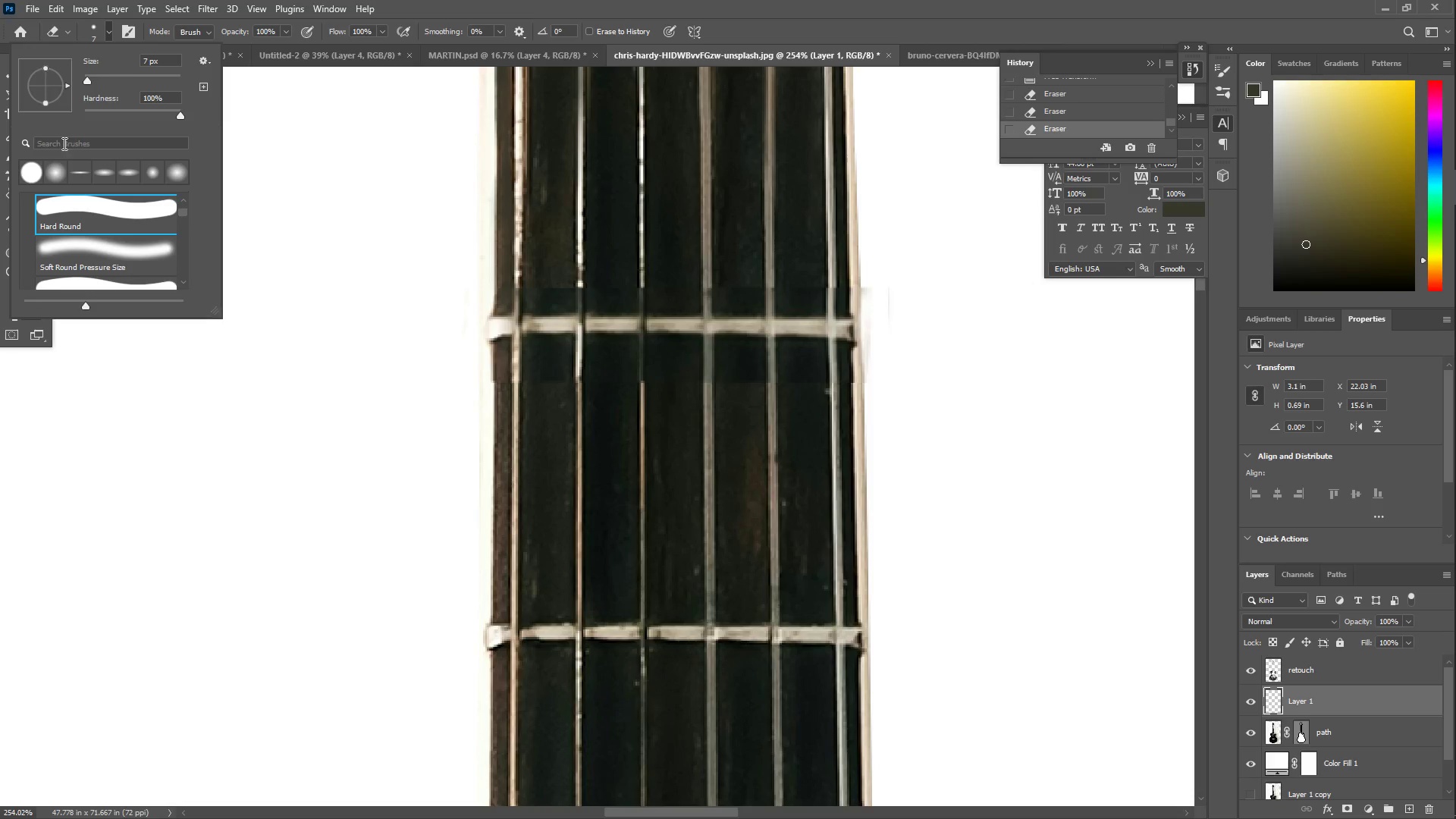 
left_click([55, 174])
 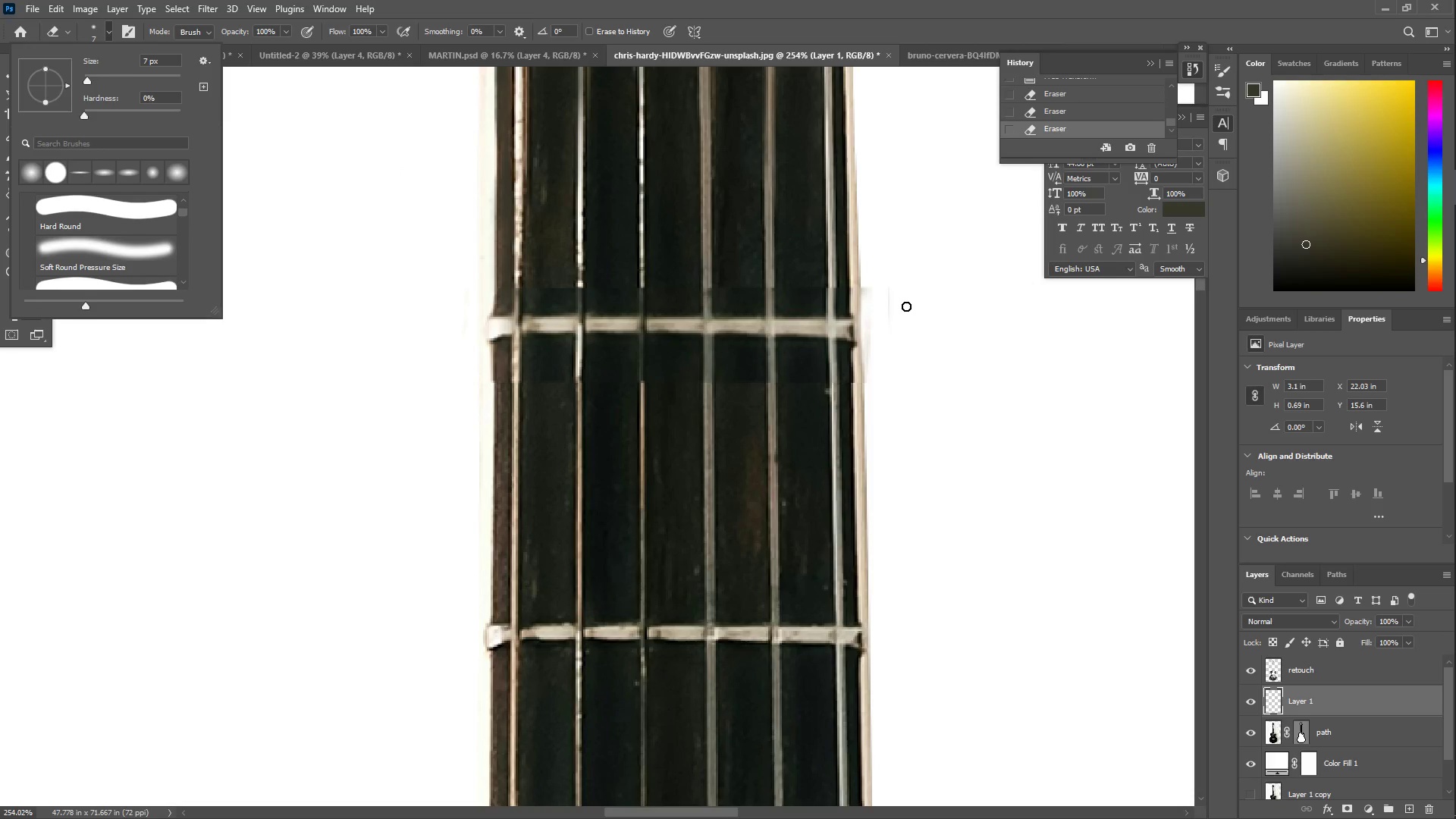 
left_click_drag(start_coordinate=[896, 287], to_coordinate=[874, 286])
 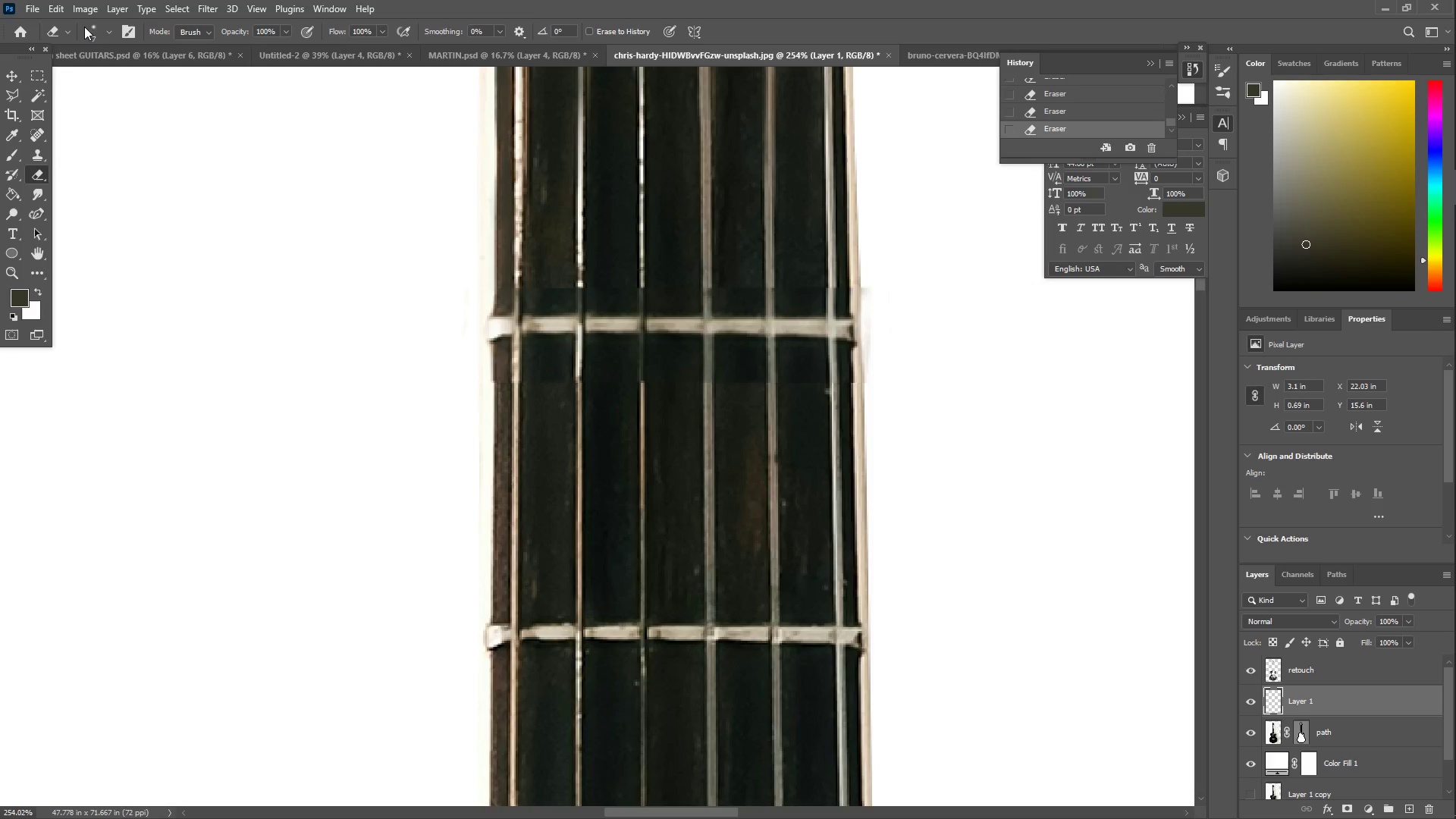 
left_click([96, 31])
 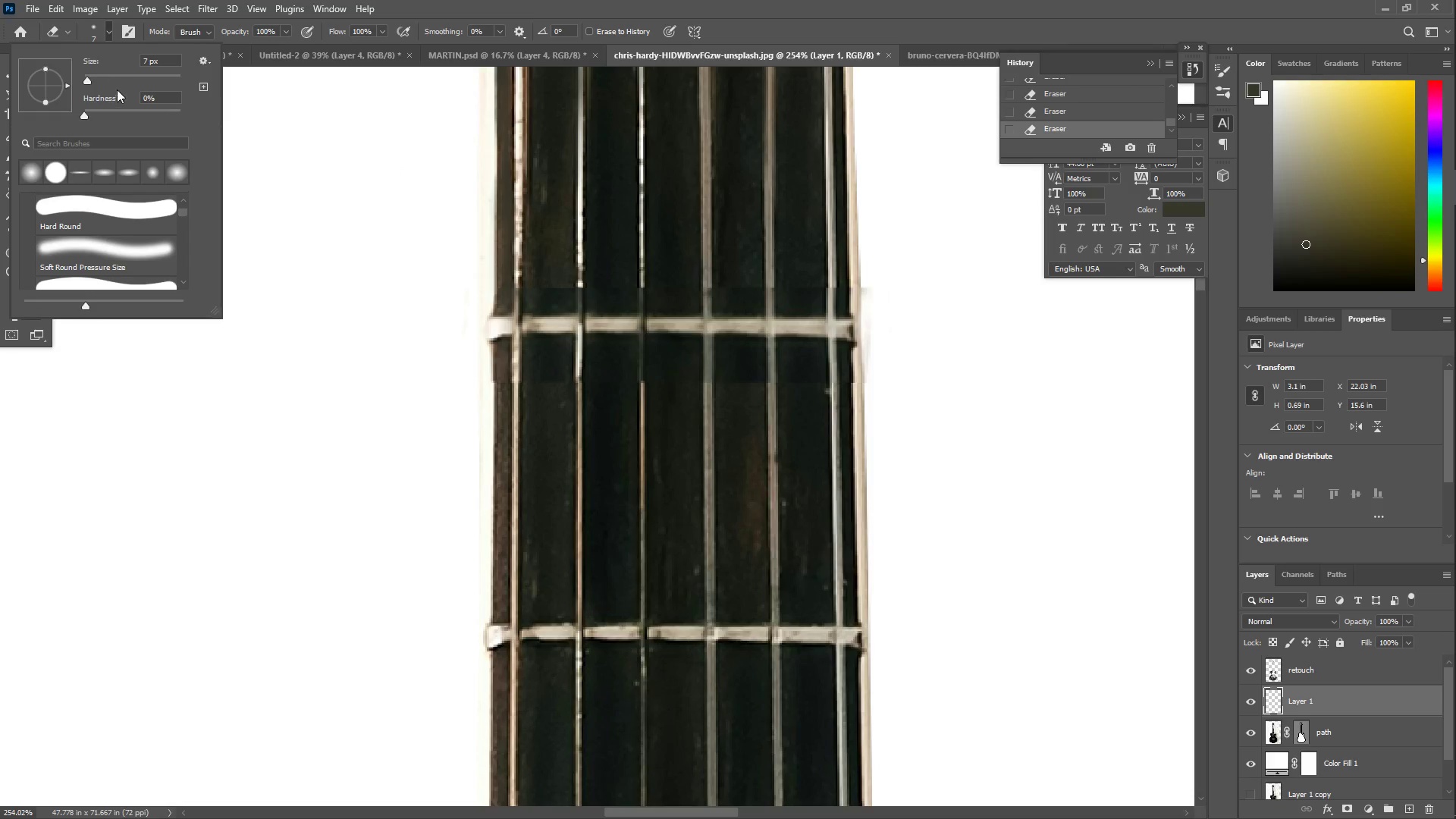 
left_click_drag(start_coordinate=[112, 72], to_coordinate=[99, 77])
 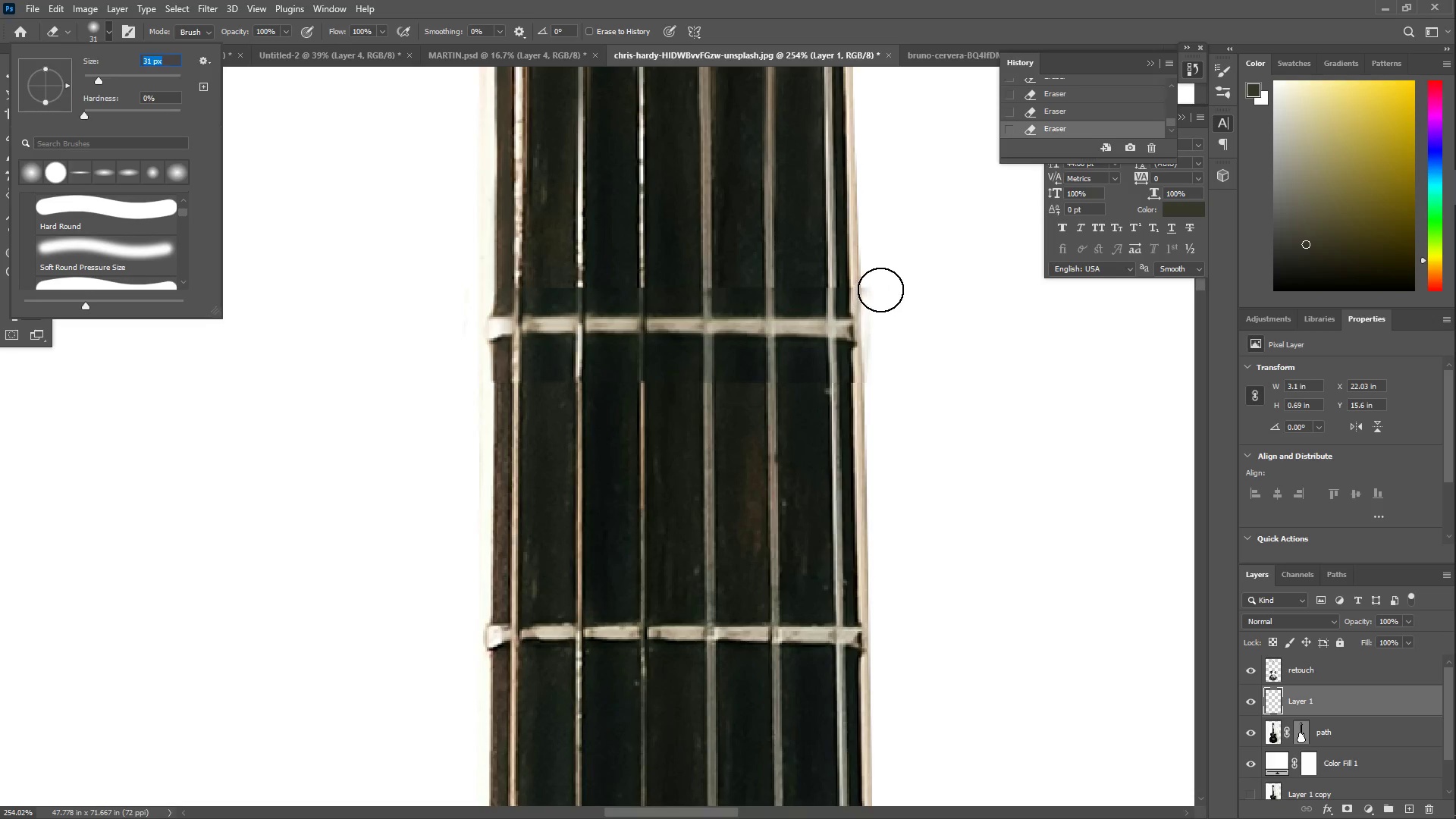 
left_click_drag(start_coordinate=[883, 287], to_coordinate=[883, 277])
 